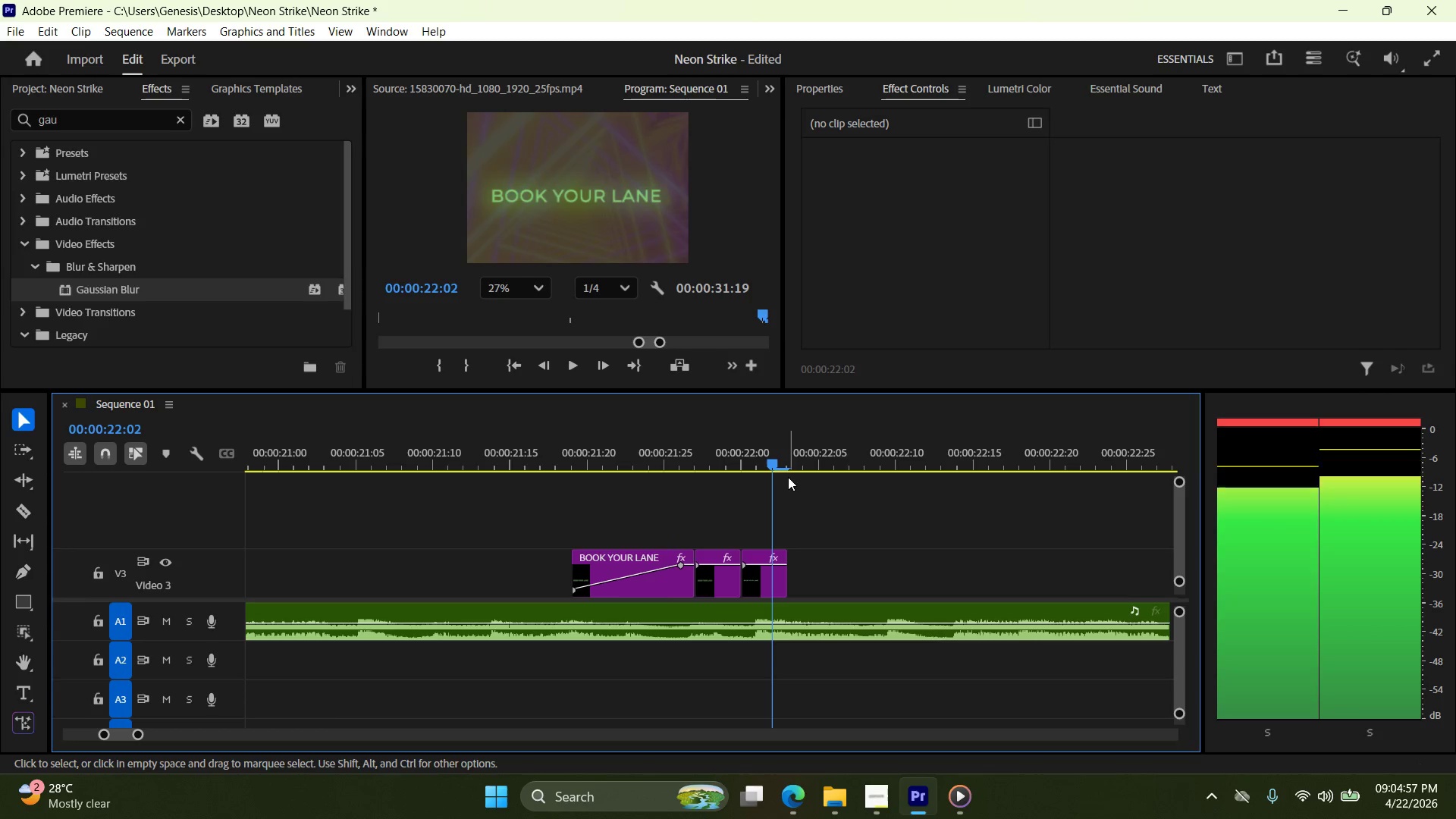 
key(ArrowLeft)
 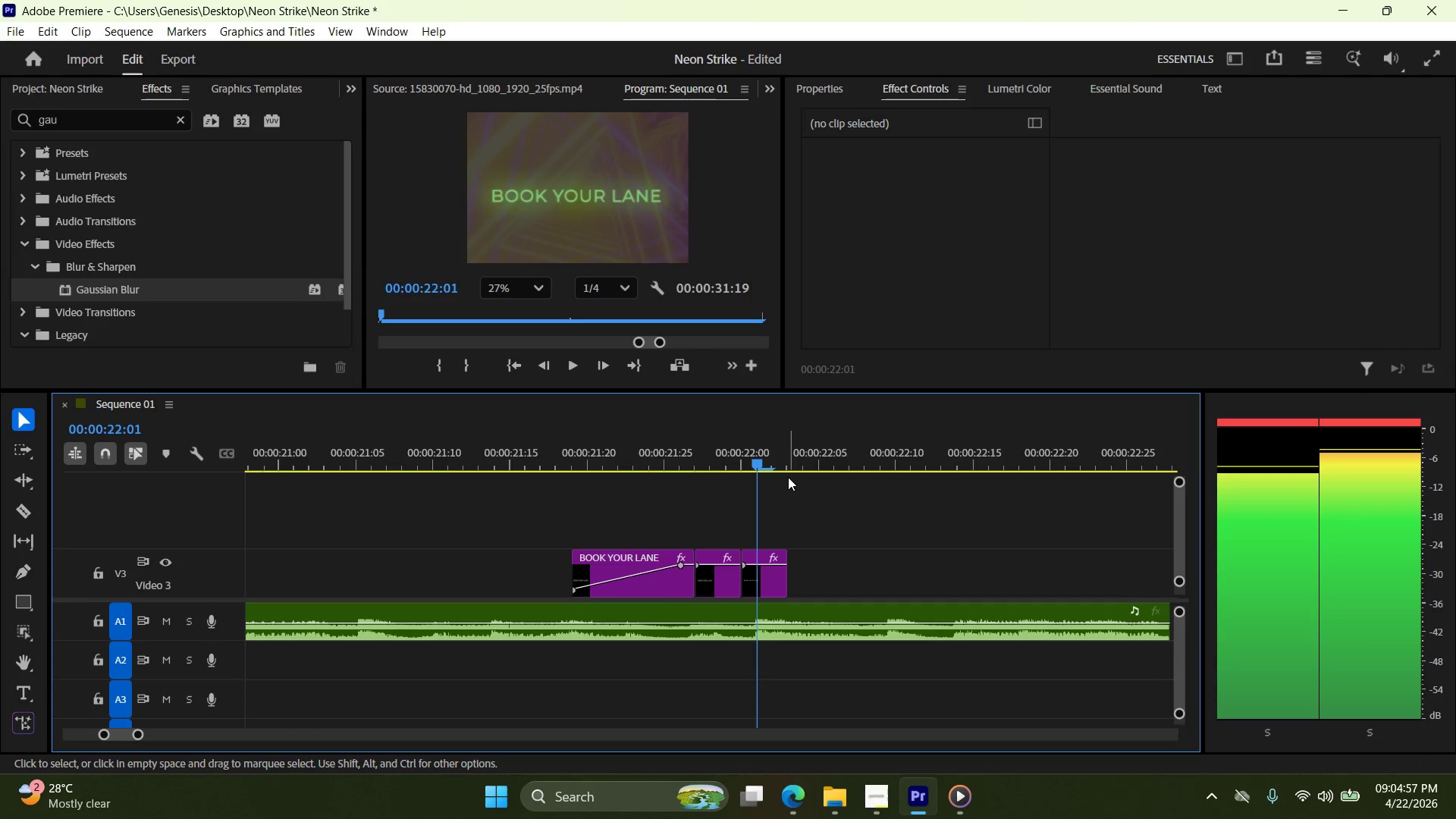 
key(ArrowLeft)
 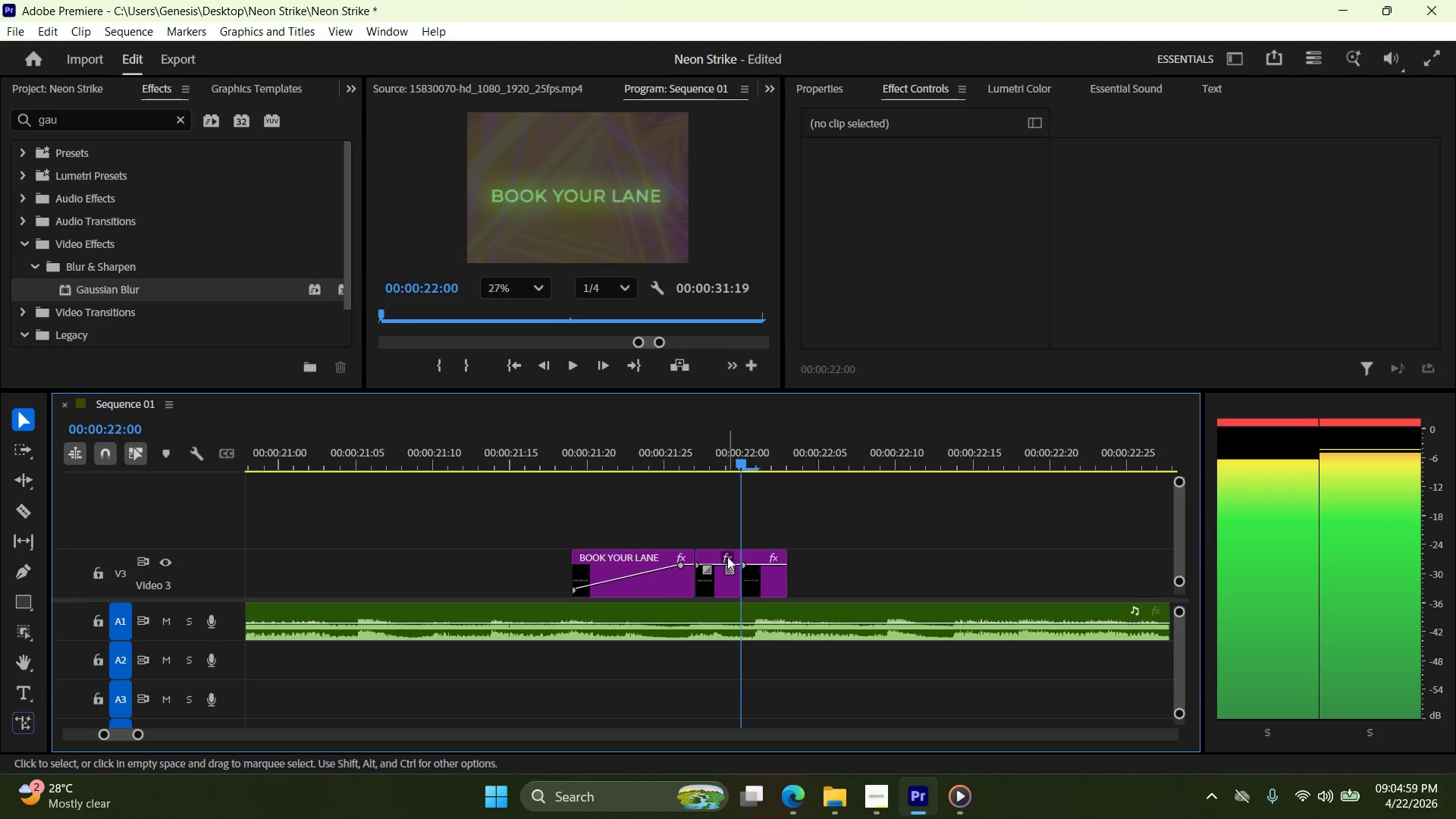 
left_click([727, 555])
 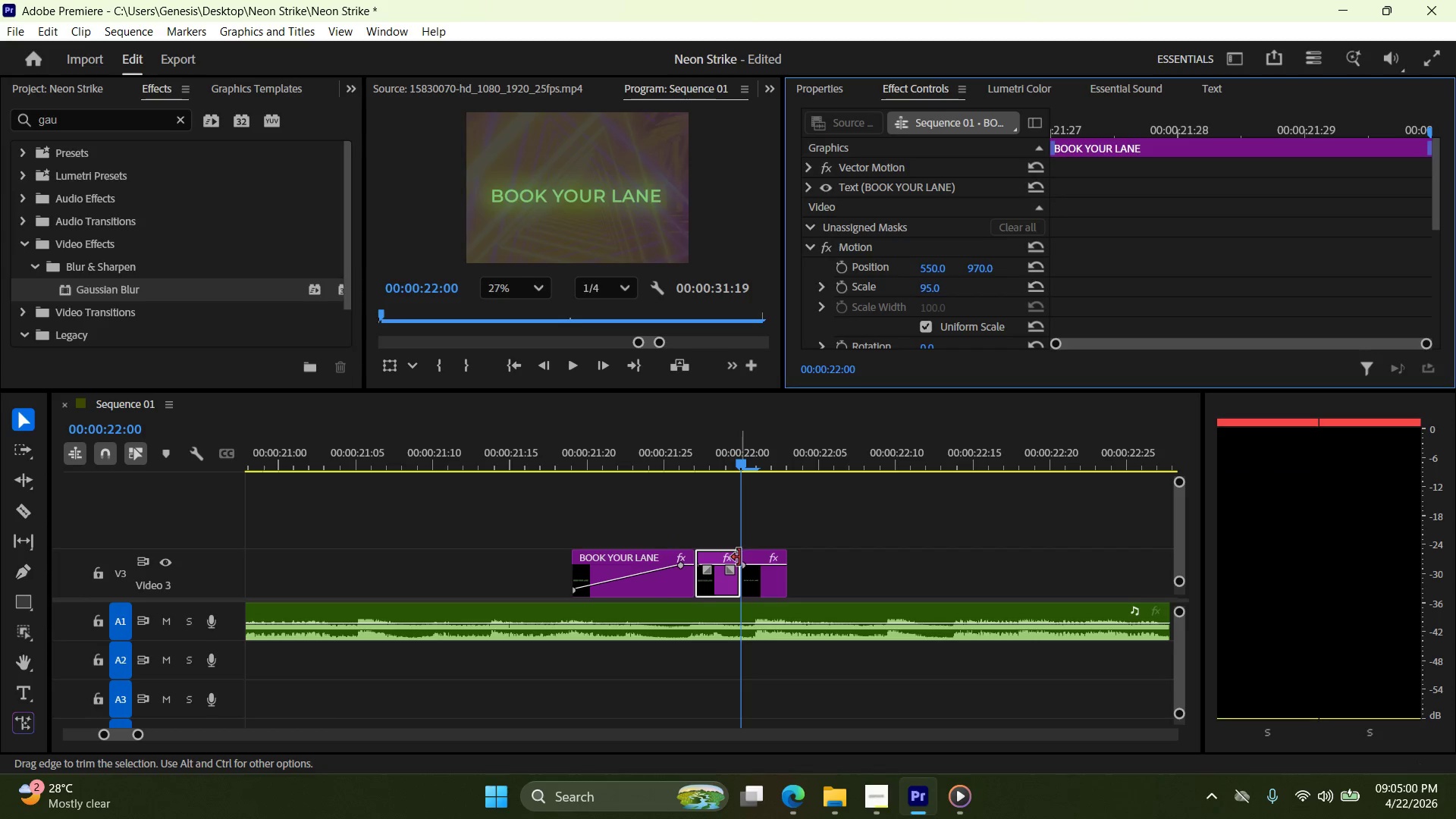 
left_click_drag(start_coordinate=[739, 557], to_coordinate=[718, 559])
 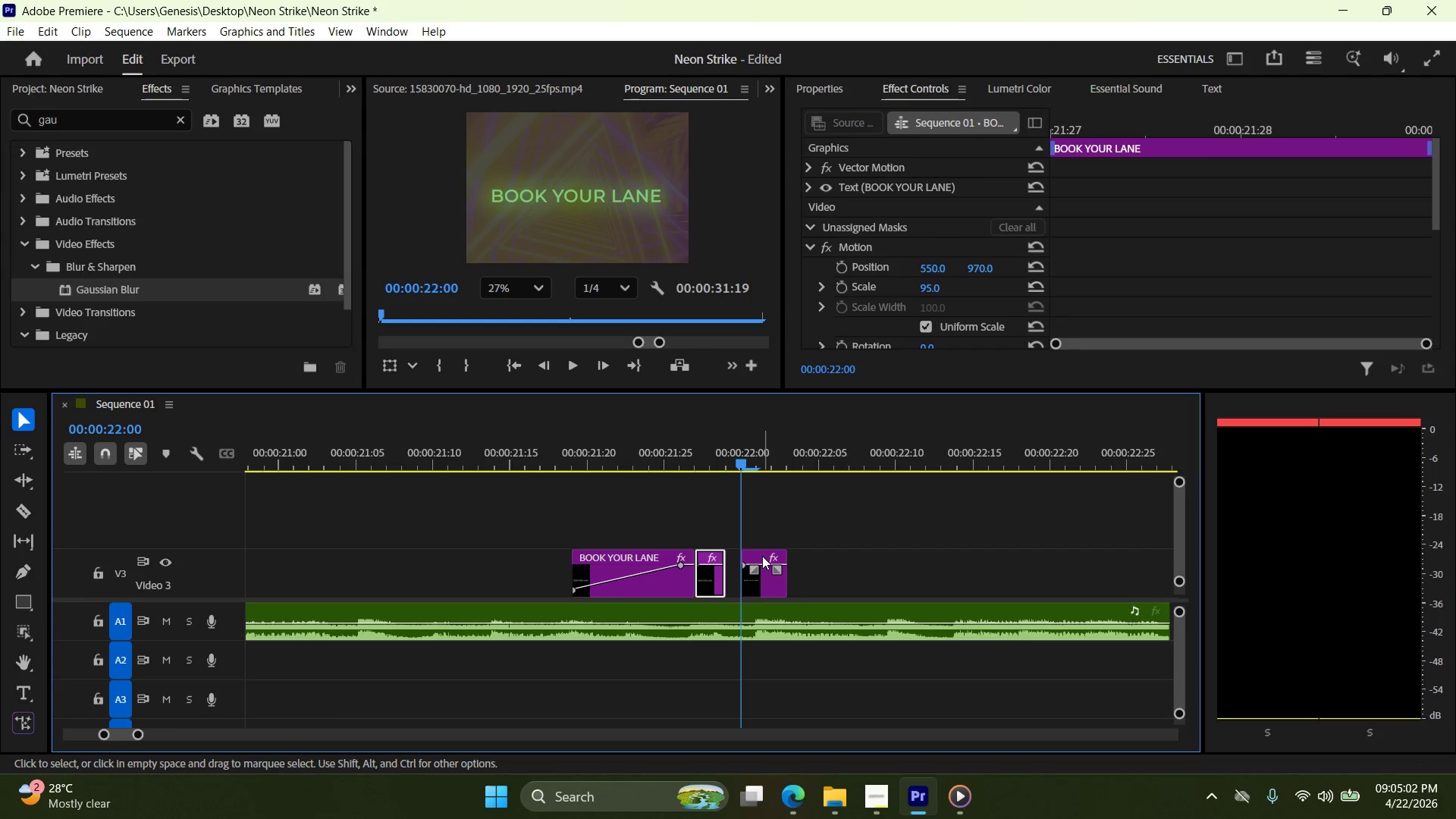 
left_click_drag(start_coordinate=[758, 552], to_coordinate=[737, 553])
 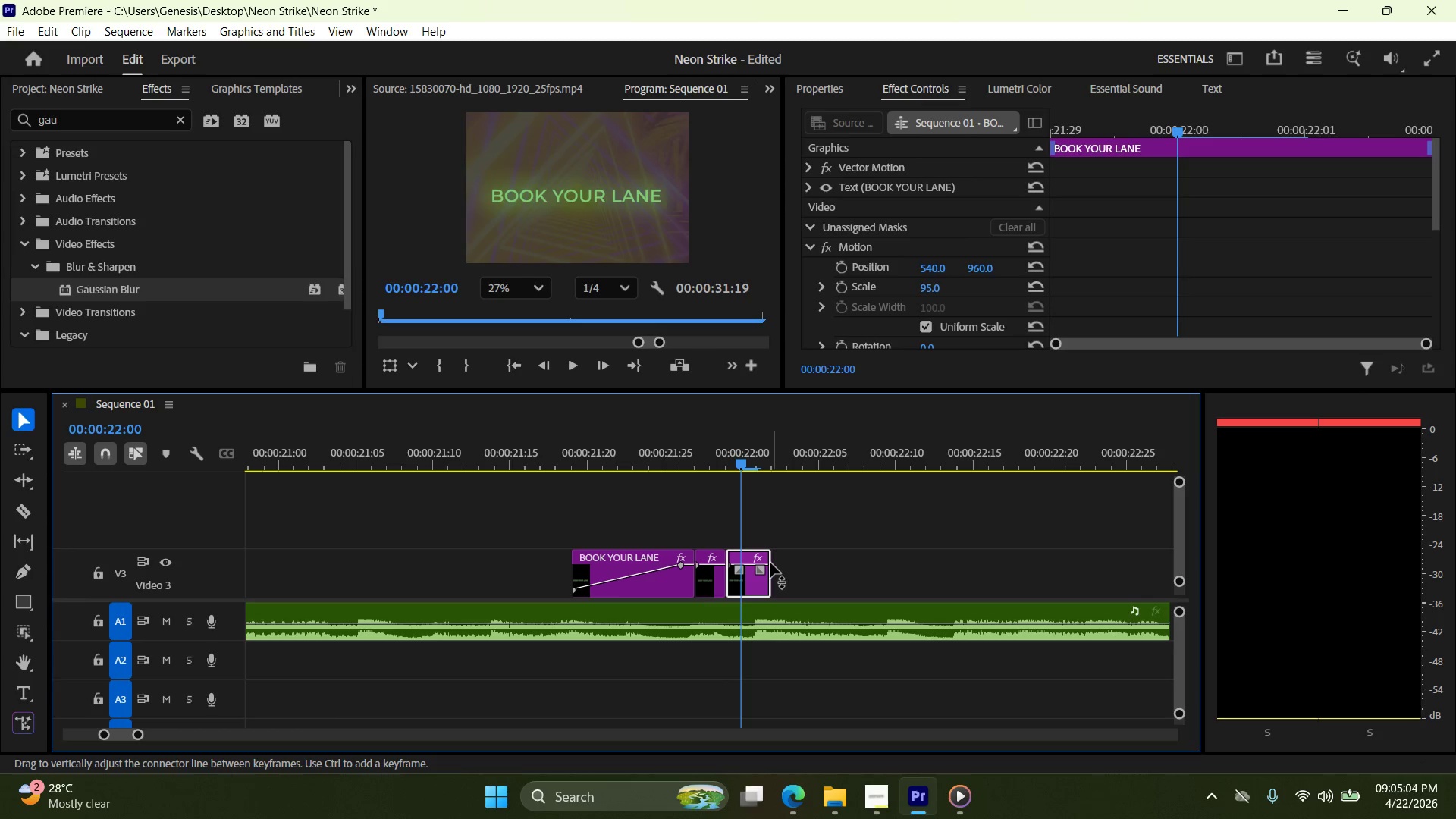 
left_click([771, 554])
 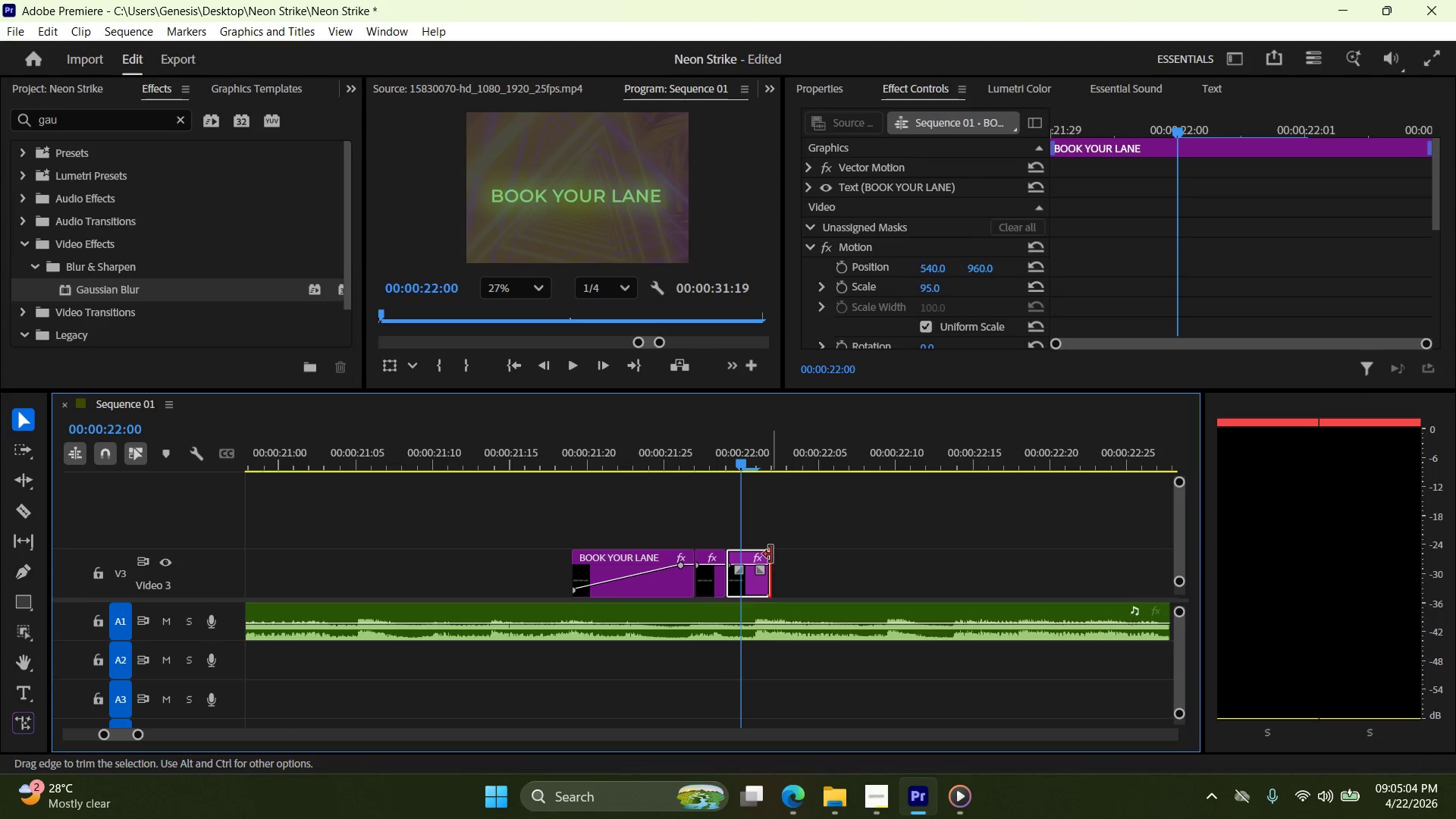 
left_click_drag(start_coordinate=[771, 554], to_coordinate=[760, 557])
 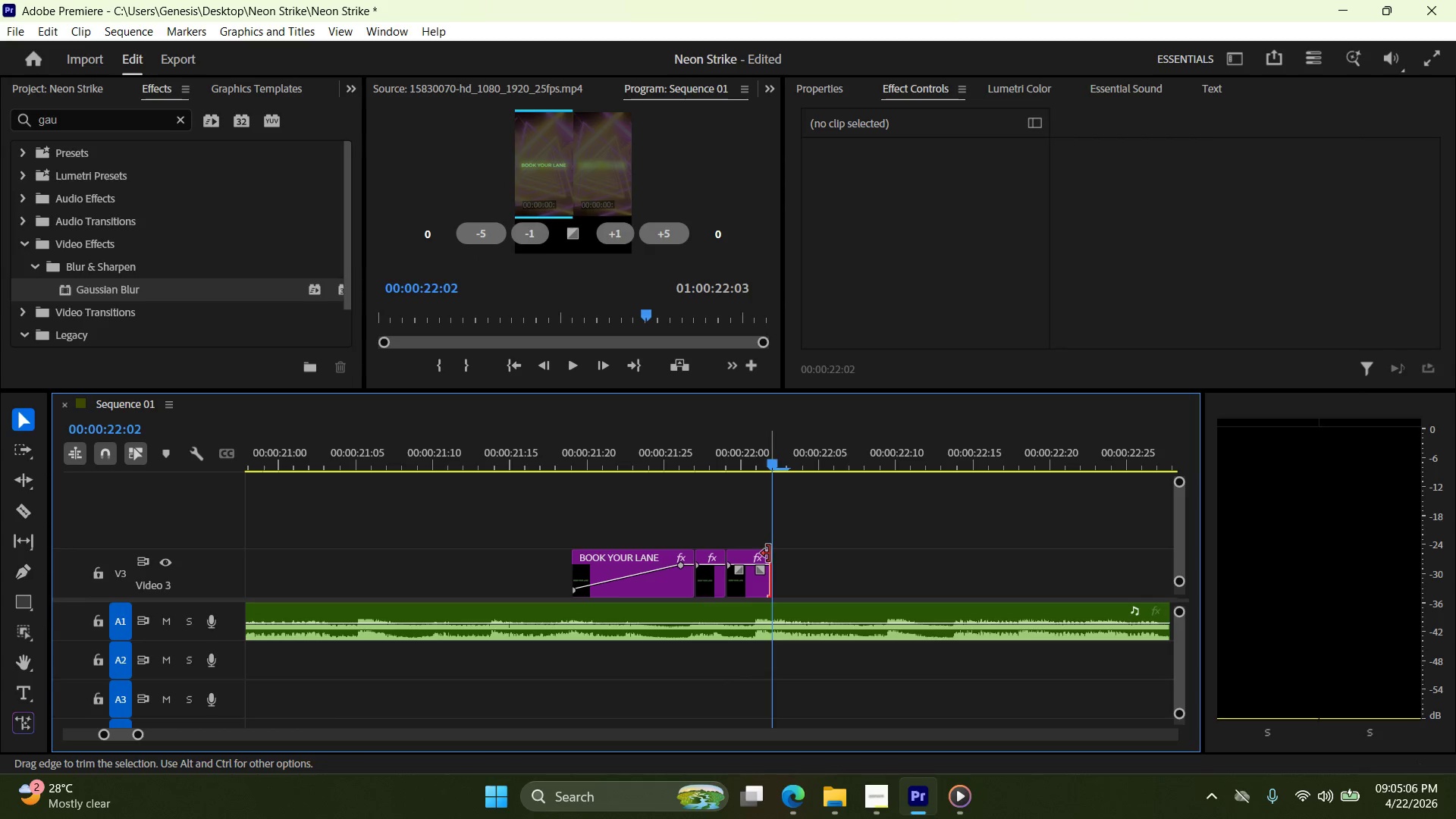 
left_click_drag(start_coordinate=[769, 554], to_coordinate=[742, 557])
 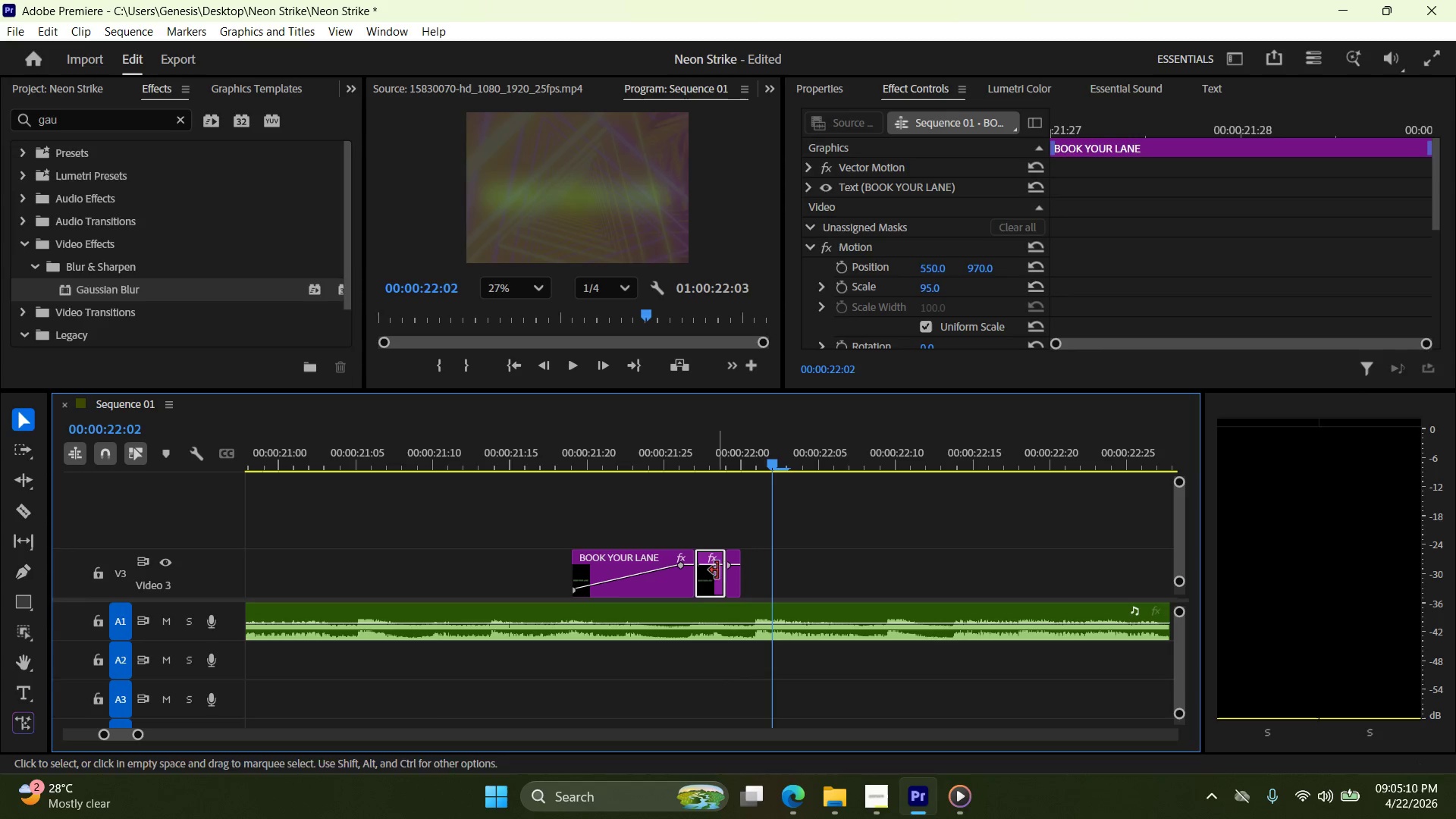 
left_click_drag(start_coordinate=[723, 551], to_coordinate=[708, 552])
 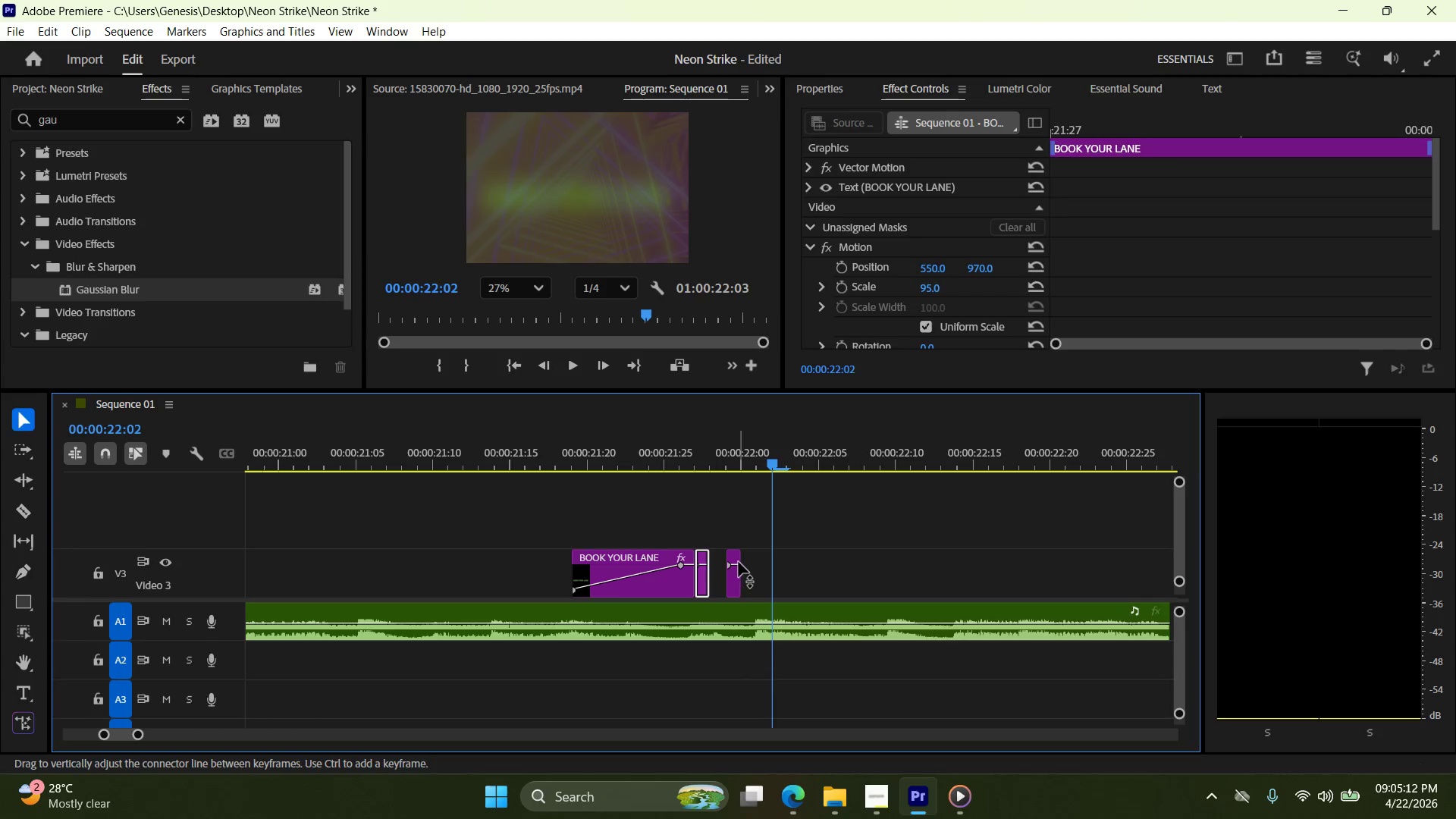 
left_click_drag(start_coordinate=[739, 560], to_coordinate=[698, 548])
 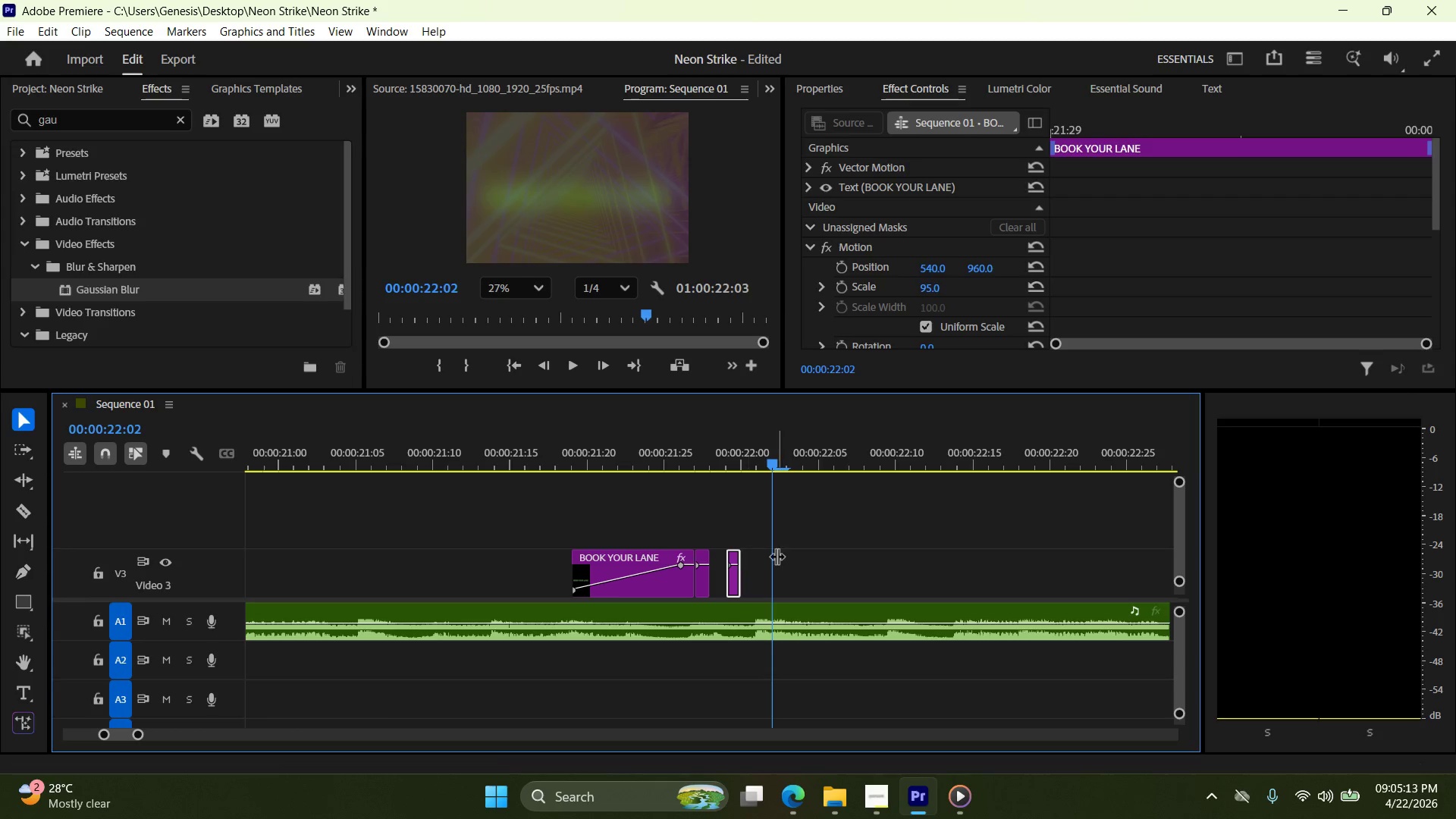 
key(Control+Z)
 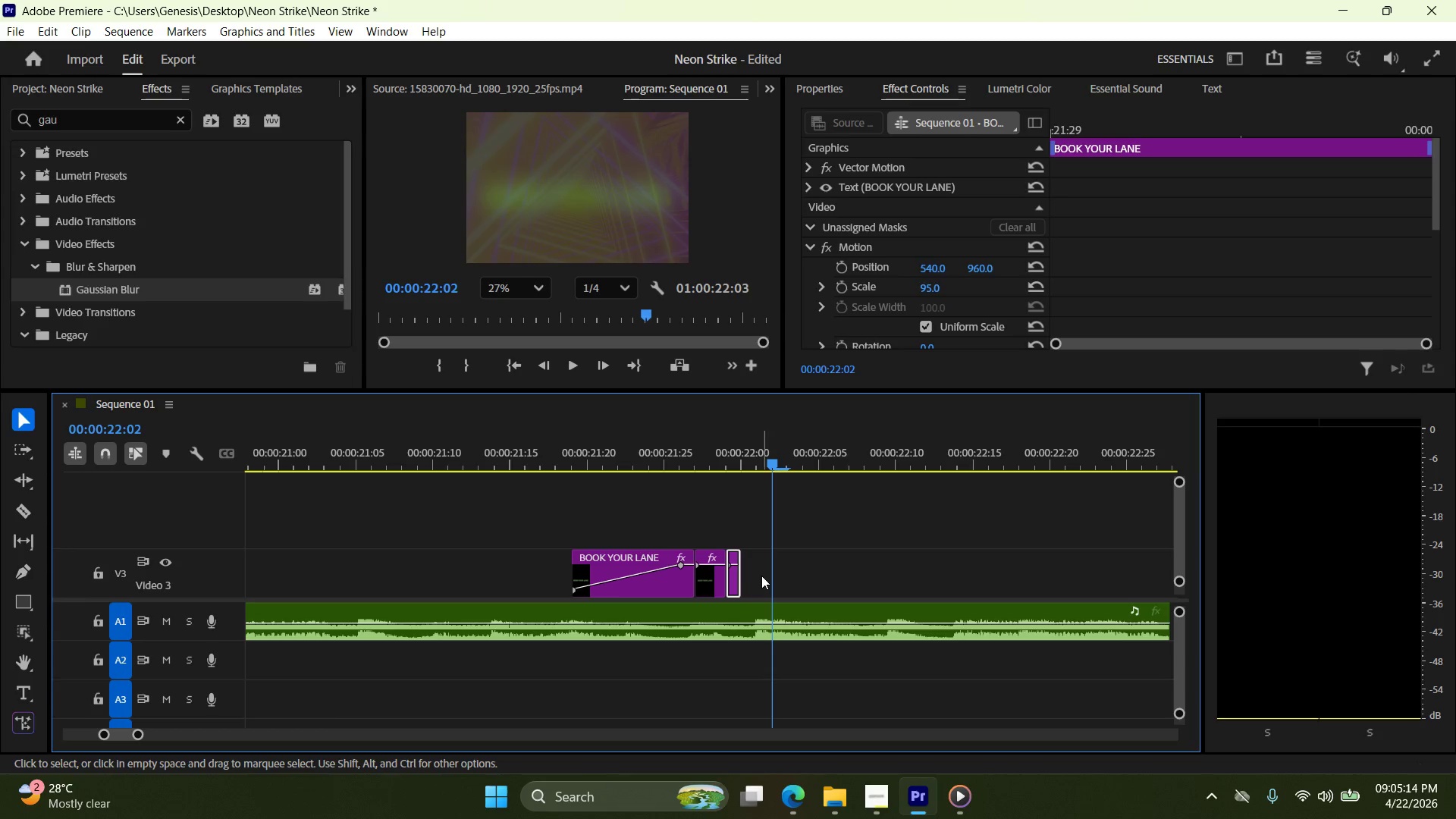 
key(Control+Shift+ShiftLeft)
 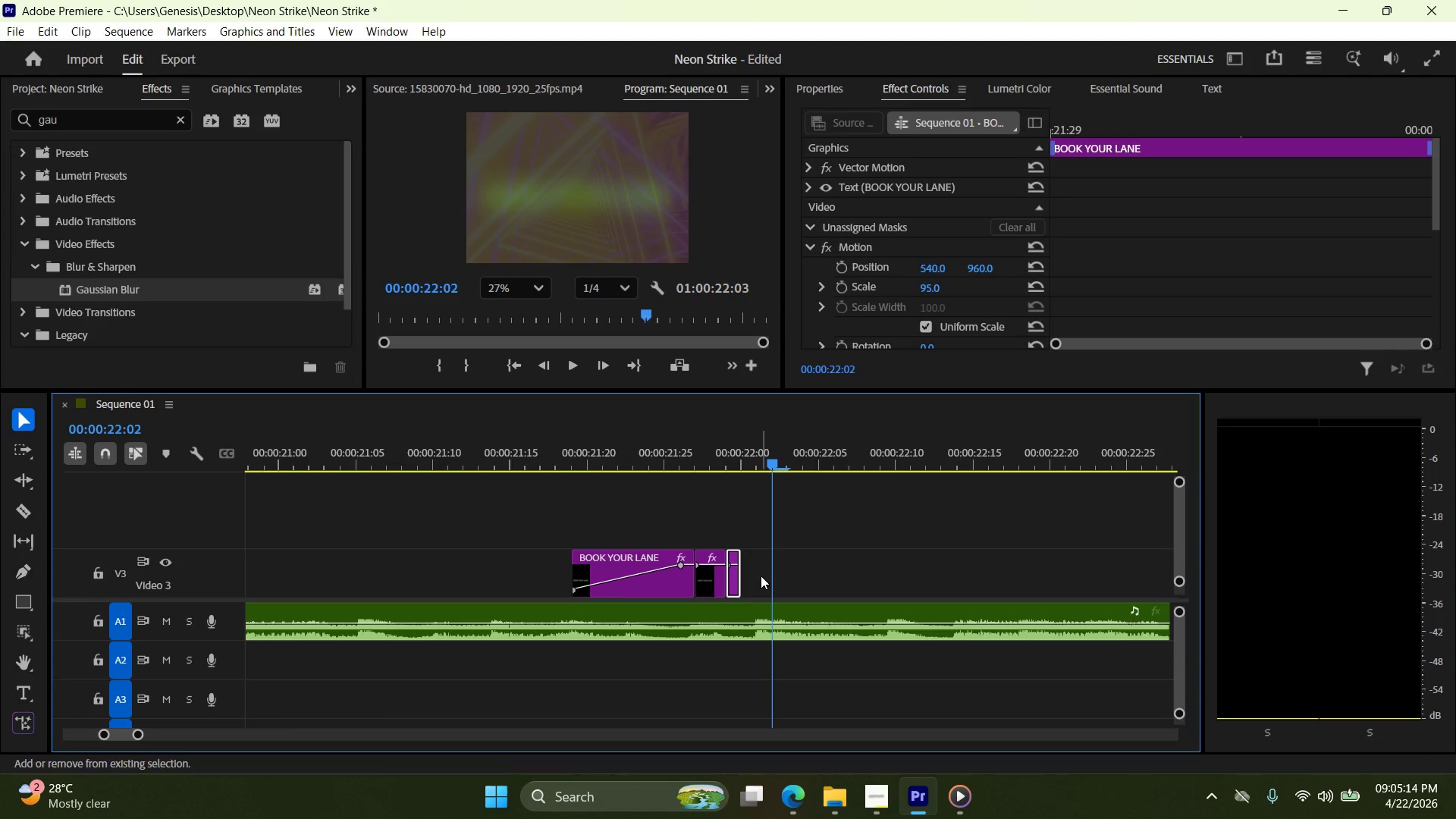 
key(Control+Shift+Z)
 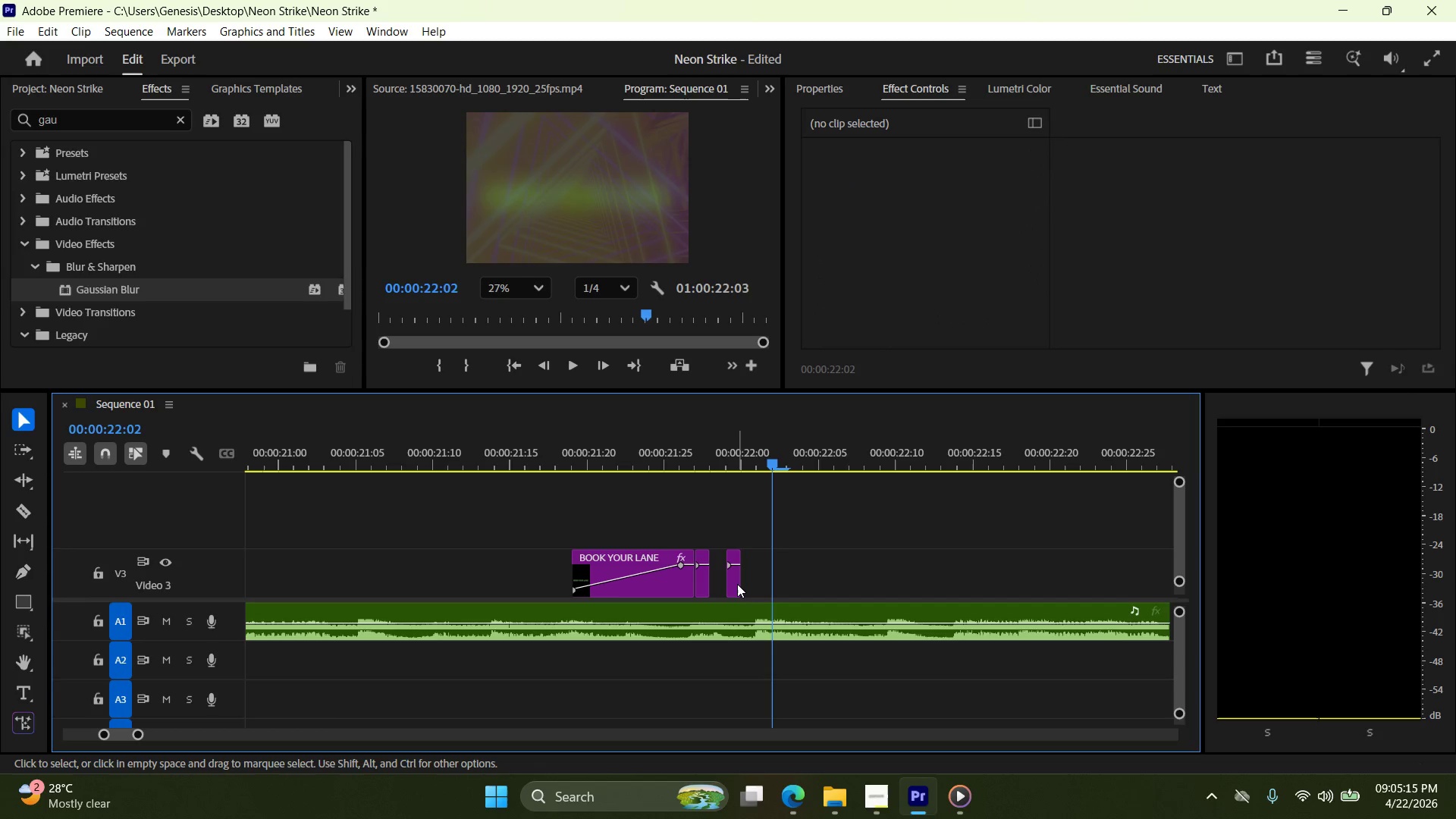 
left_click_drag(start_coordinate=[736, 583], to_coordinate=[716, 585])
 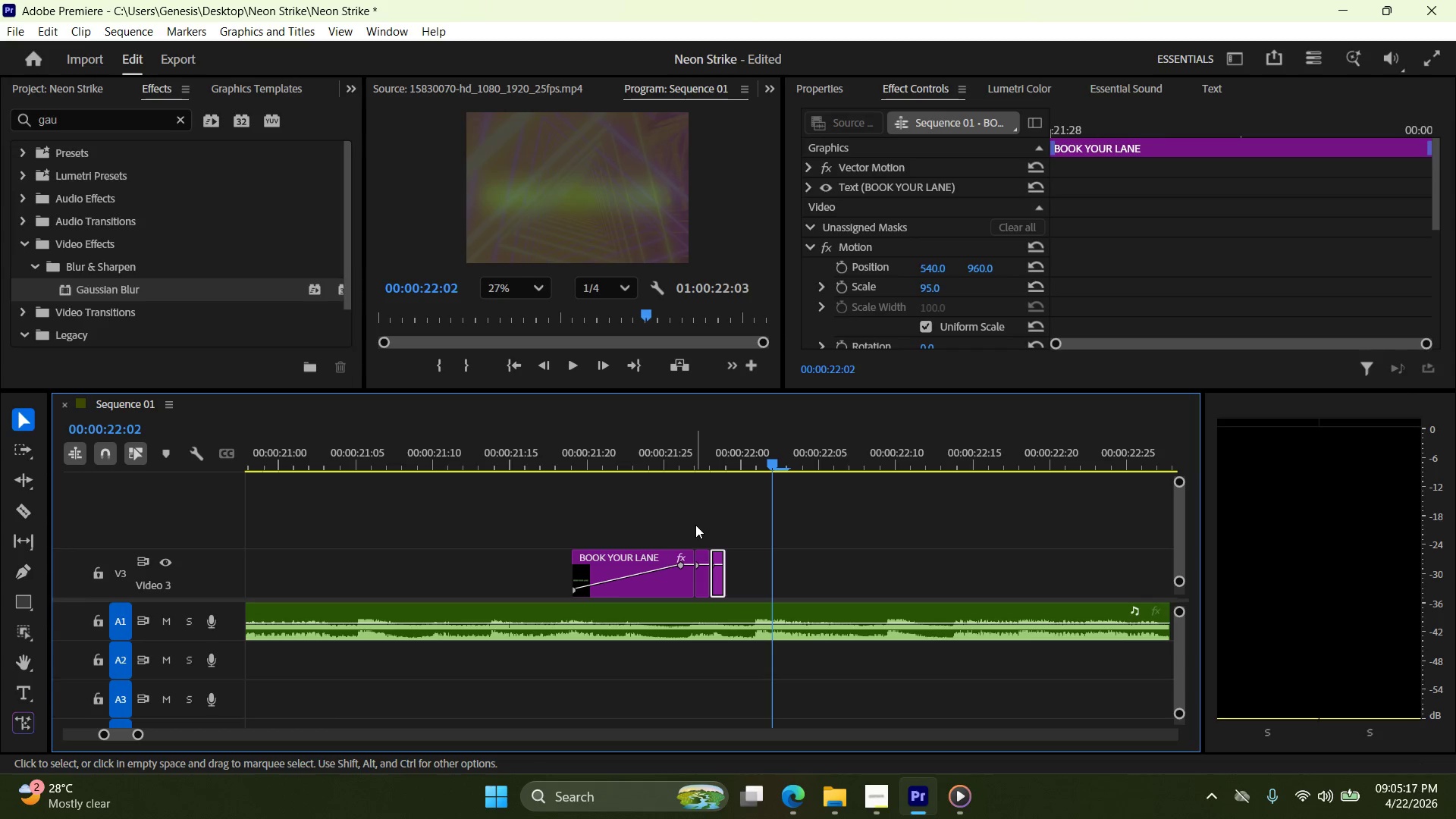 
left_click_drag(start_coordinate=[701, 531], to_coordinate=[719, 583])
 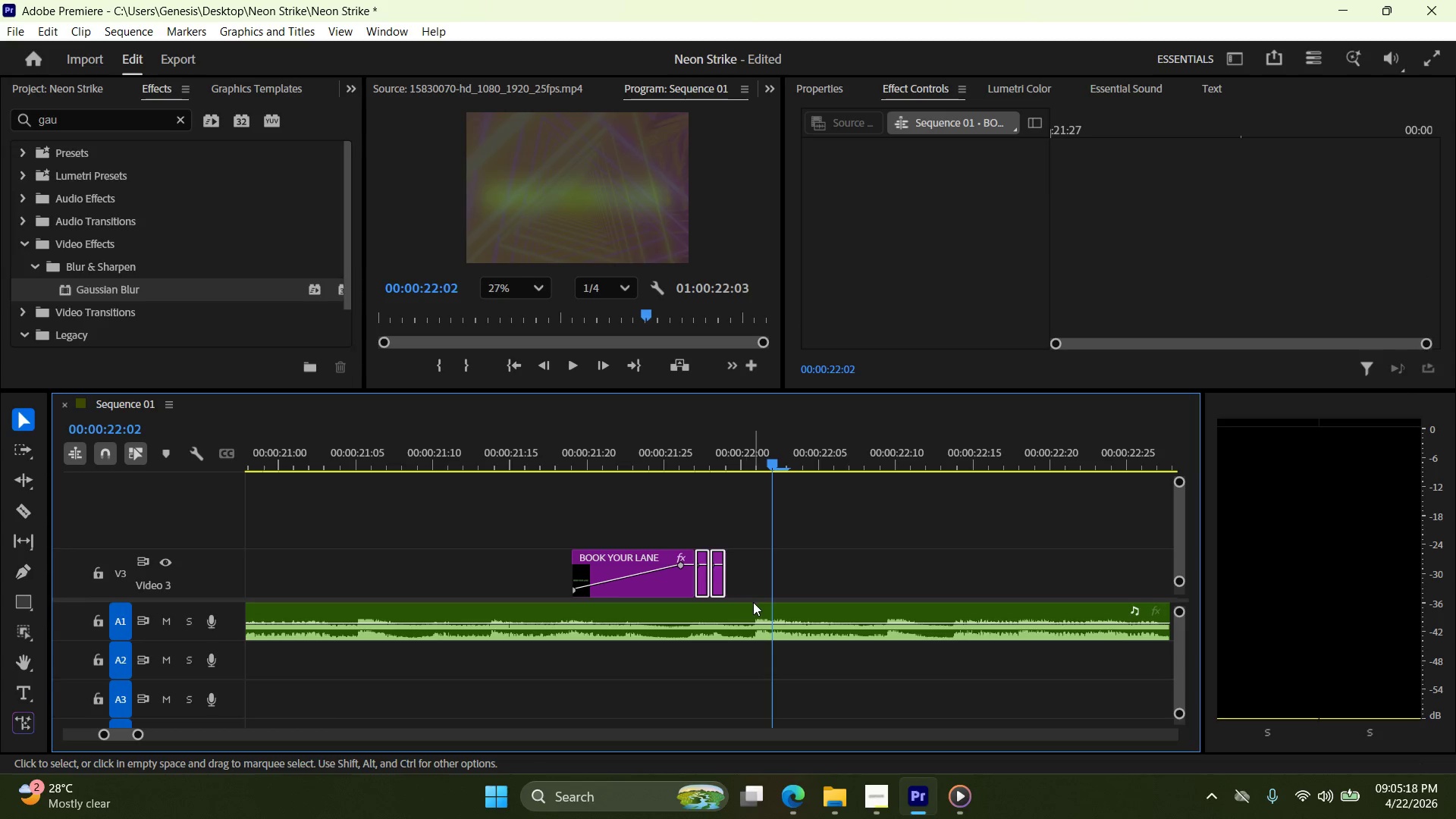 
key(Control+C)
 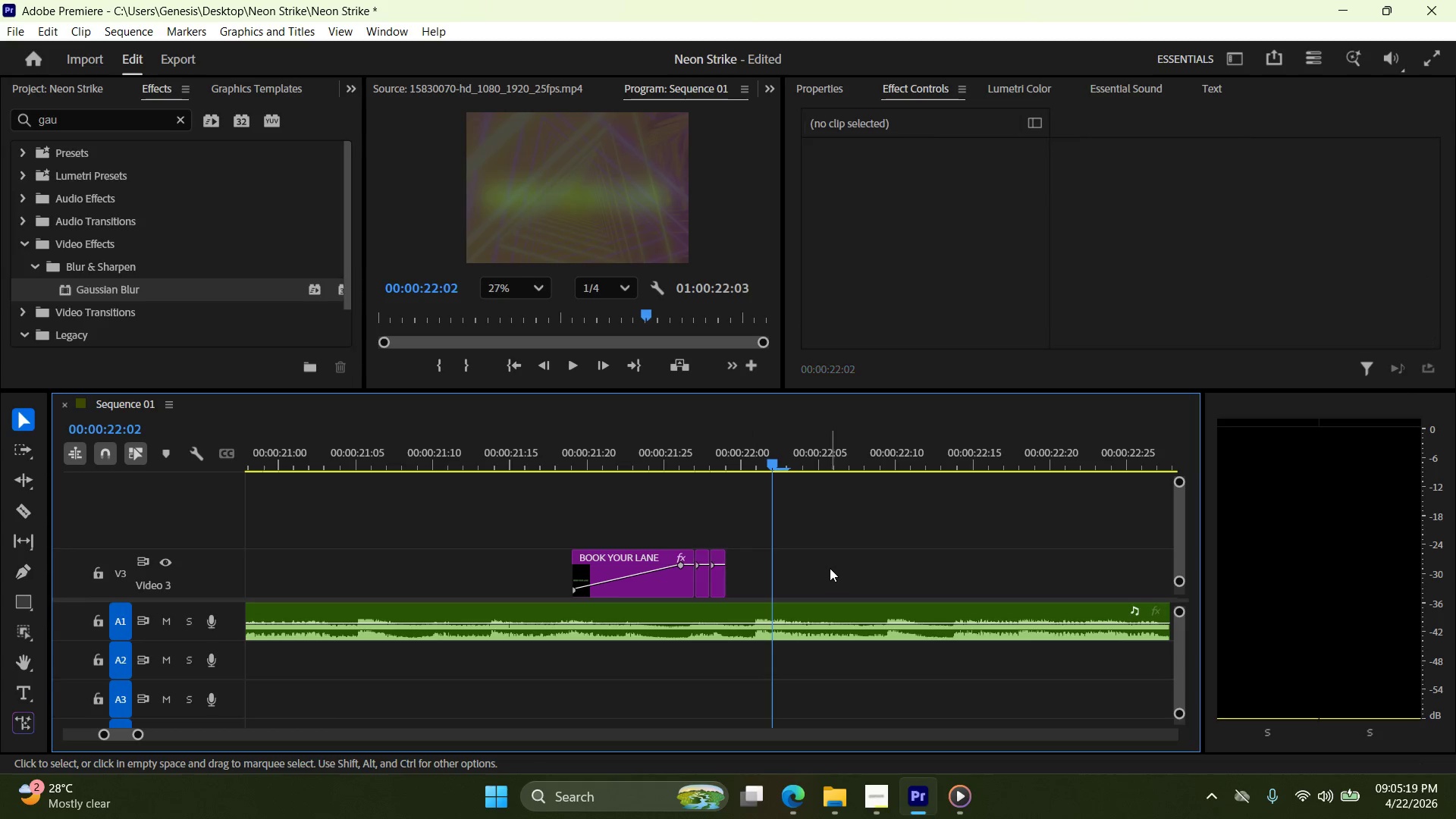 
key(Control+ControlLeft)
 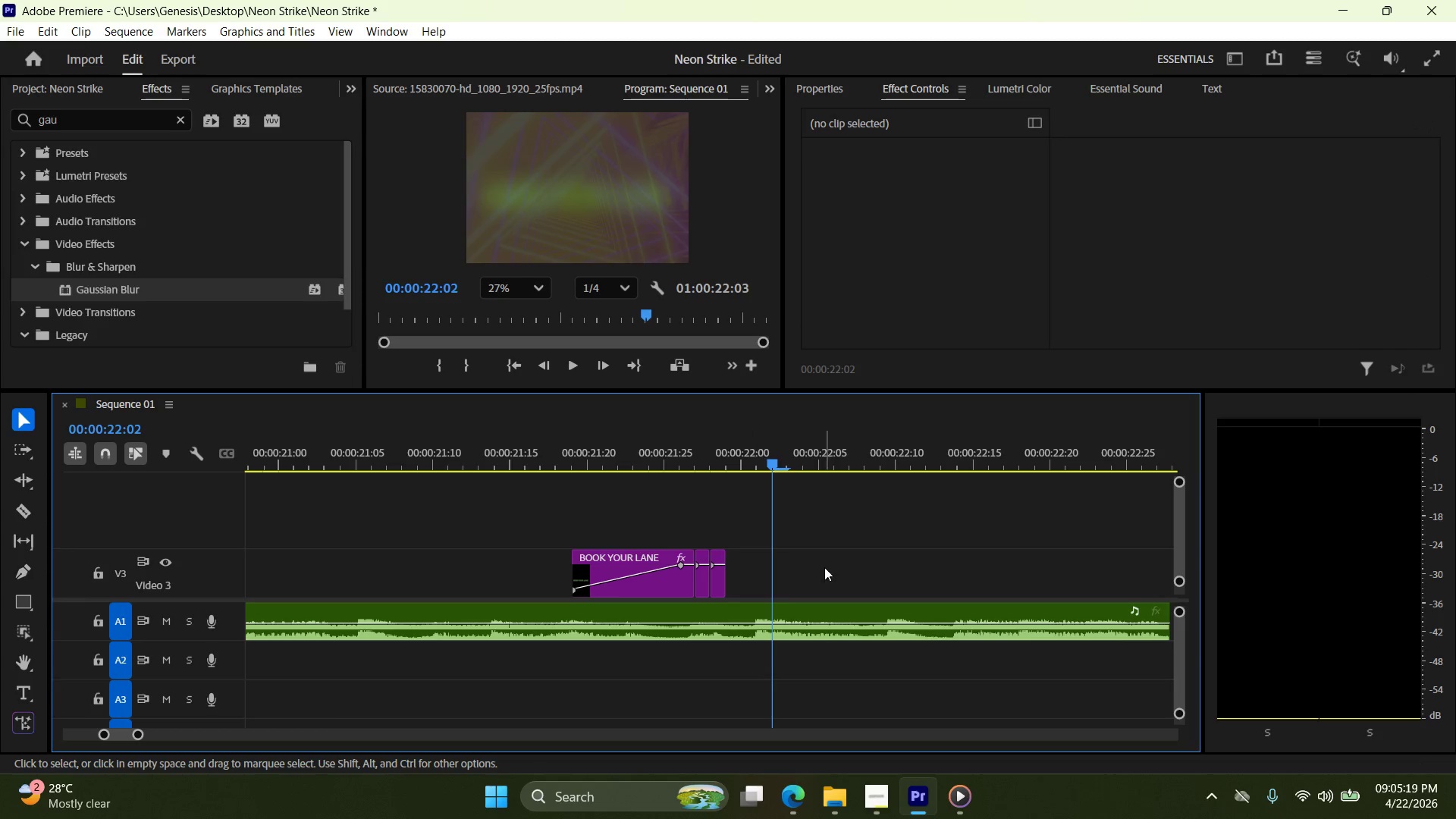 
key(Control+V)
 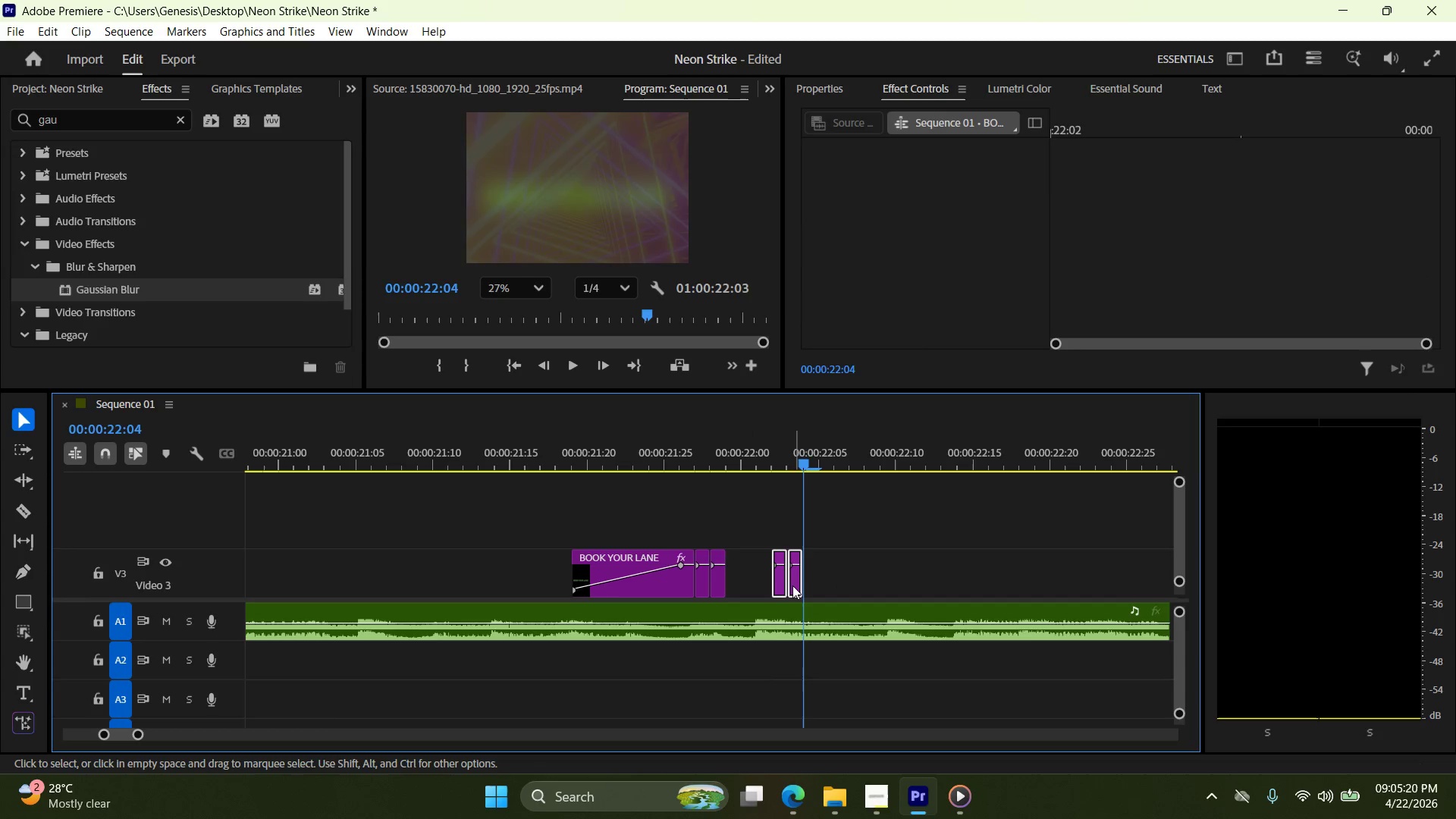 
left_click_drag(start_coordinate=[793, 585], to_coordinate=[744, 585])
 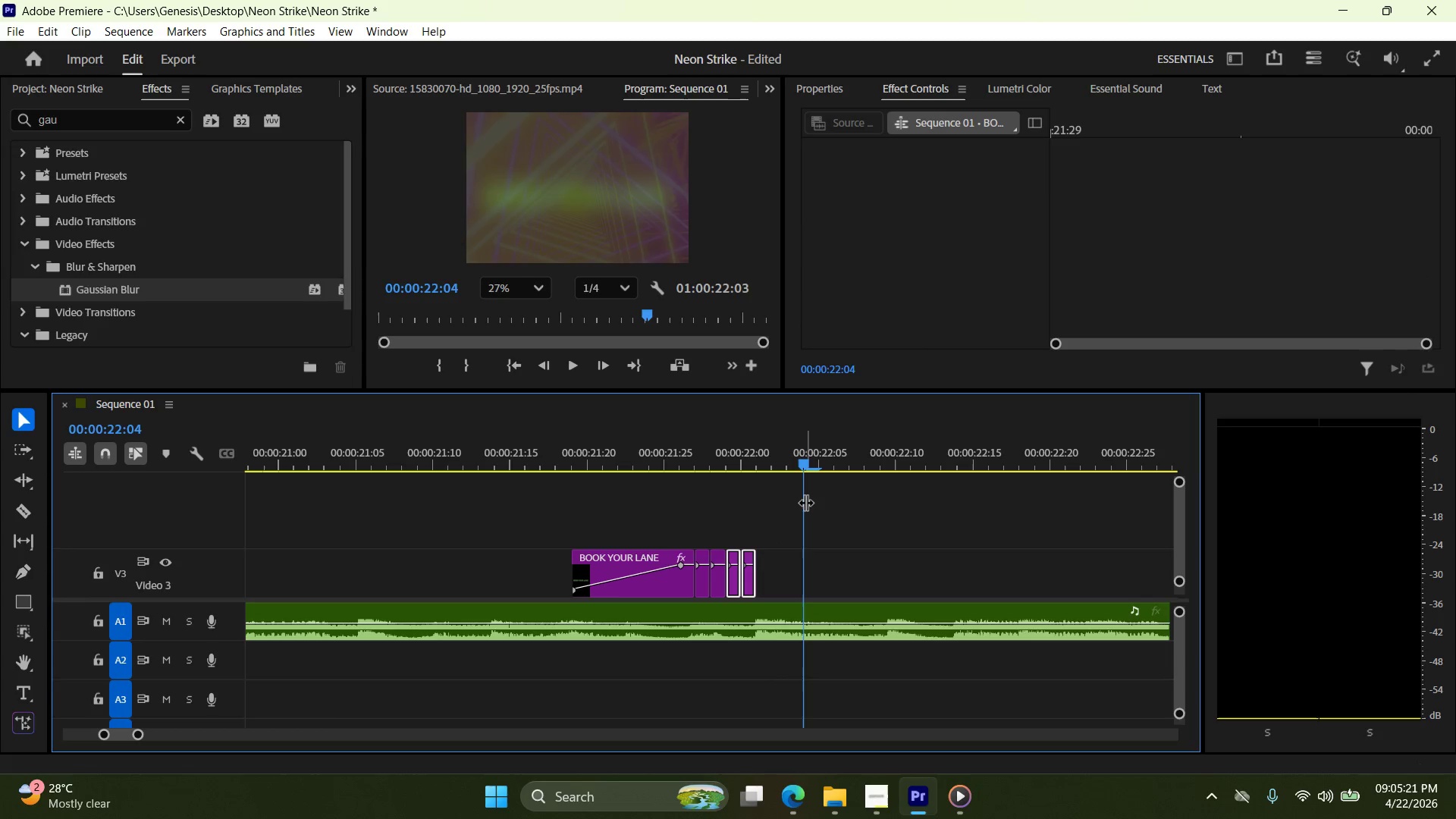 
left_click_drag(start_coordinate=[805, 503], to_coordinate=[731, 516])
 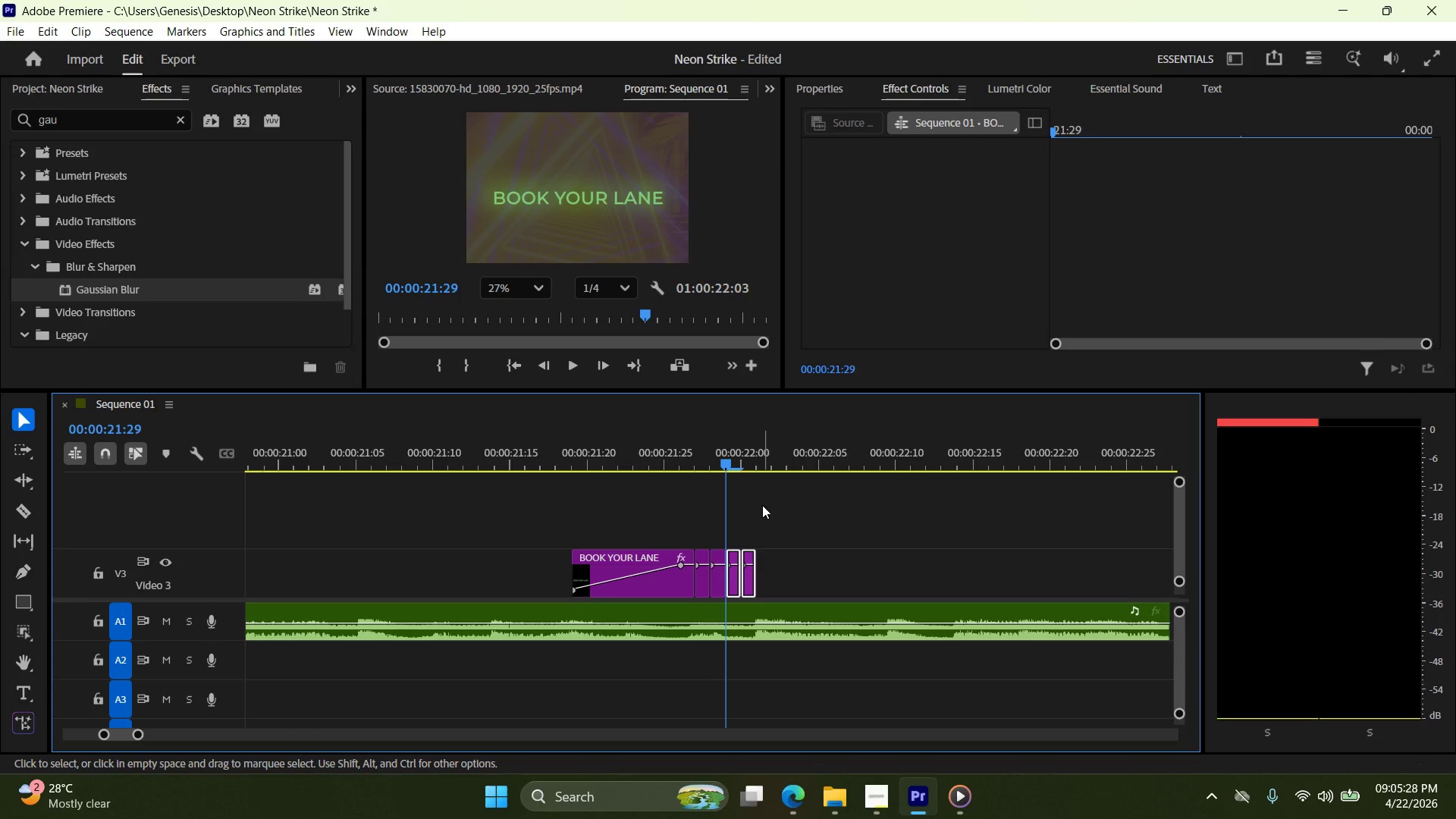 
left_click([777, 513])
 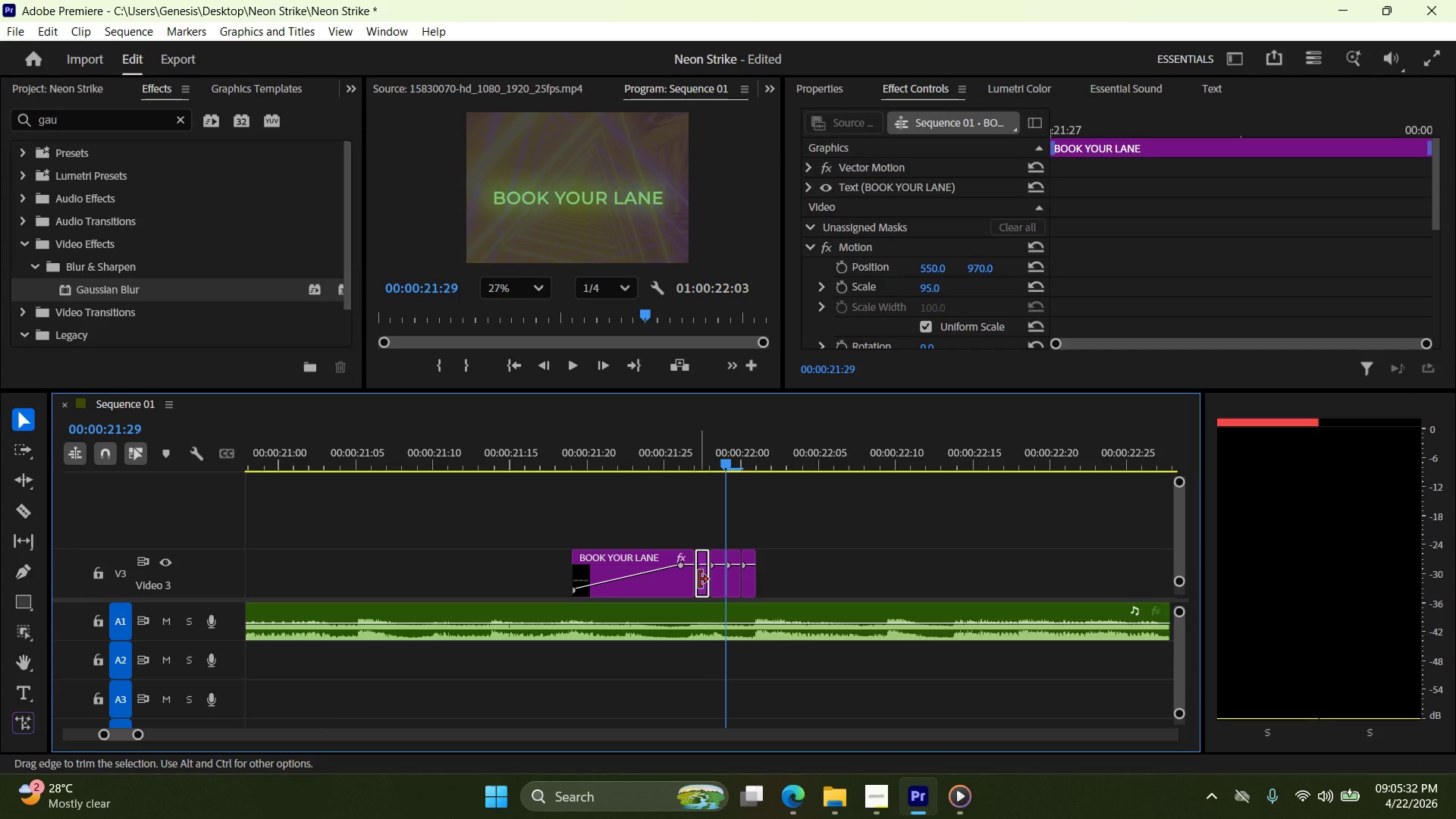 
left_click([818, 579])
 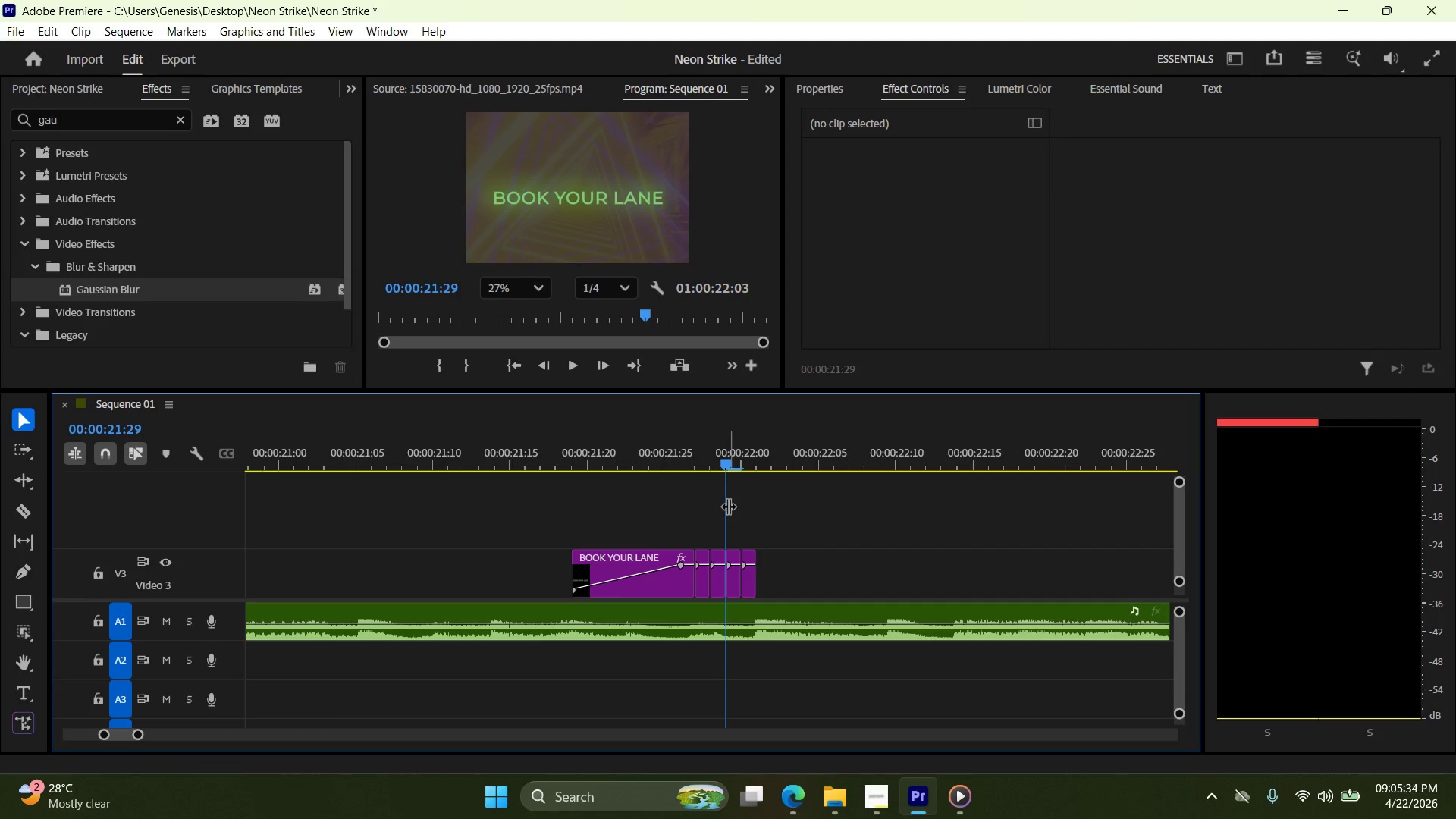 
left_click_drag(start_coordinate=[725, 506], to_coordinate=[642, 507])
 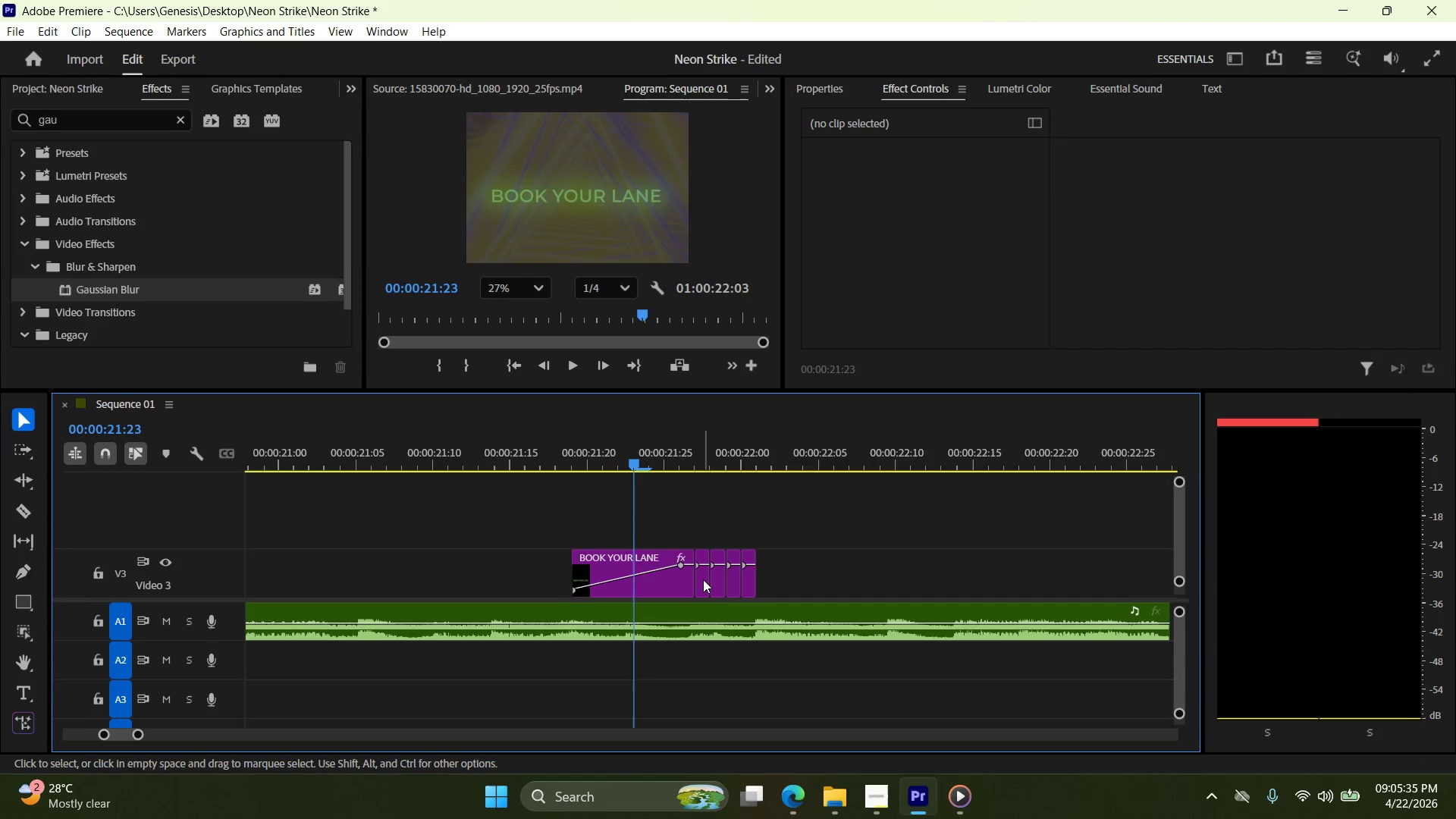 
hold_key(key=AltLeft, duration=1.05)
scroll: coordinate [702, 585], scroll_direction: up, amount: 13.0
 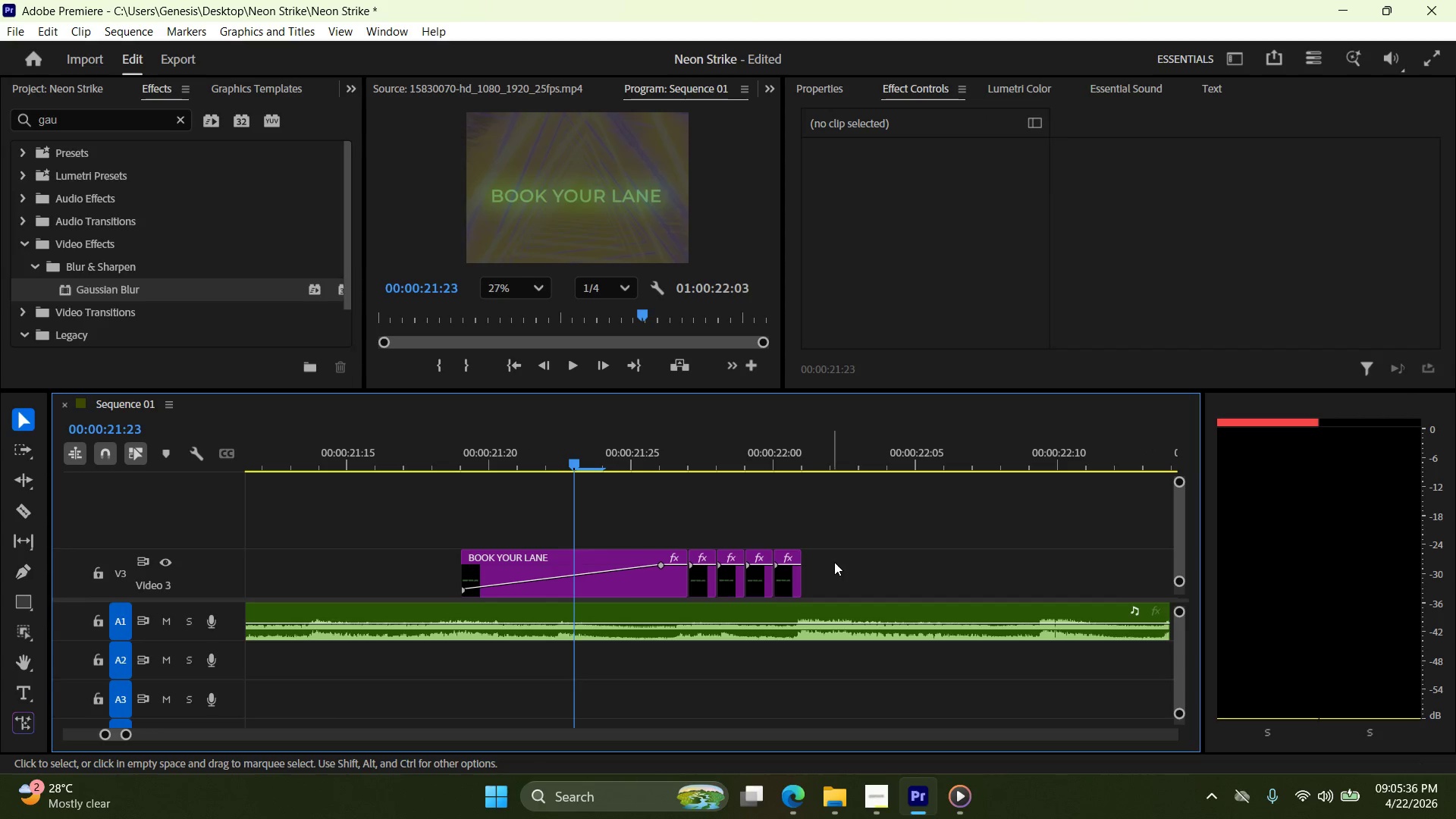 
left_click_drag(start_coordinate=[864, 577], to_coordinate=[706, 560])
 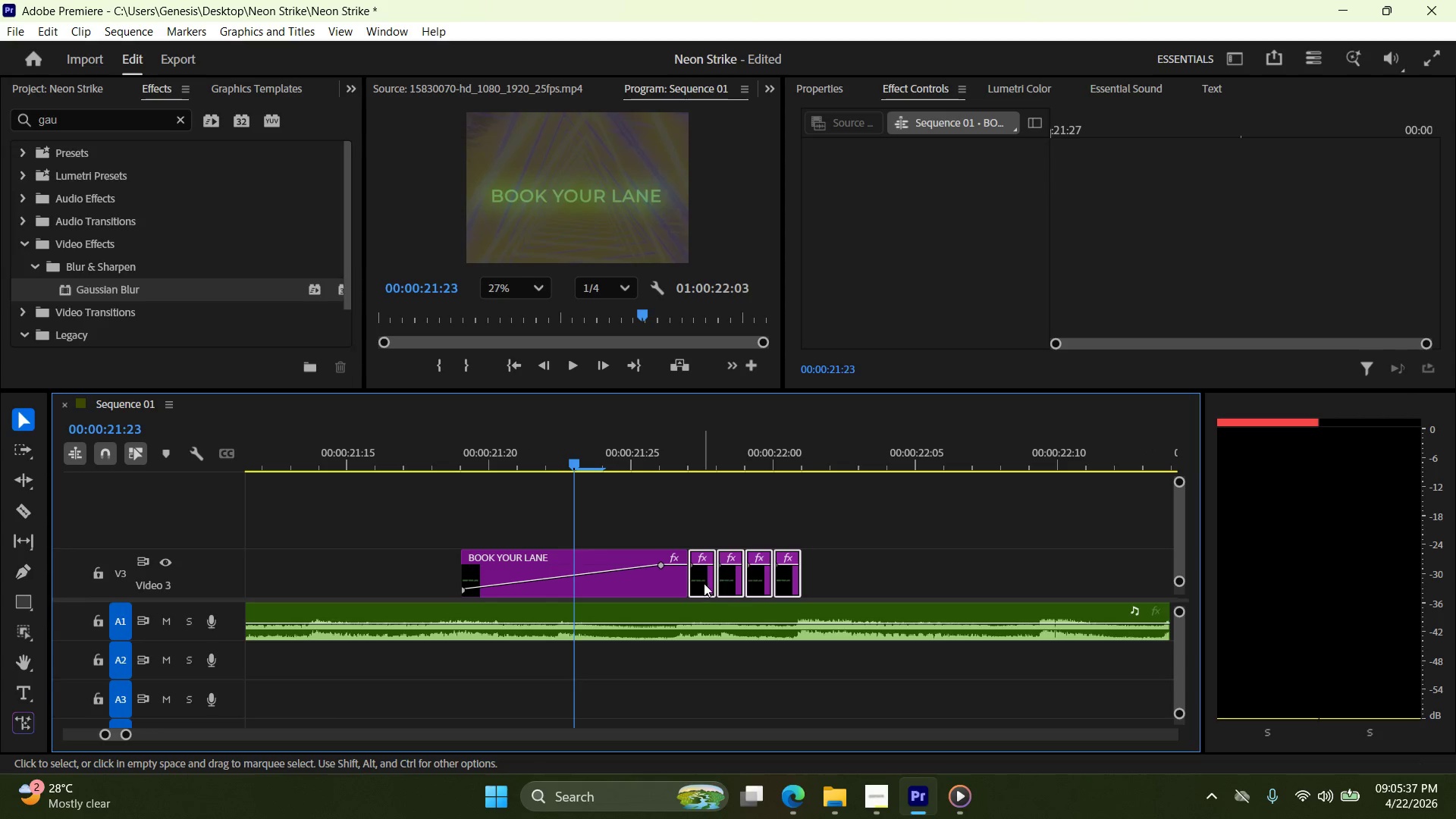 
left_click_drag(start_coordinate=[704, 582], to_coordinate=[717, 581])
 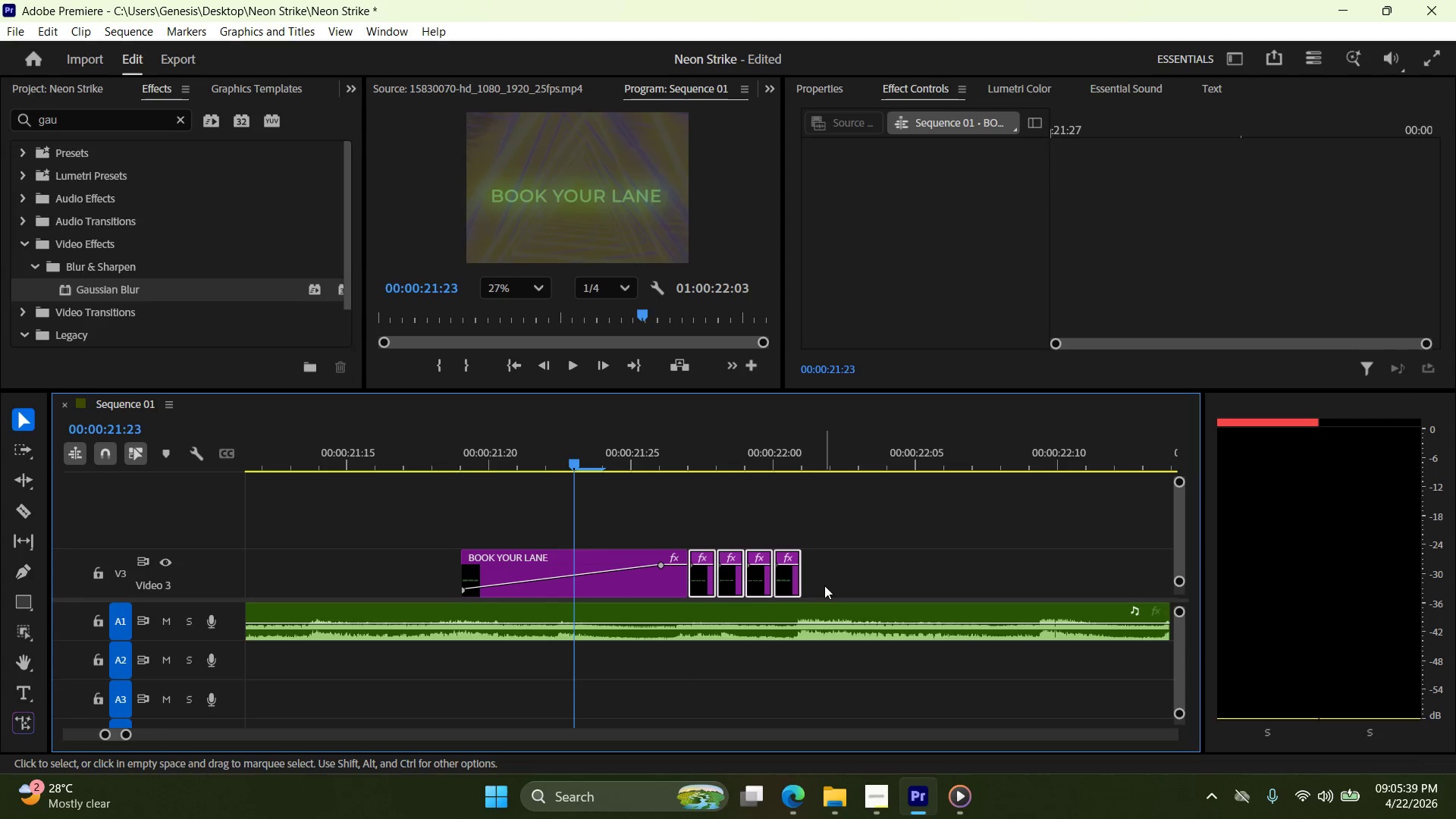 
key(Alt+AltLeft)
 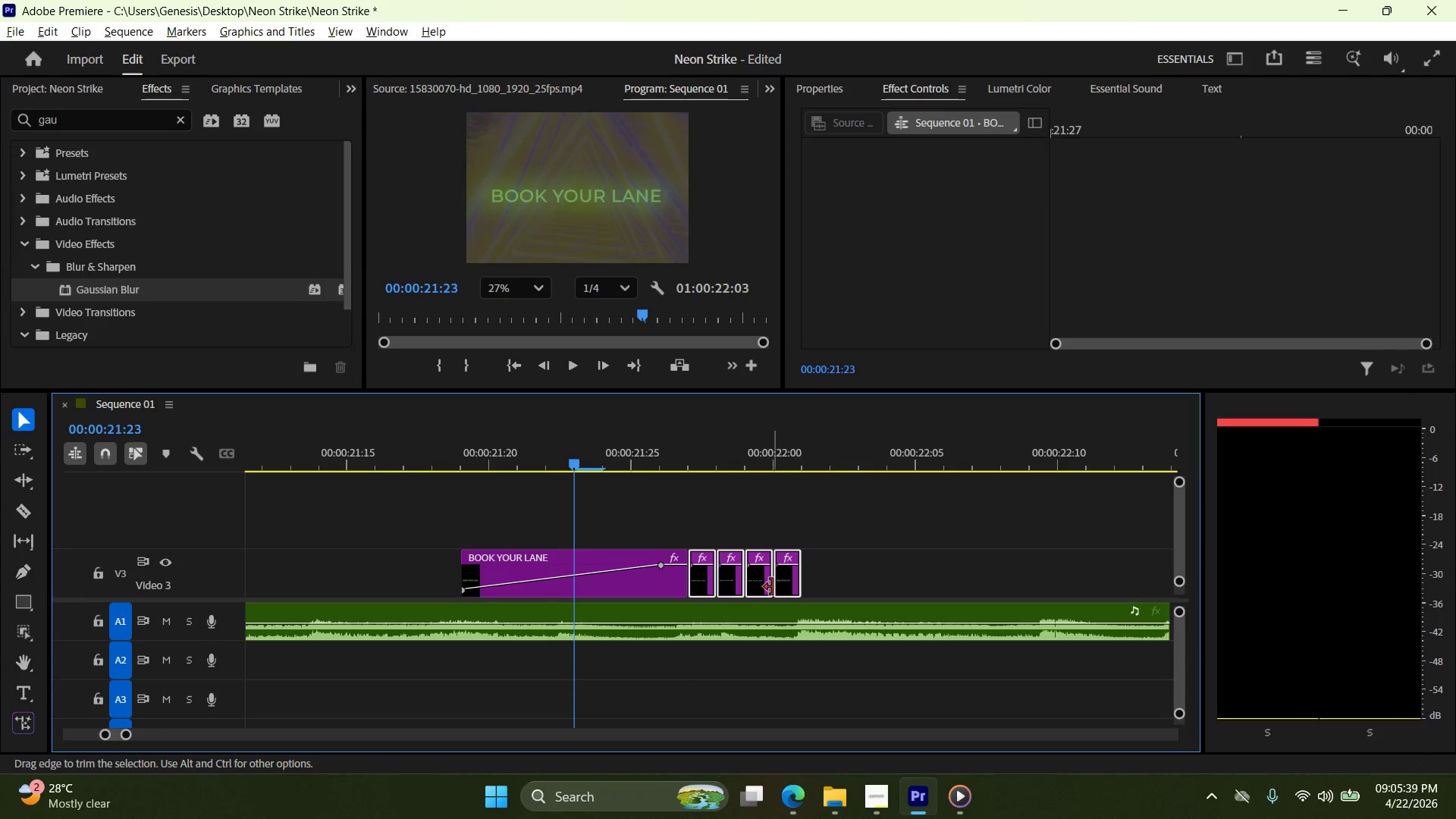 
scroll: coordinate [769, 587], scroll_direction: up, amount: 4.0
 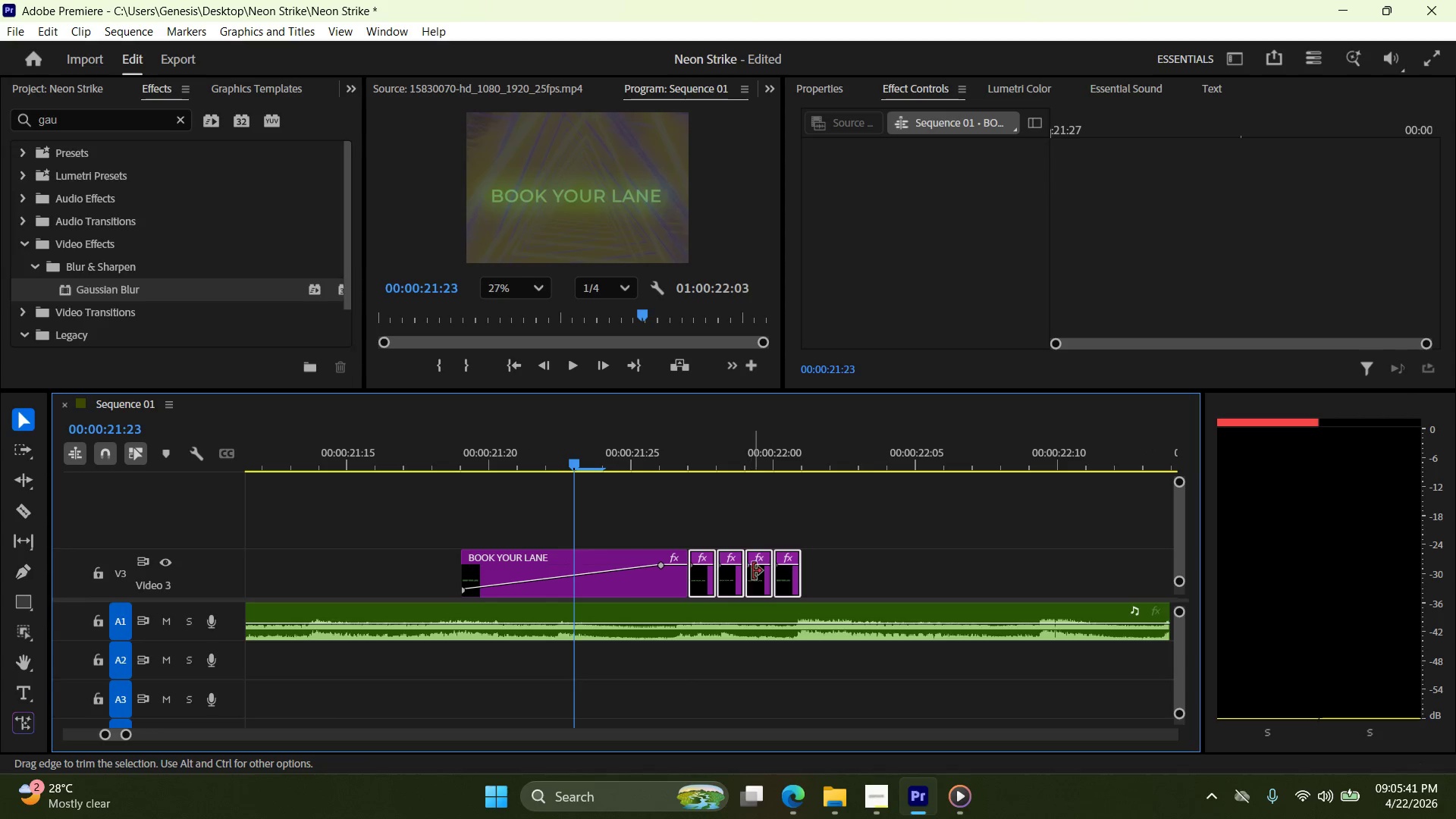 
key(ArrowRight)
 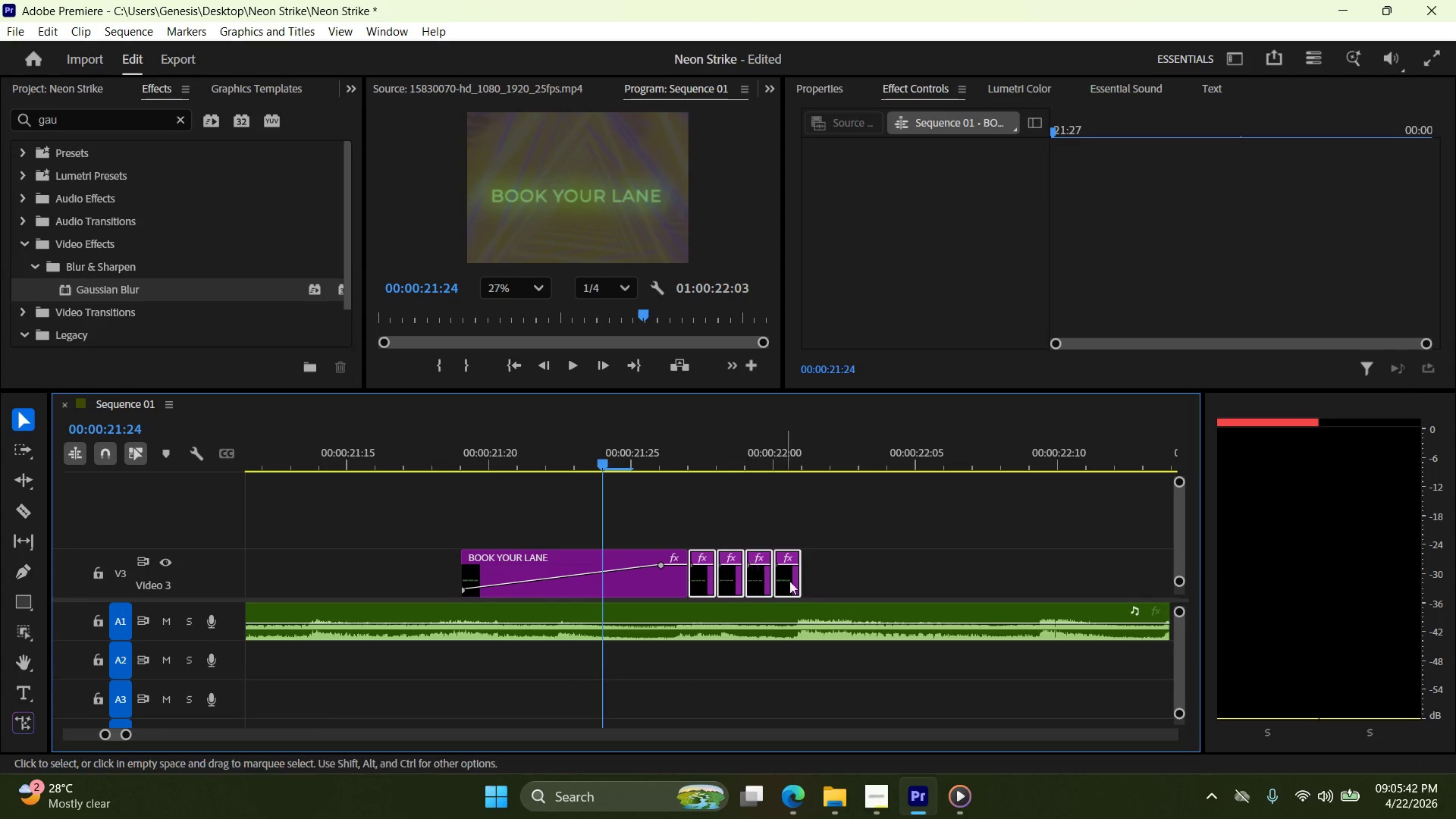 
left_click([844, 570])
 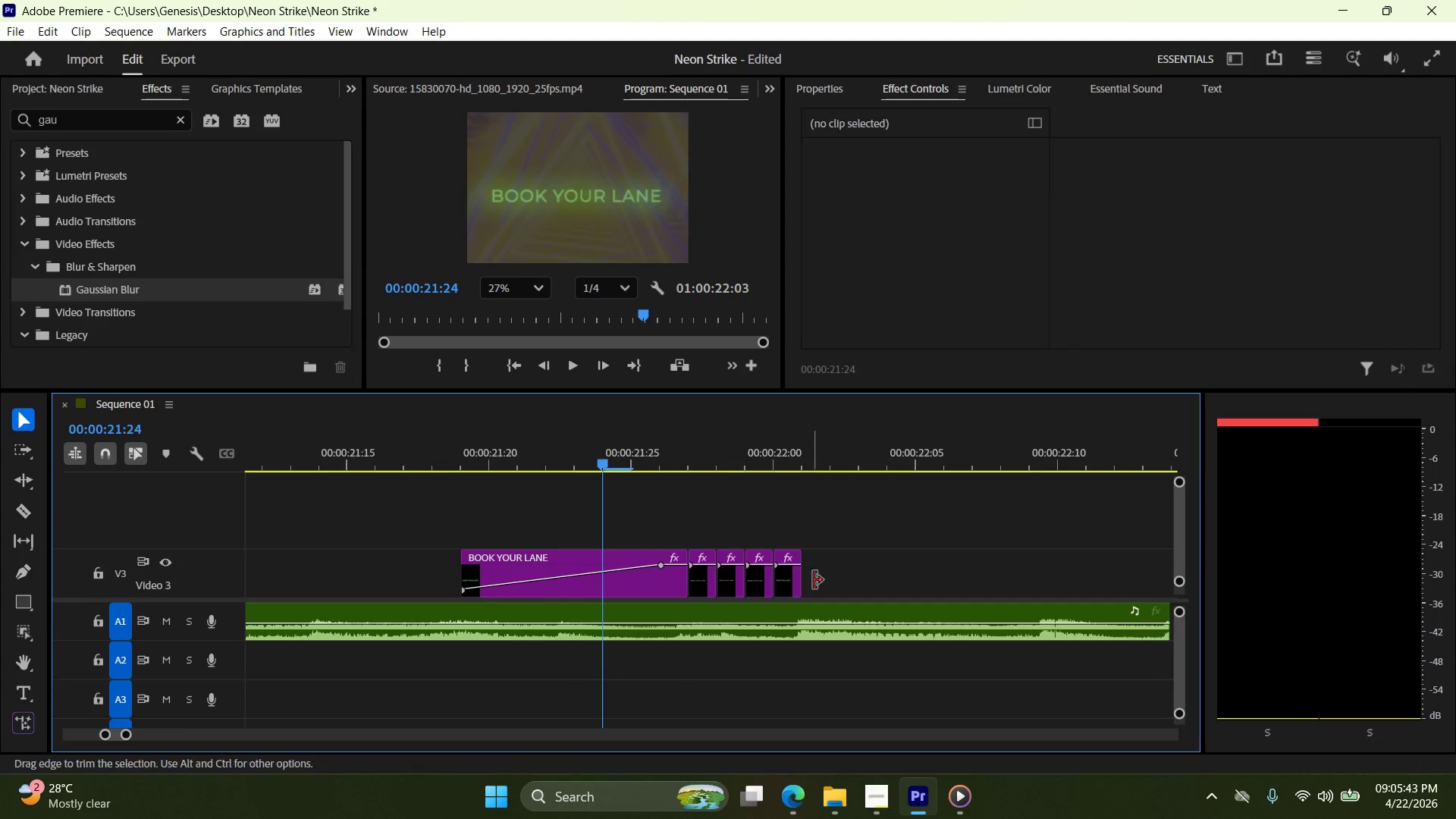 
left_click_drag(start_coordinate=[834, 582], to_coordinate=[701, 560])
 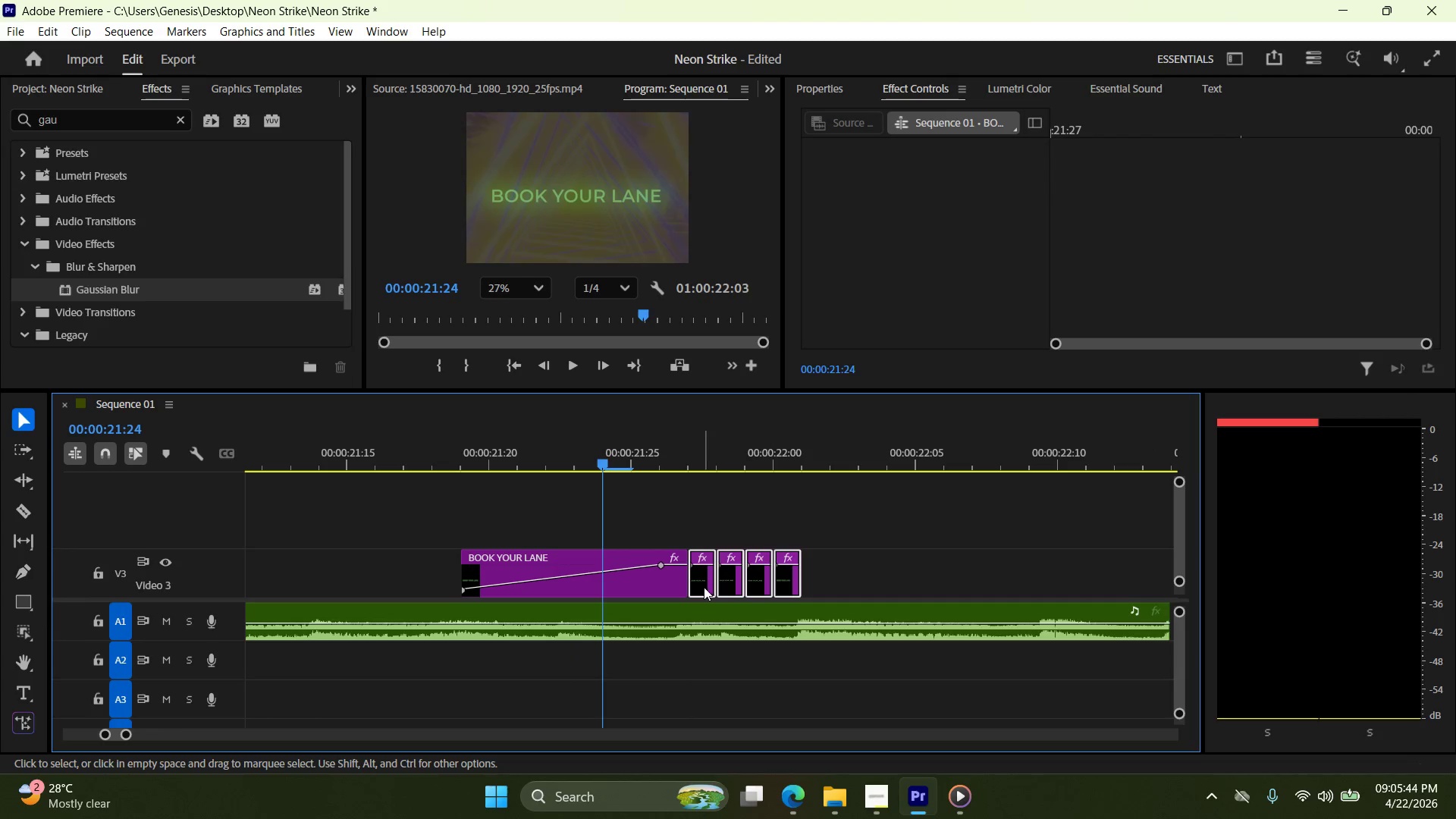 
left_click_drag(start_coordinate=[704, 587], to_coordinate=[723, 587])
 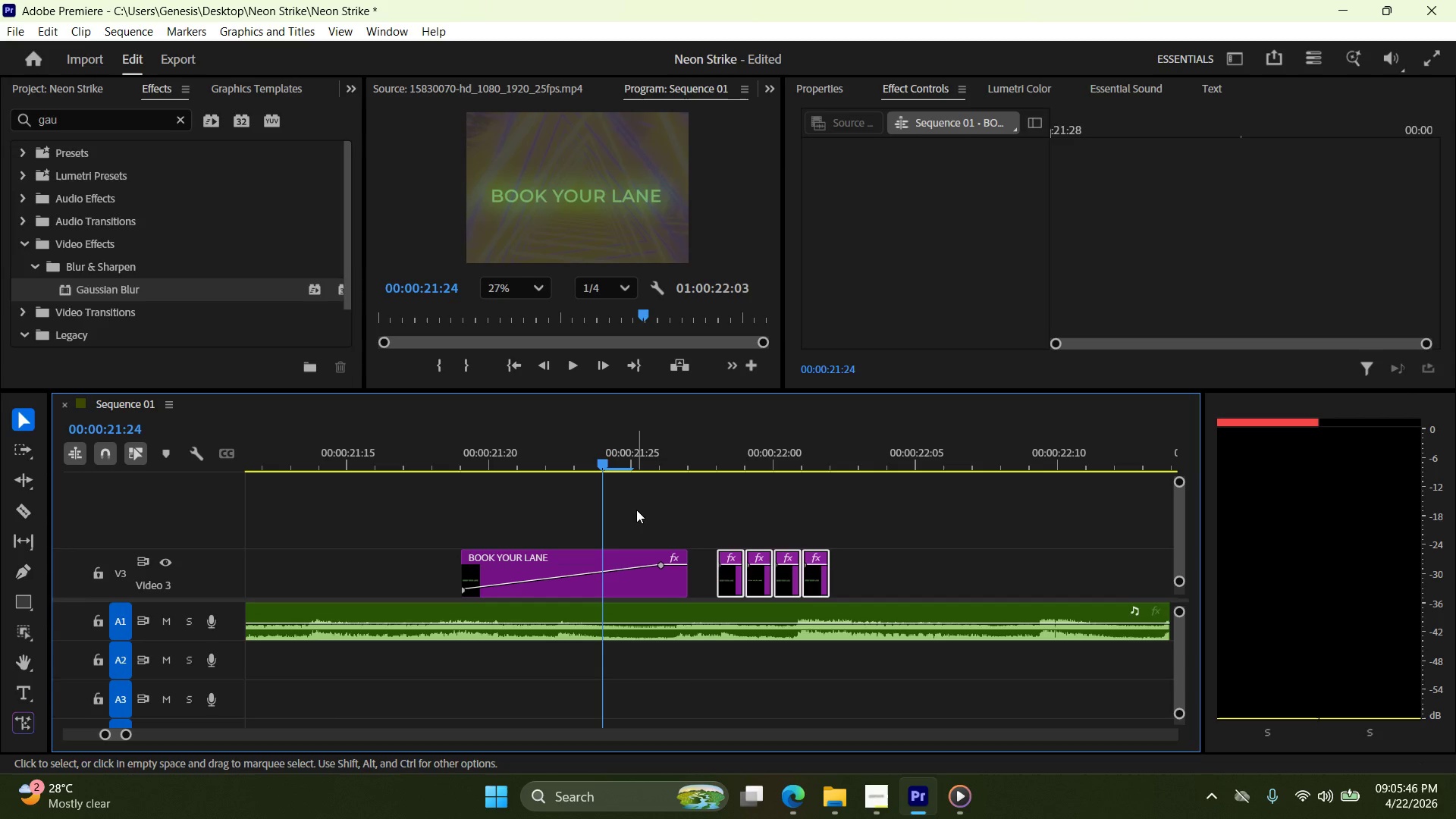 
key(ArrowRight)
 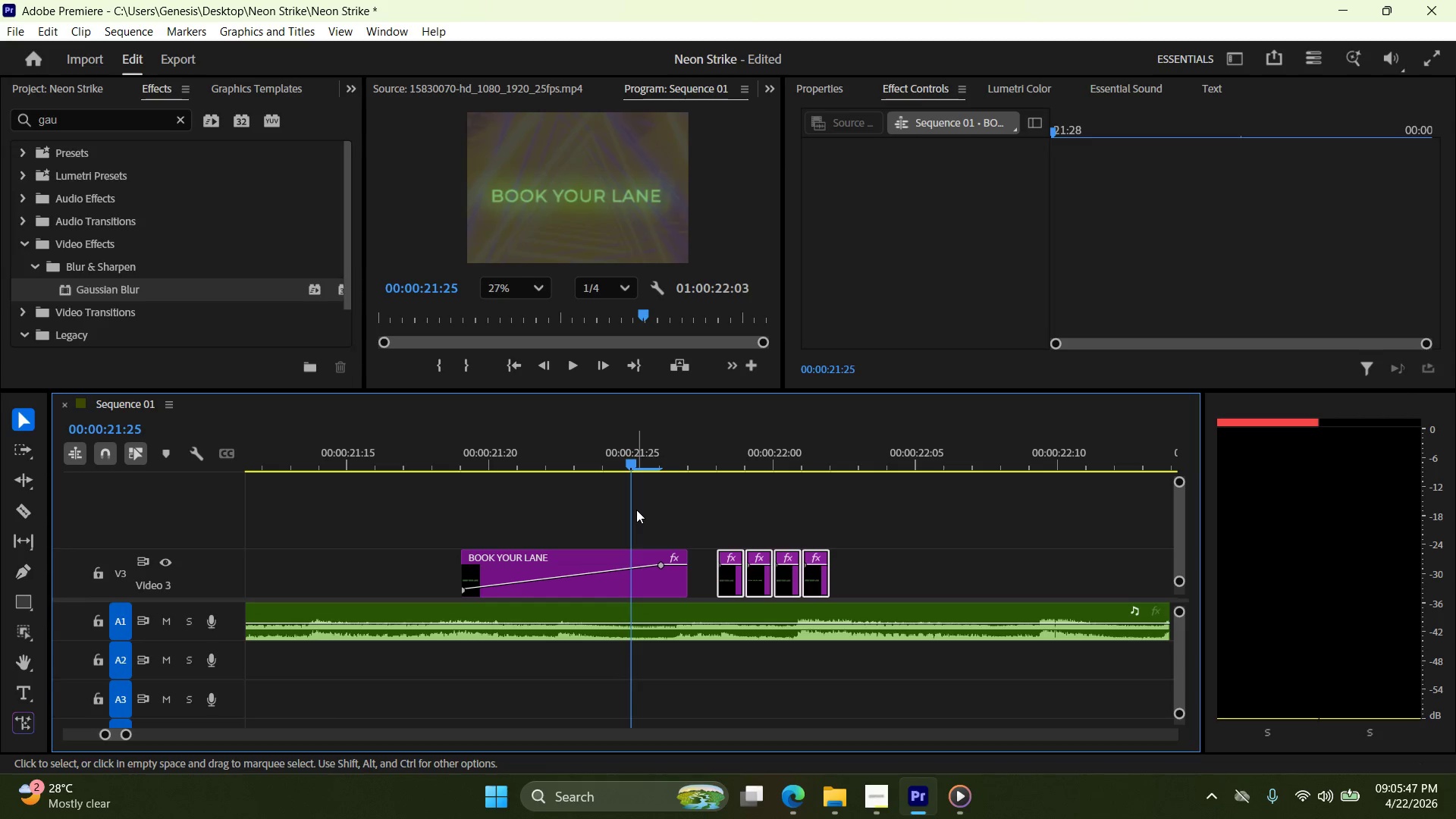 
key(ArrowRight)
 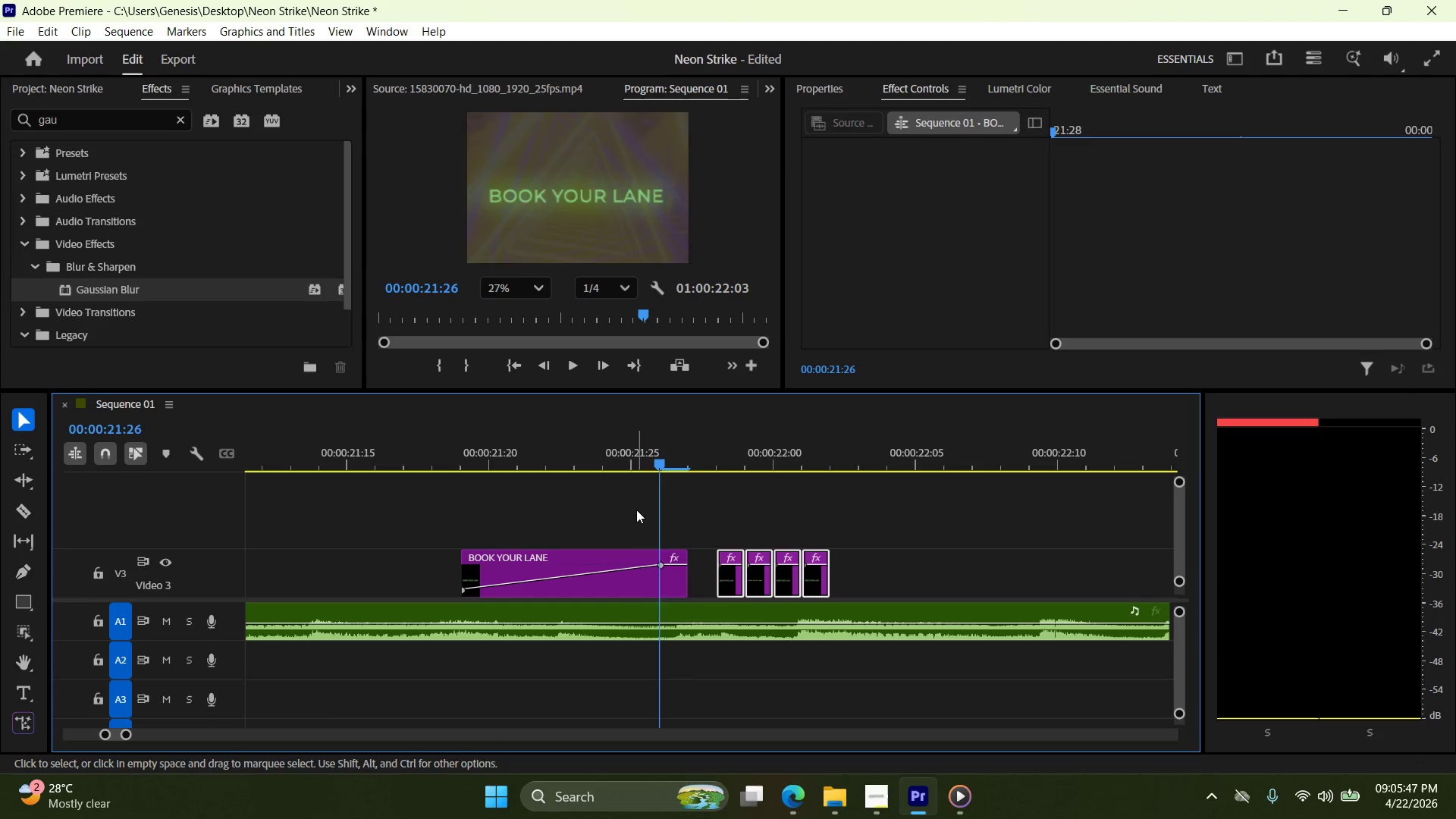 
key(ArrowRight)
 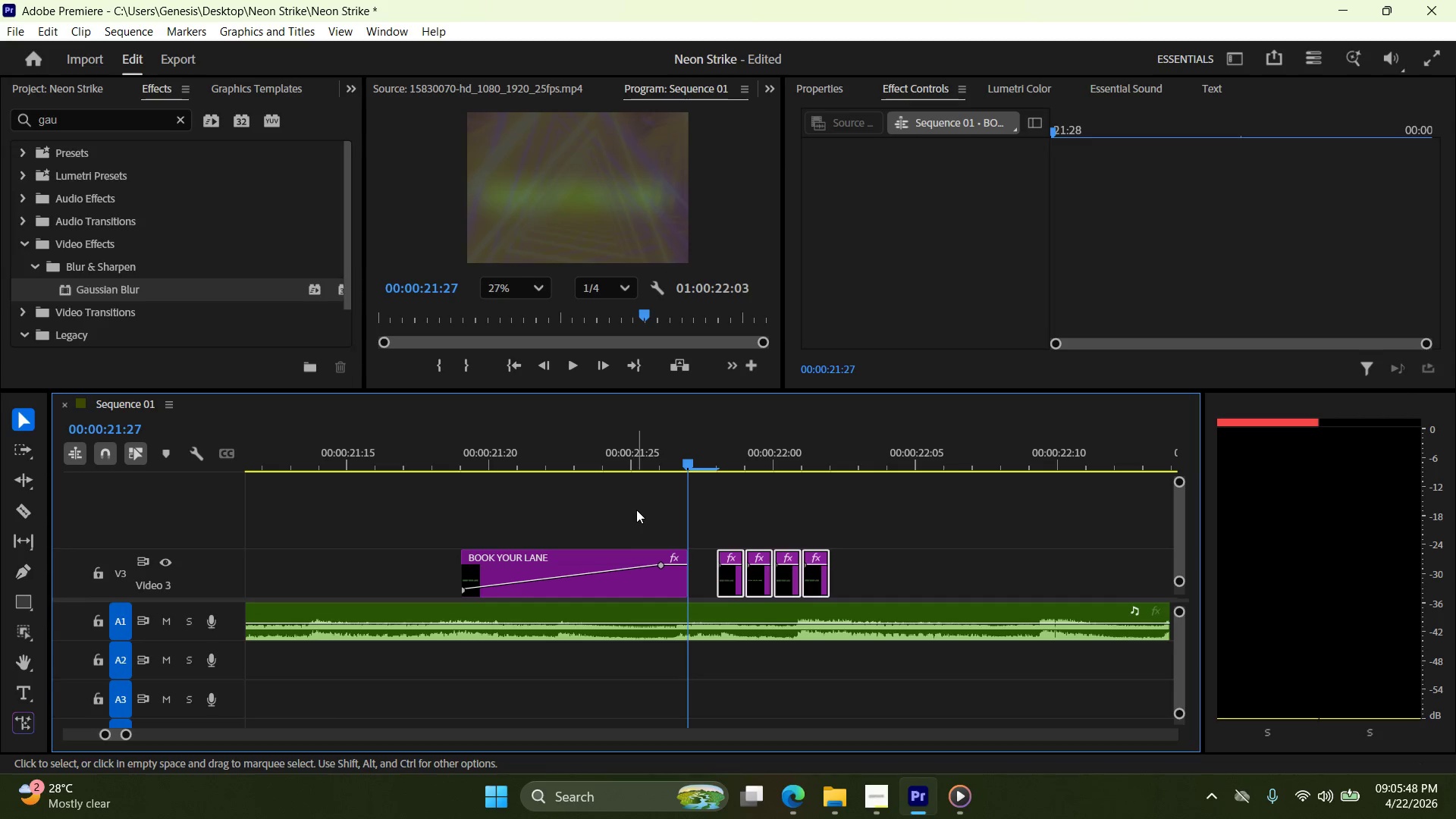 
key(ArrowRight)
 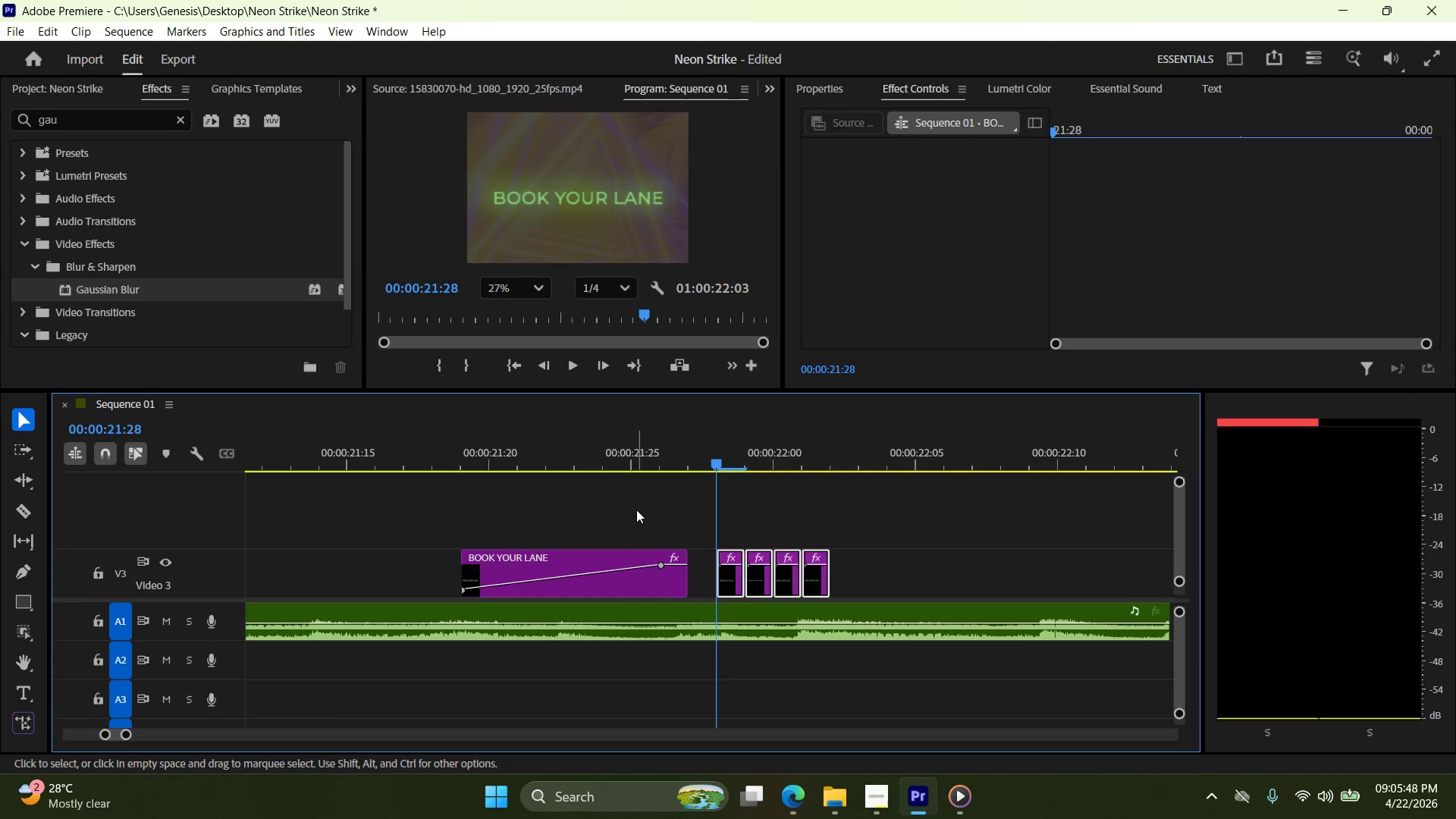 
key(ArrowLeft)
 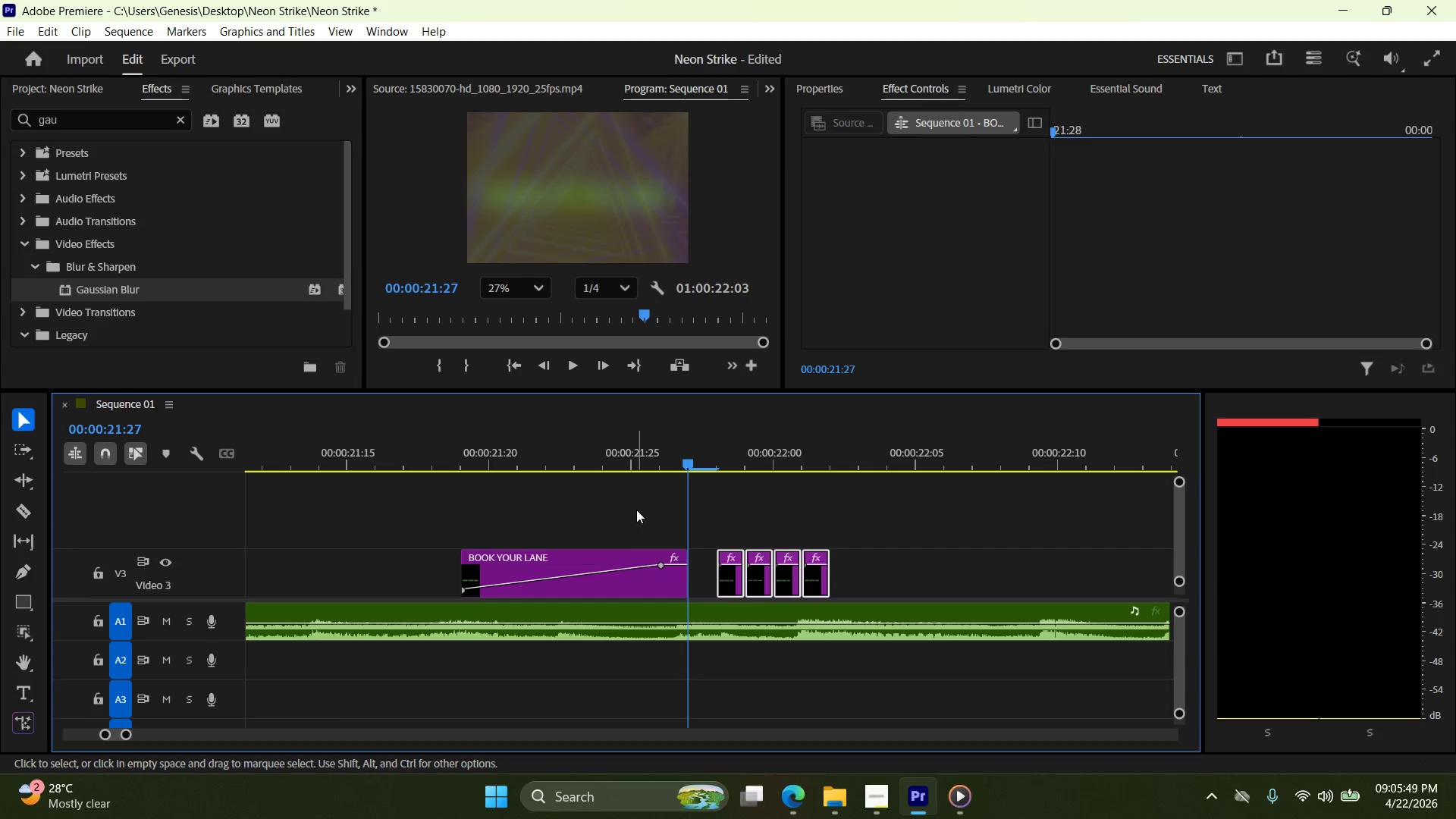 
key(ArrowRight)
 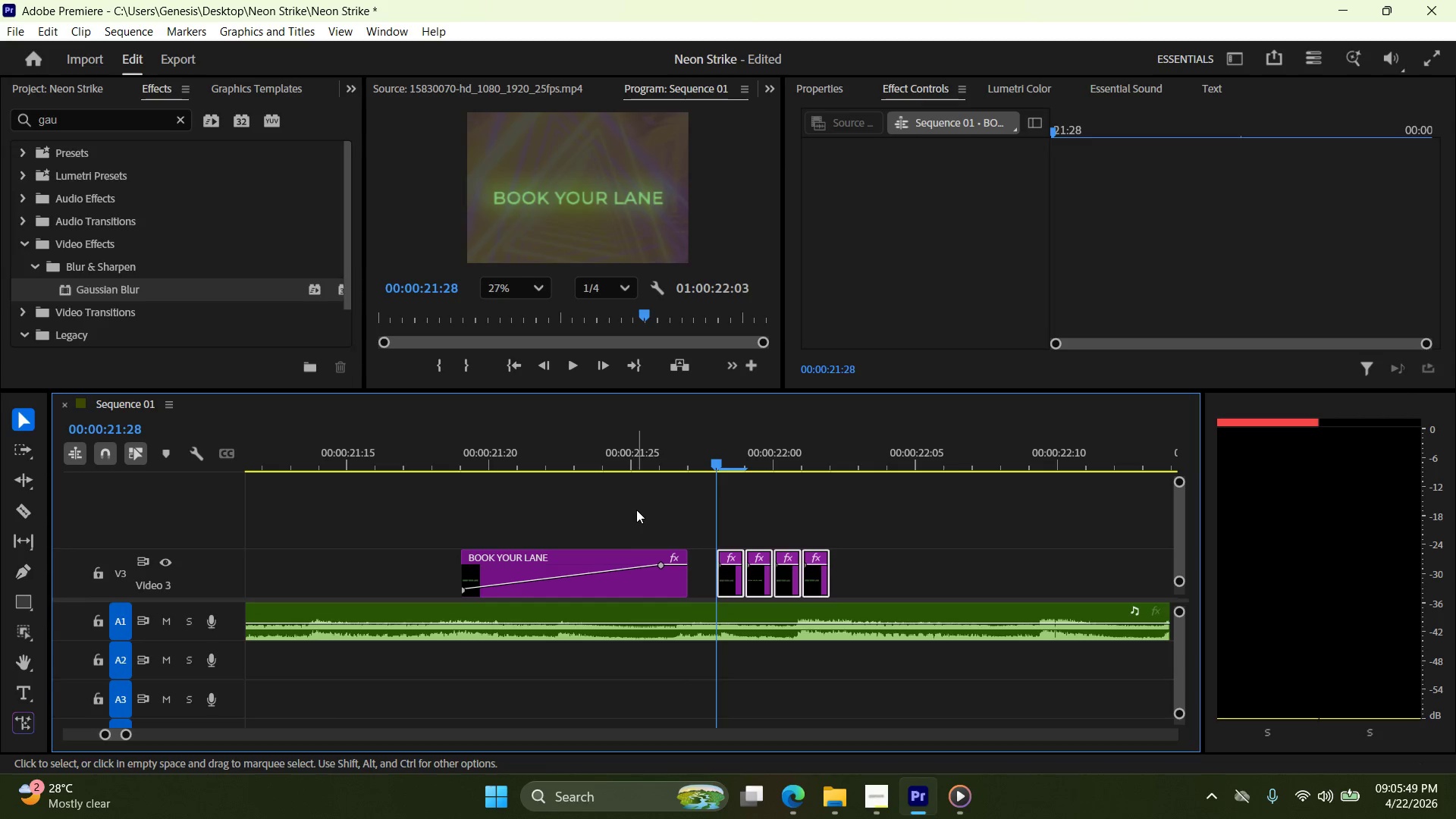 
key(ArrowLeft)
 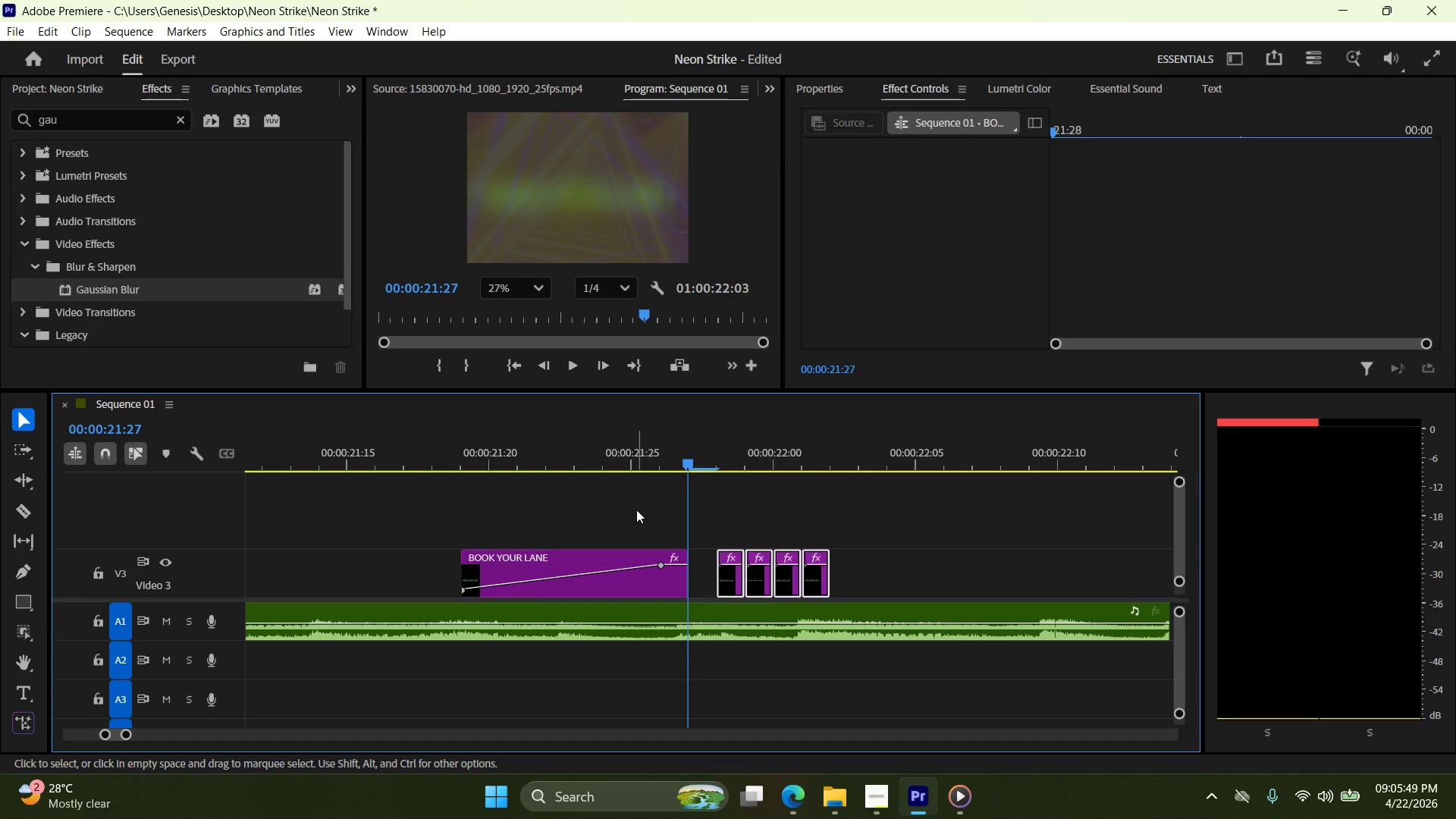 
key(ArrowRight)
 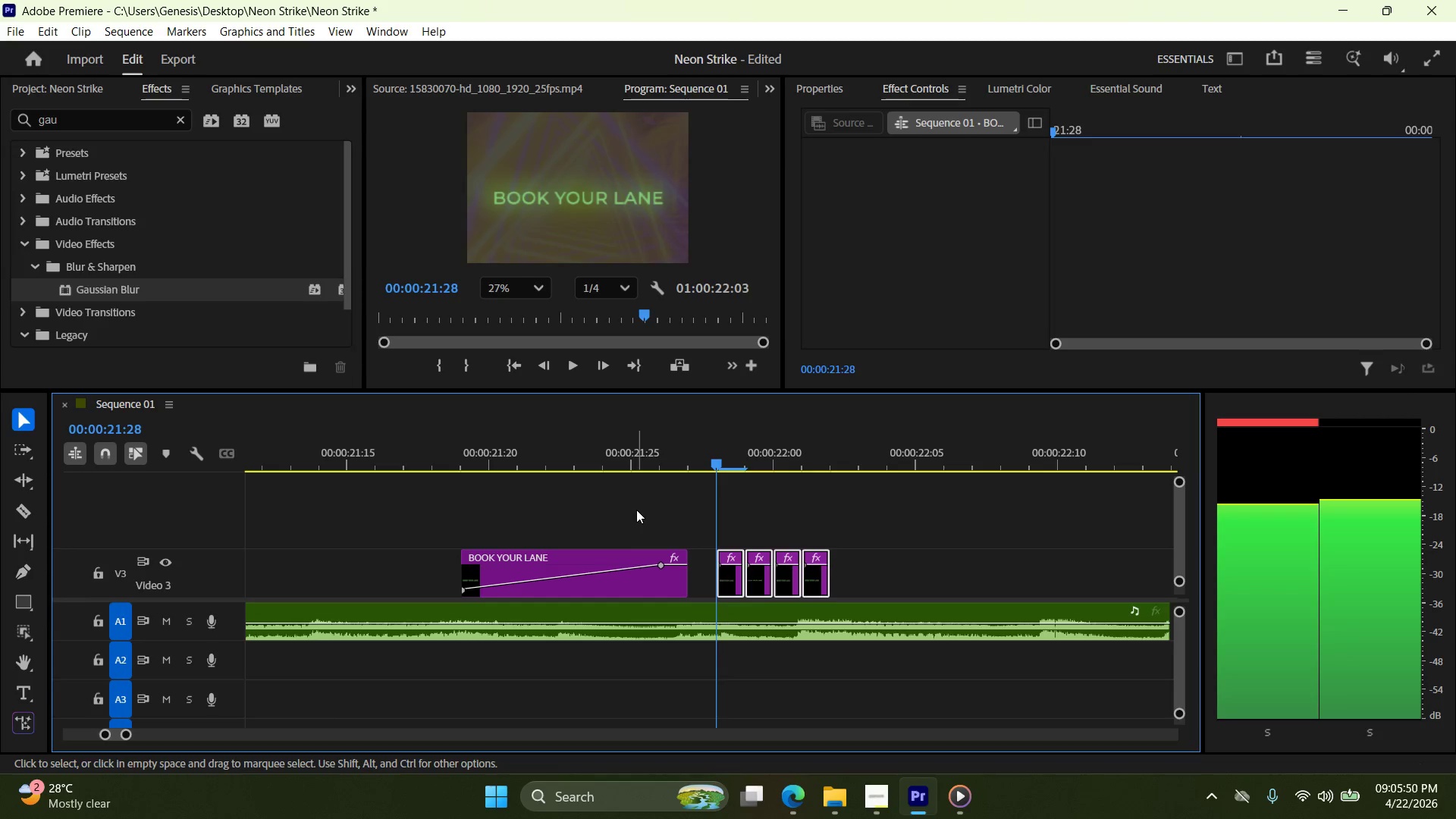 
key(ArrowRight)
 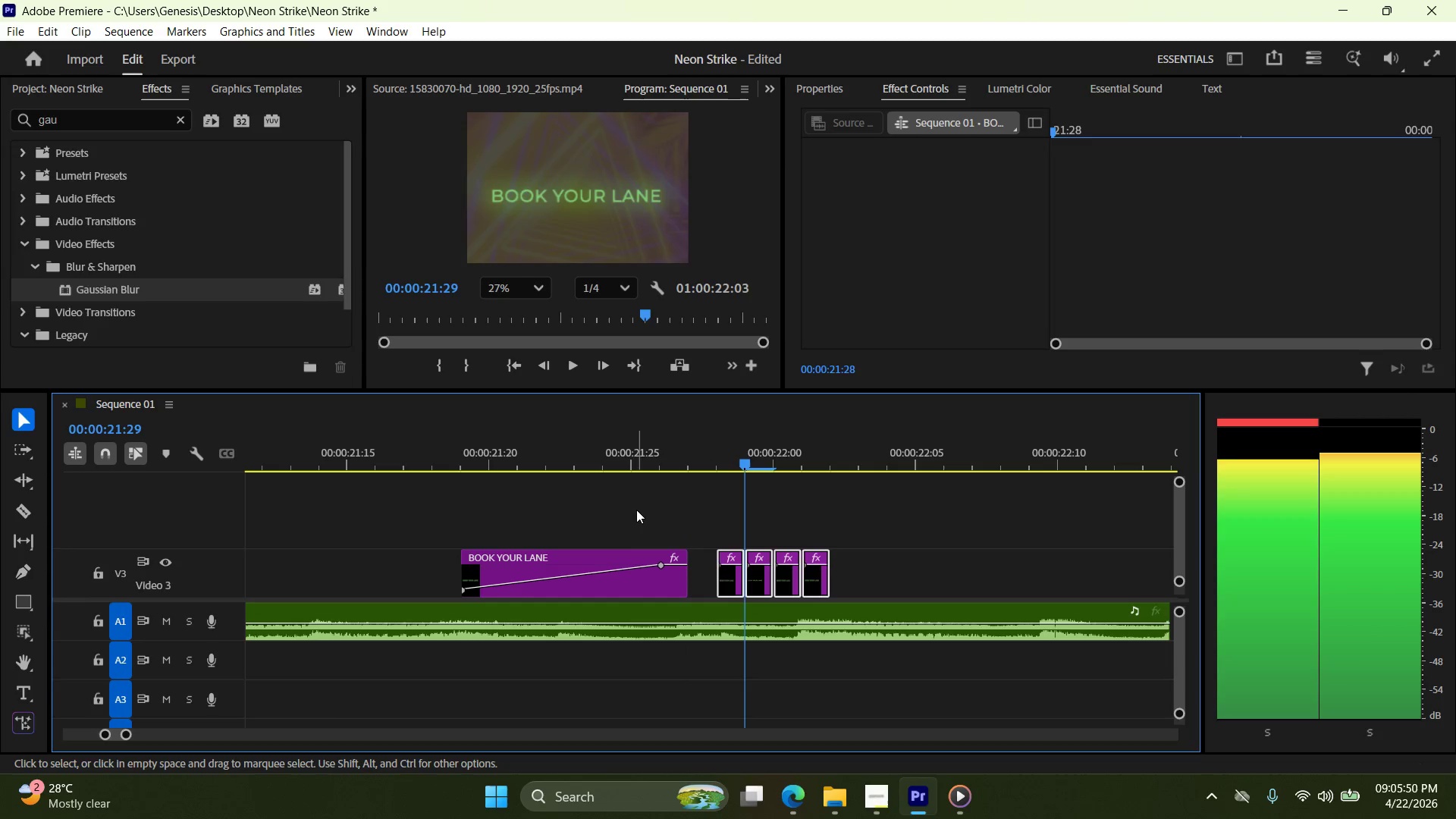 
key(ArrowLeft)
 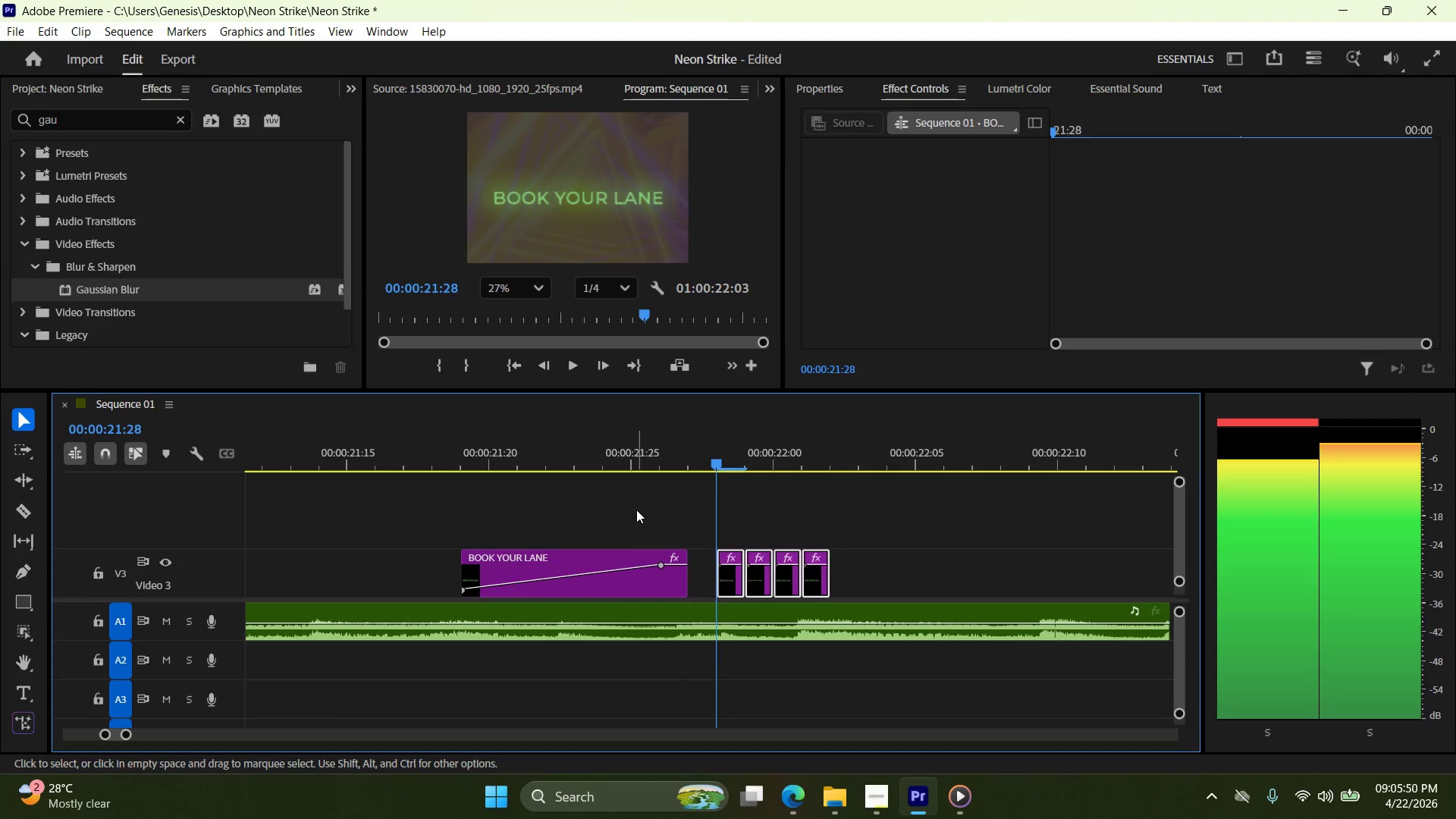 
key(ArrowRight)
 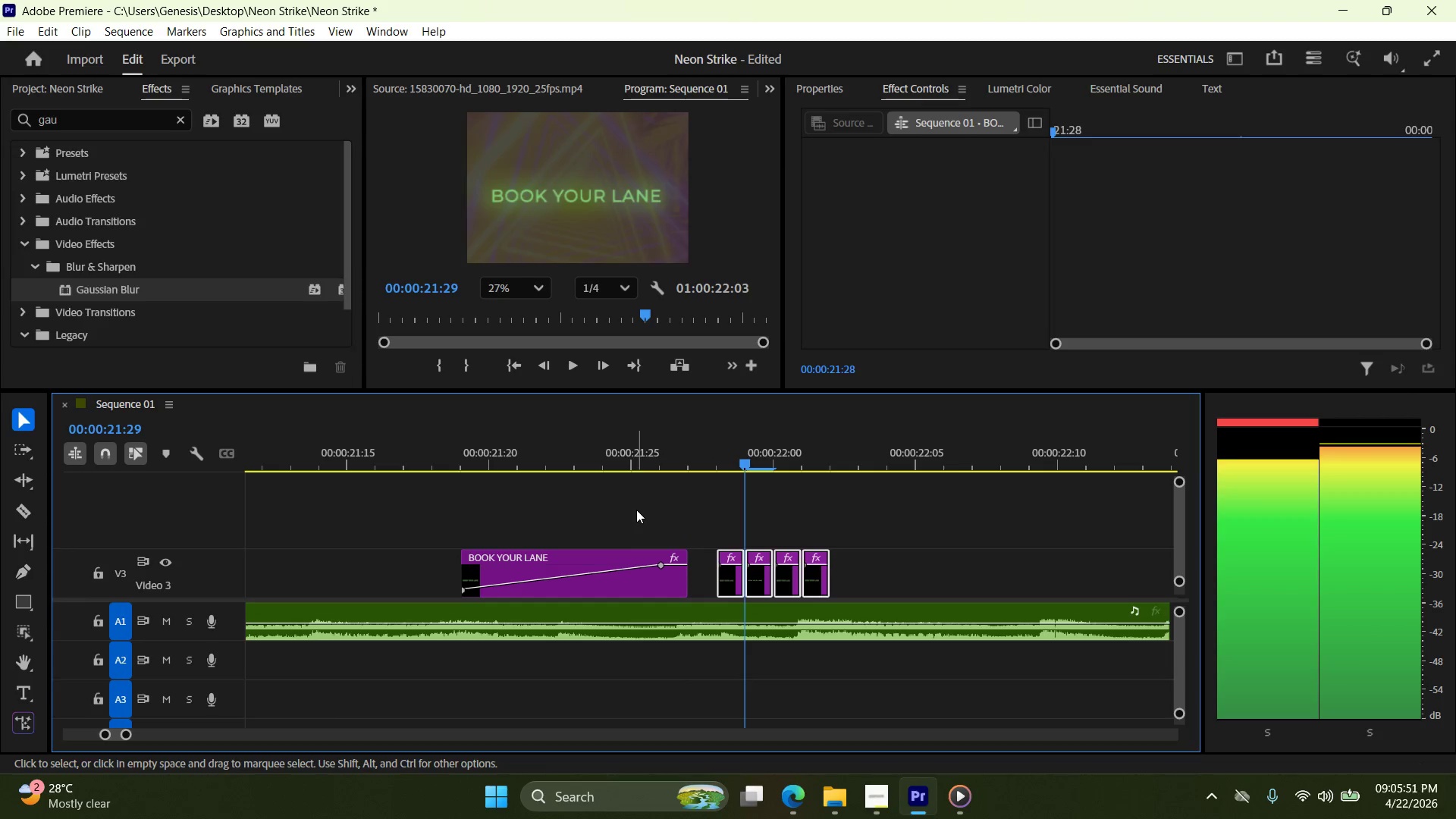 
key(ArrowLeft)
 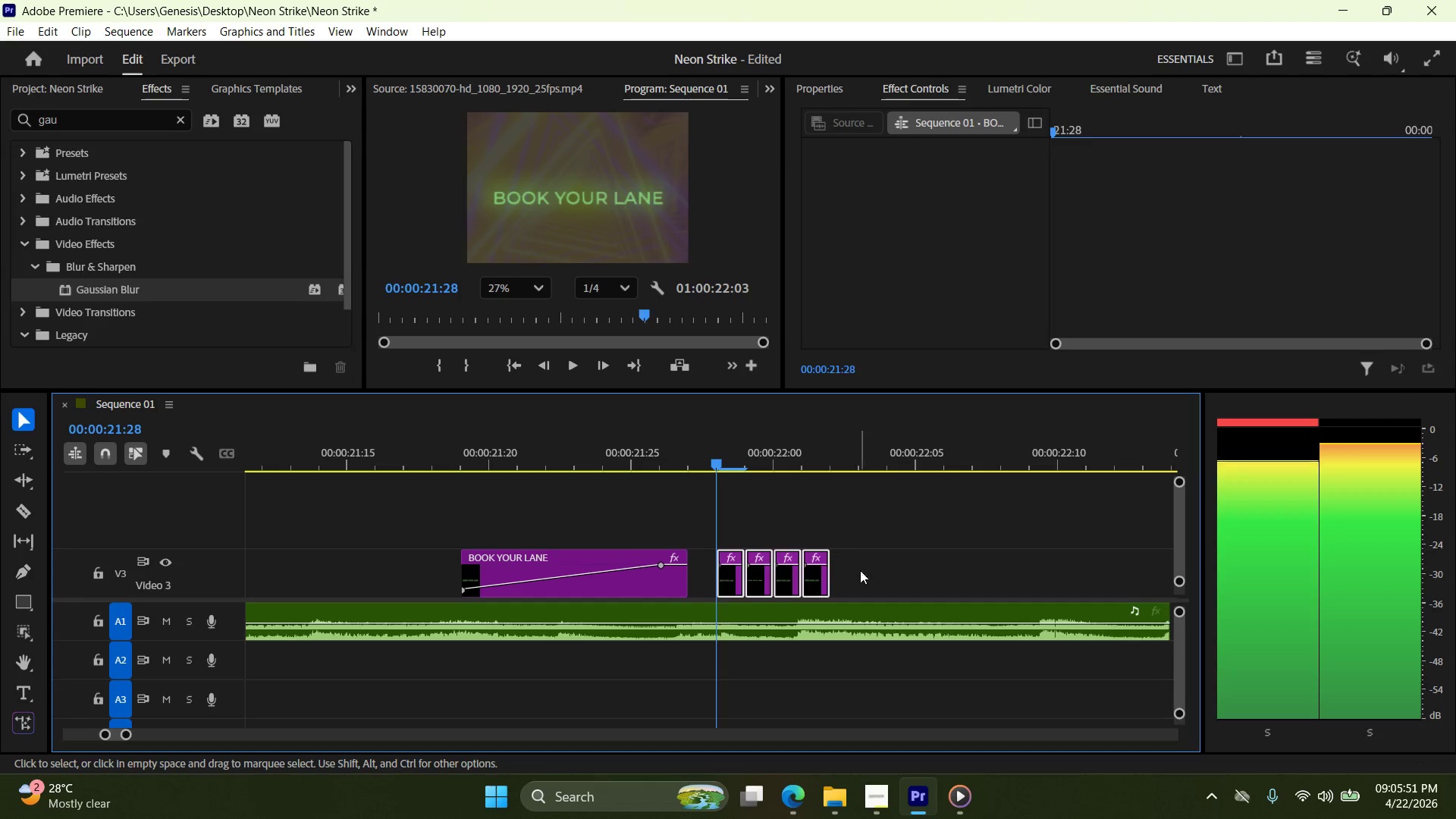 
left_click([879, 571])
 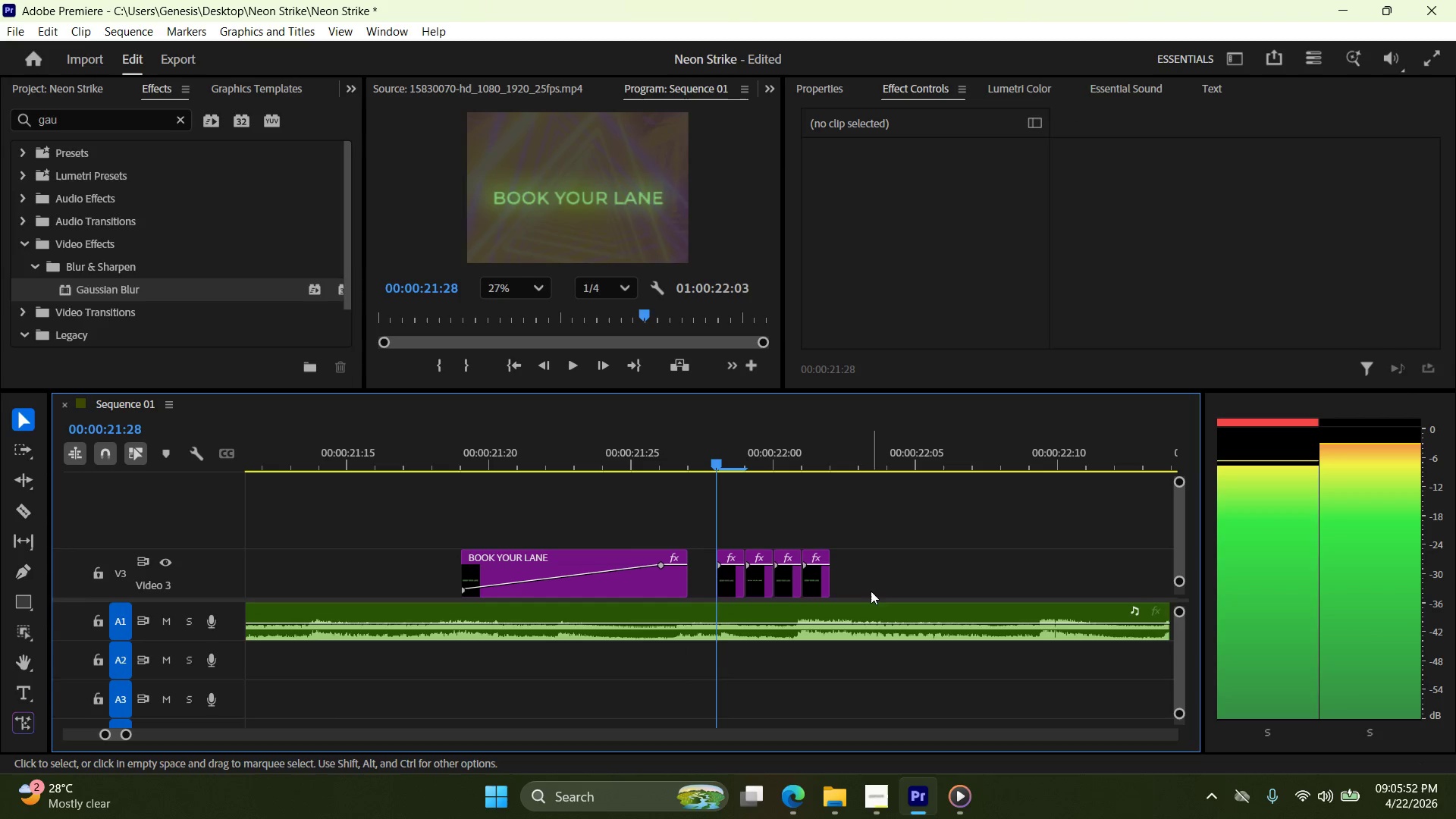 
left_click_drag(start_coordinate=[861, 585], to_coordinate=[755, 559])
 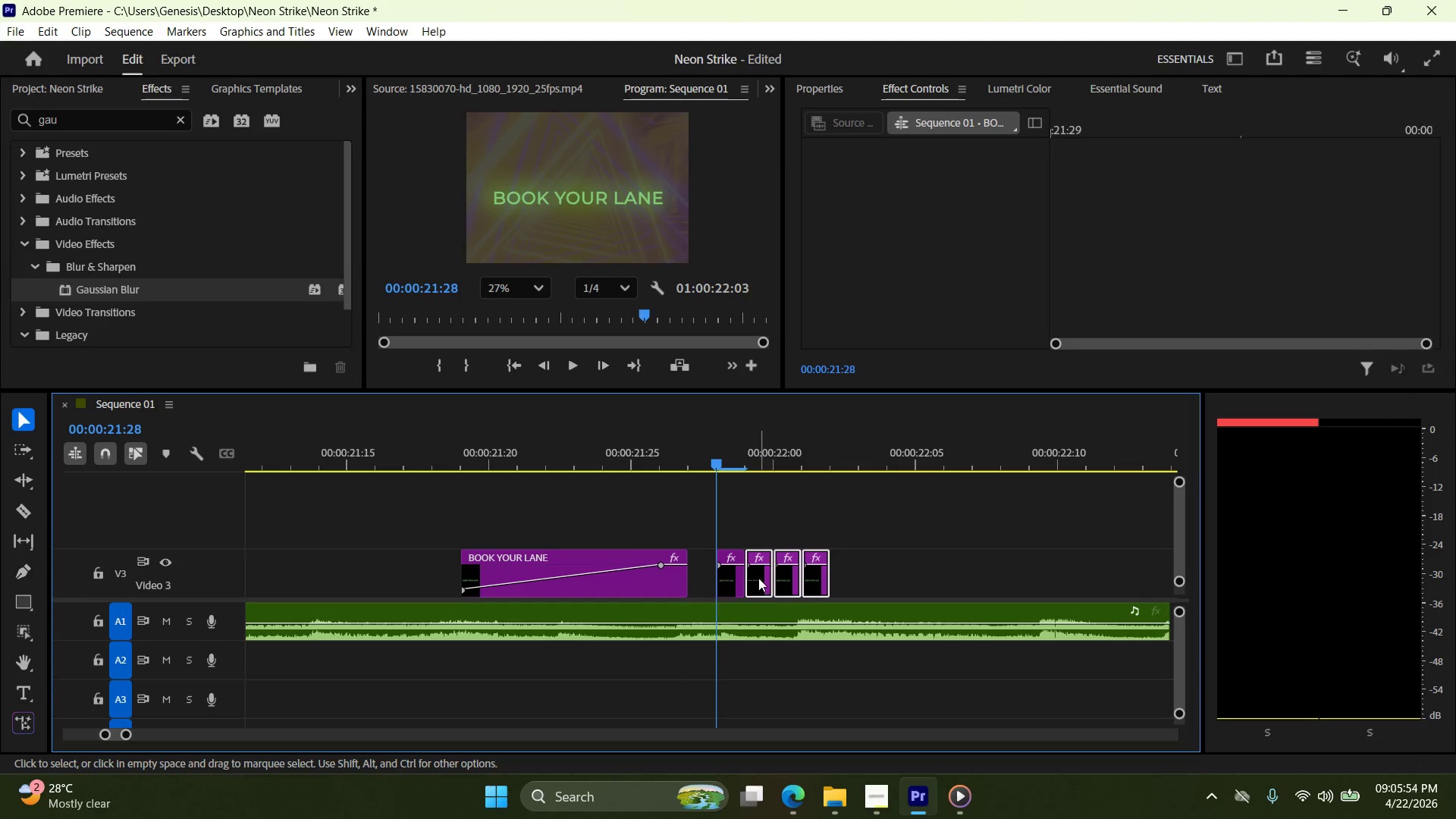 
left_click_drag(start_coordinate=[759, 578], to_coordinate=[772, 579])
 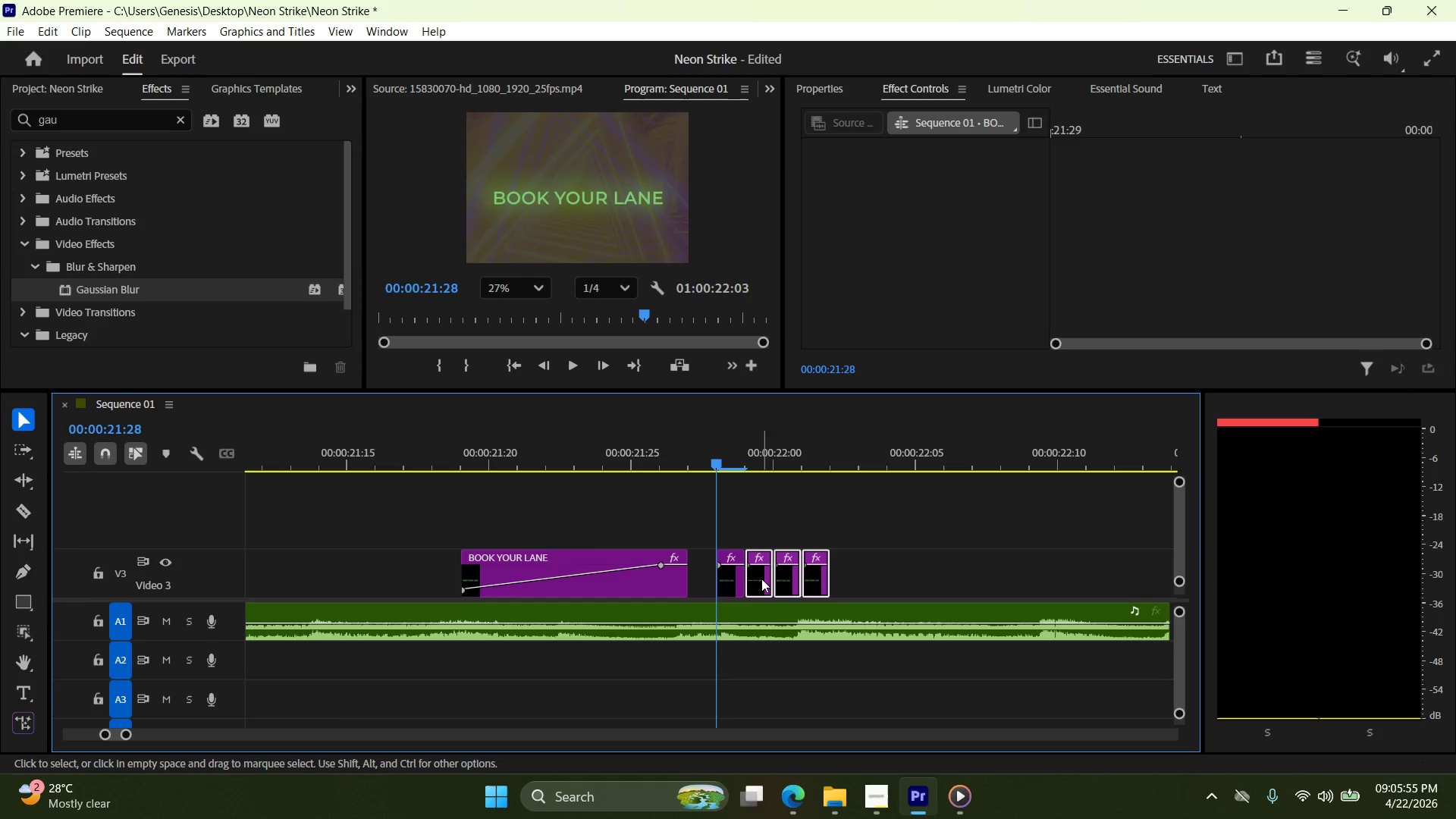 
left_click_drag(start_coordinate=[758, 579], to_coordinate=[780, 582])
 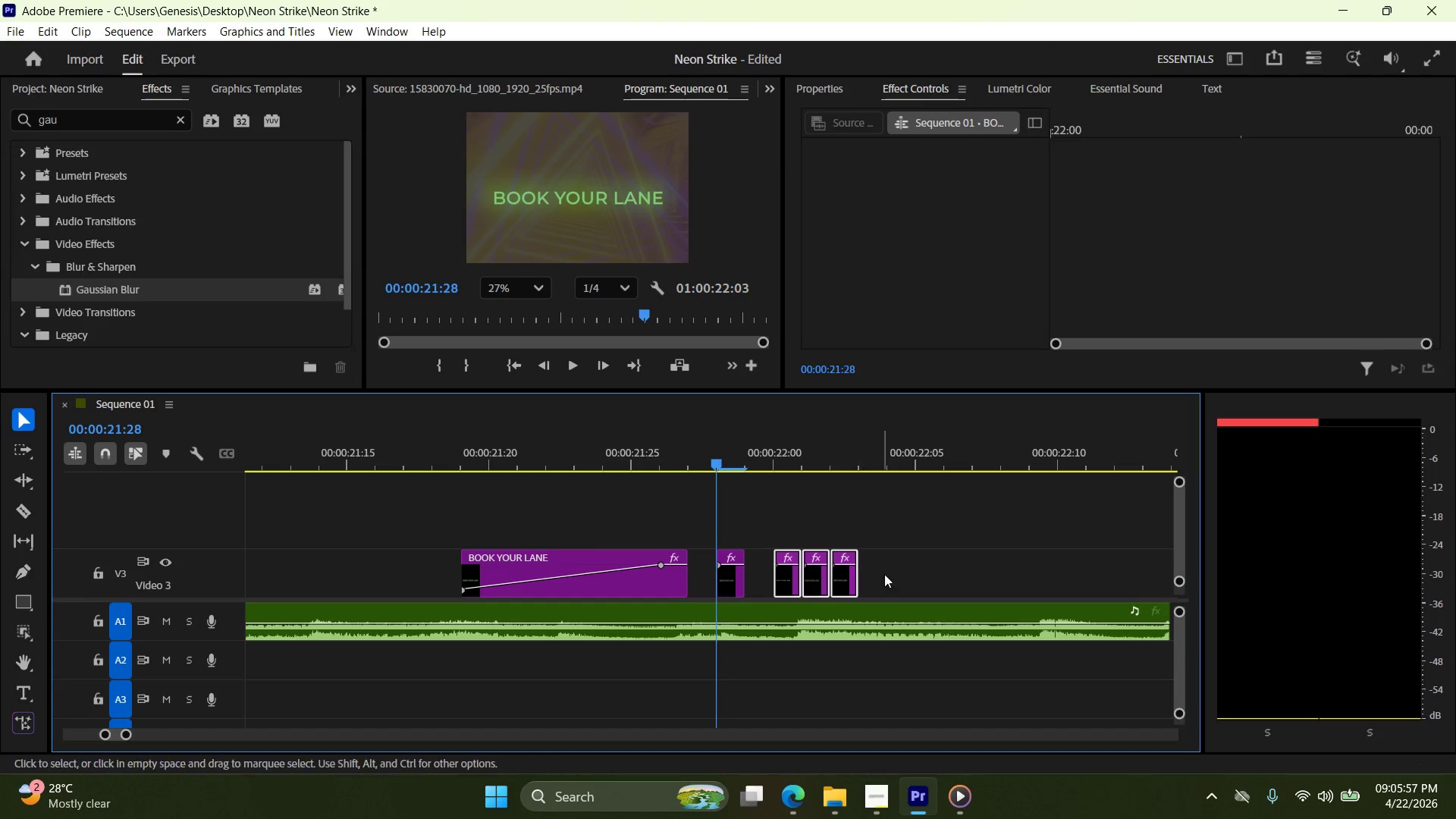 
left_click([905, 574])
 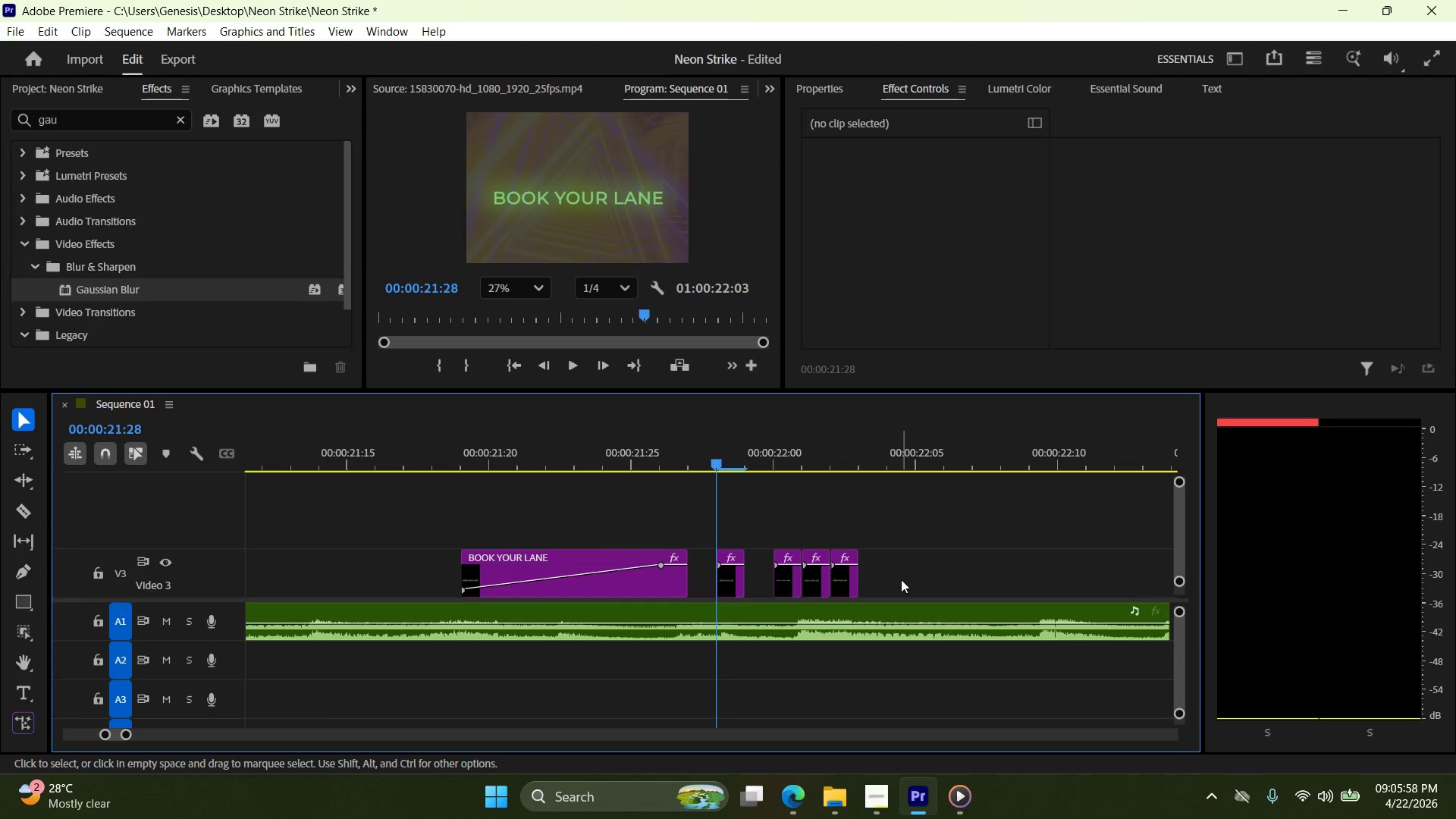 
left_click_drag(start_coordinate=[891, 582], to_coordinate=[822, 560])
 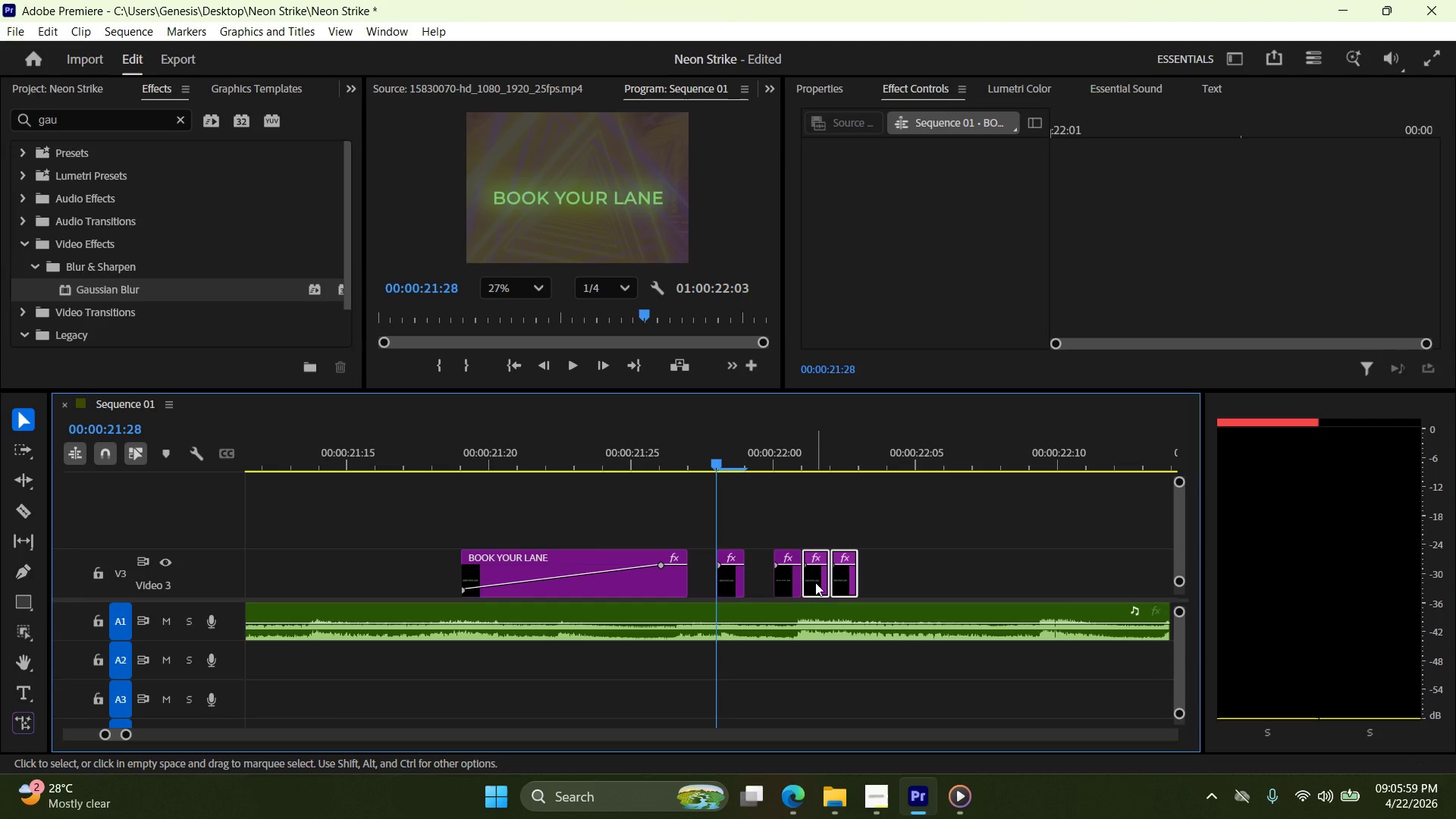 
left_click_drag(start_coordinate=[815, 582], to_coordinate=[830, 582])
 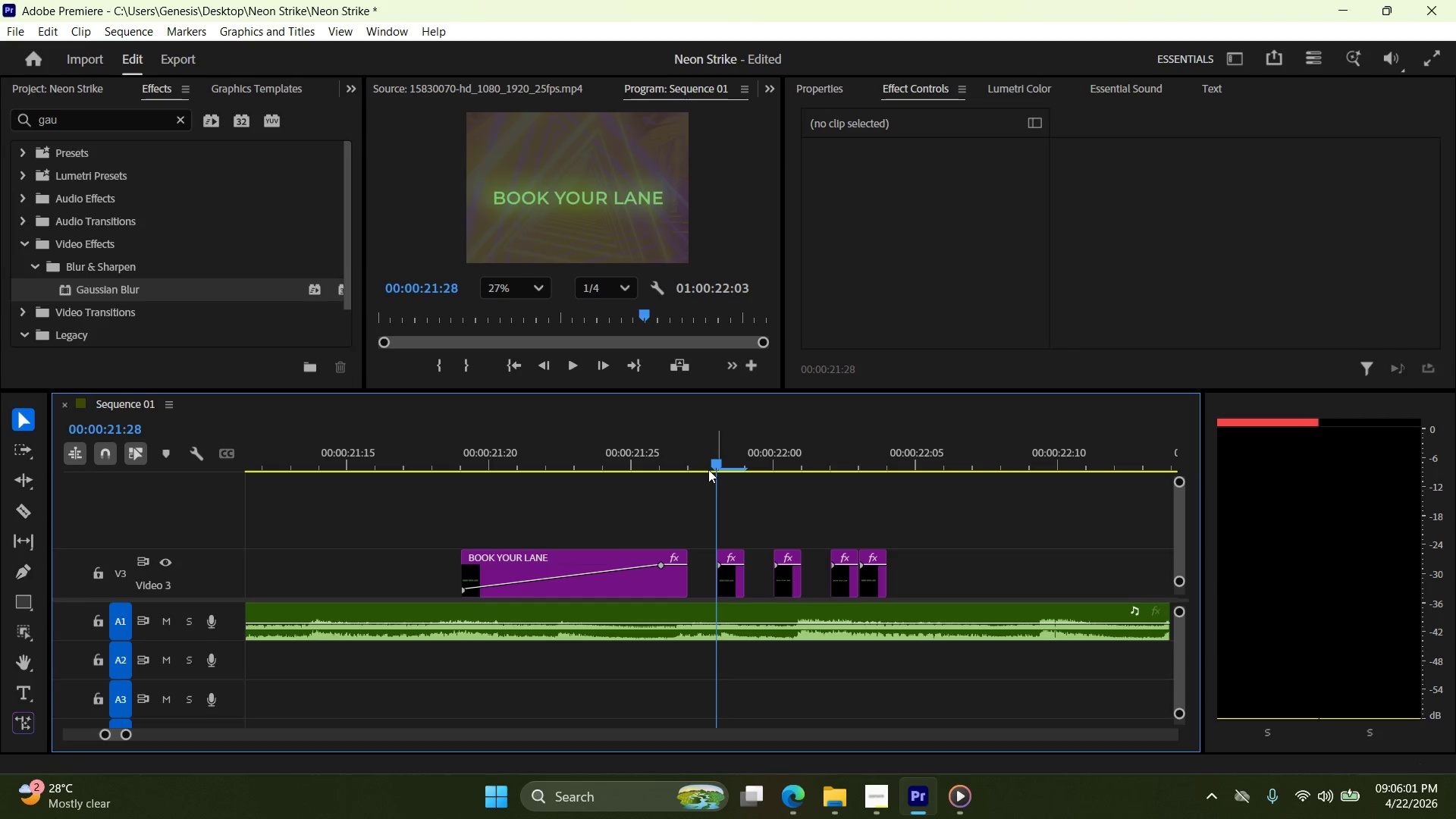 
left_click_drag(start_coordinate=[712, 464], to_coordinate=[560, 465])
 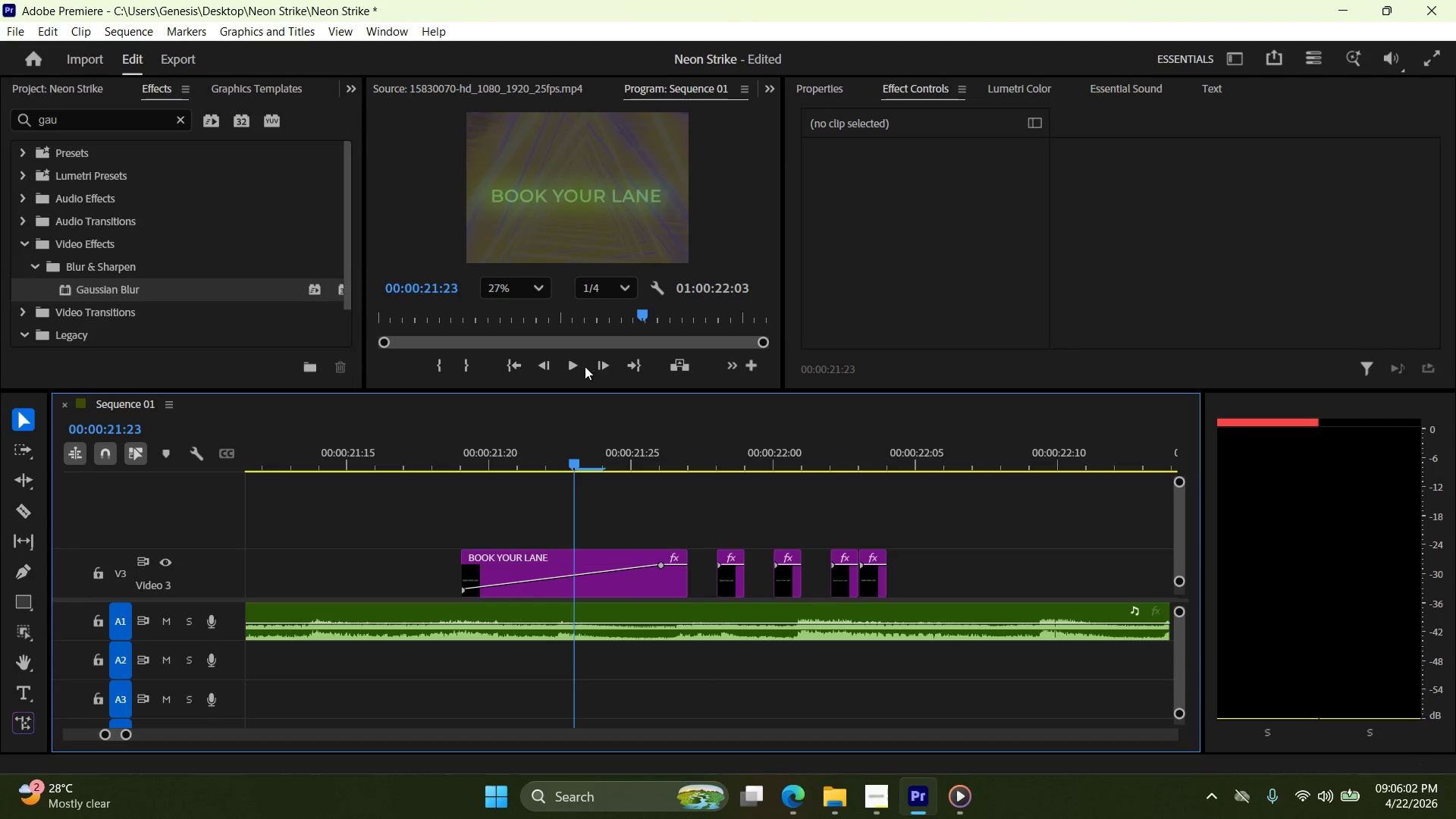 
left_click([573, 366])
 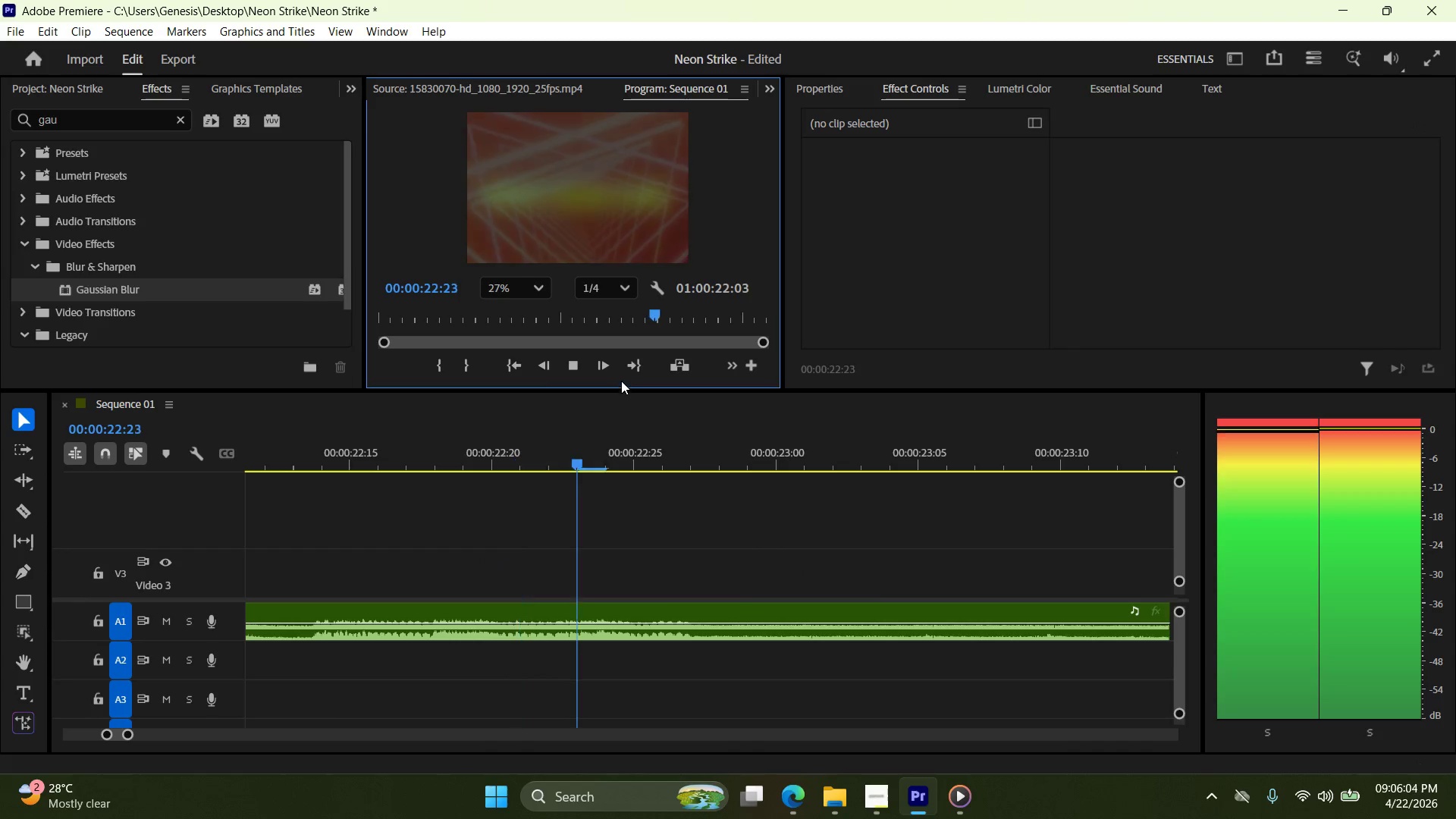 
left_click([566, 363])
 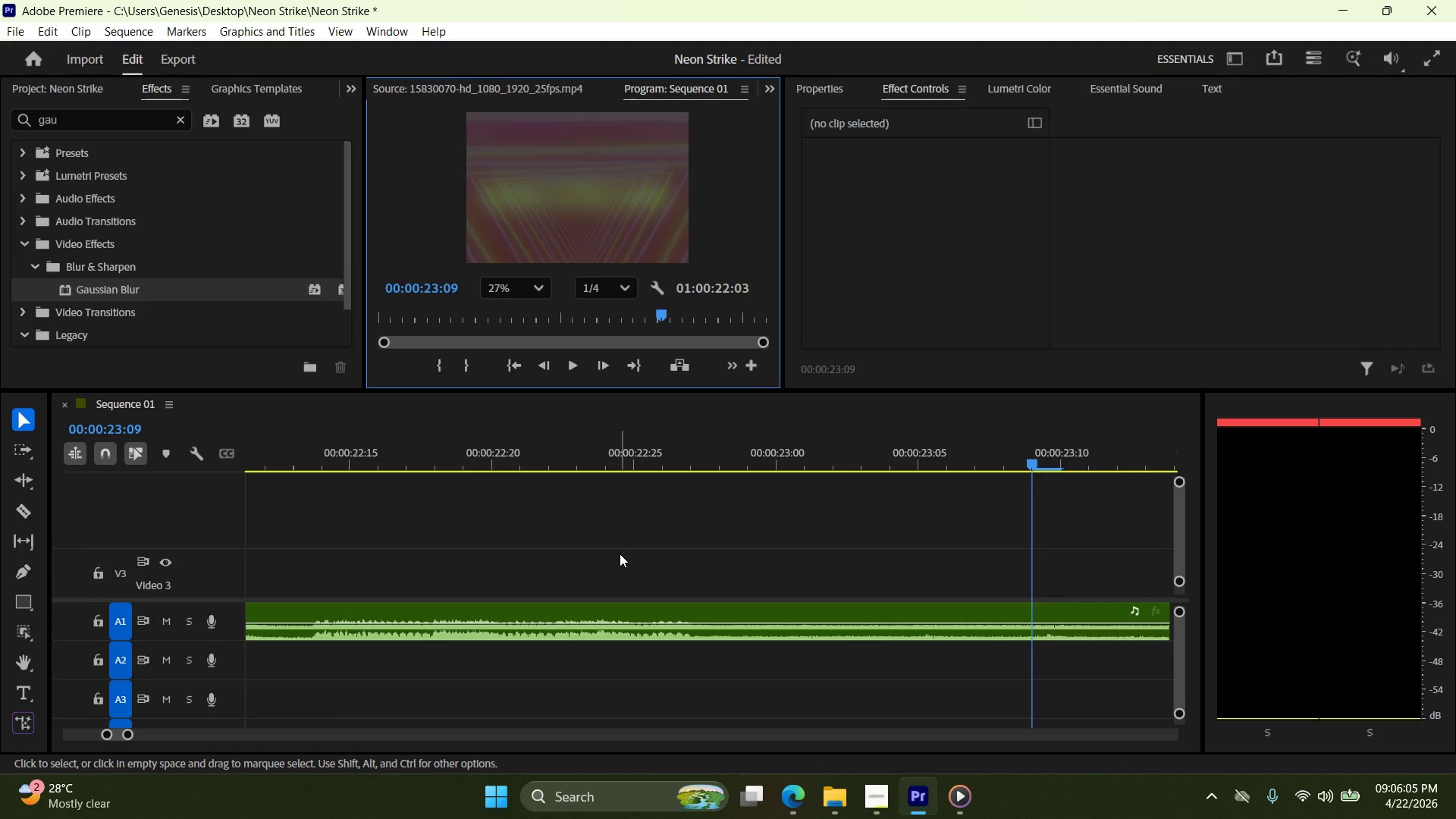 
hold_key(key=AltLeft, duration=0.97)
 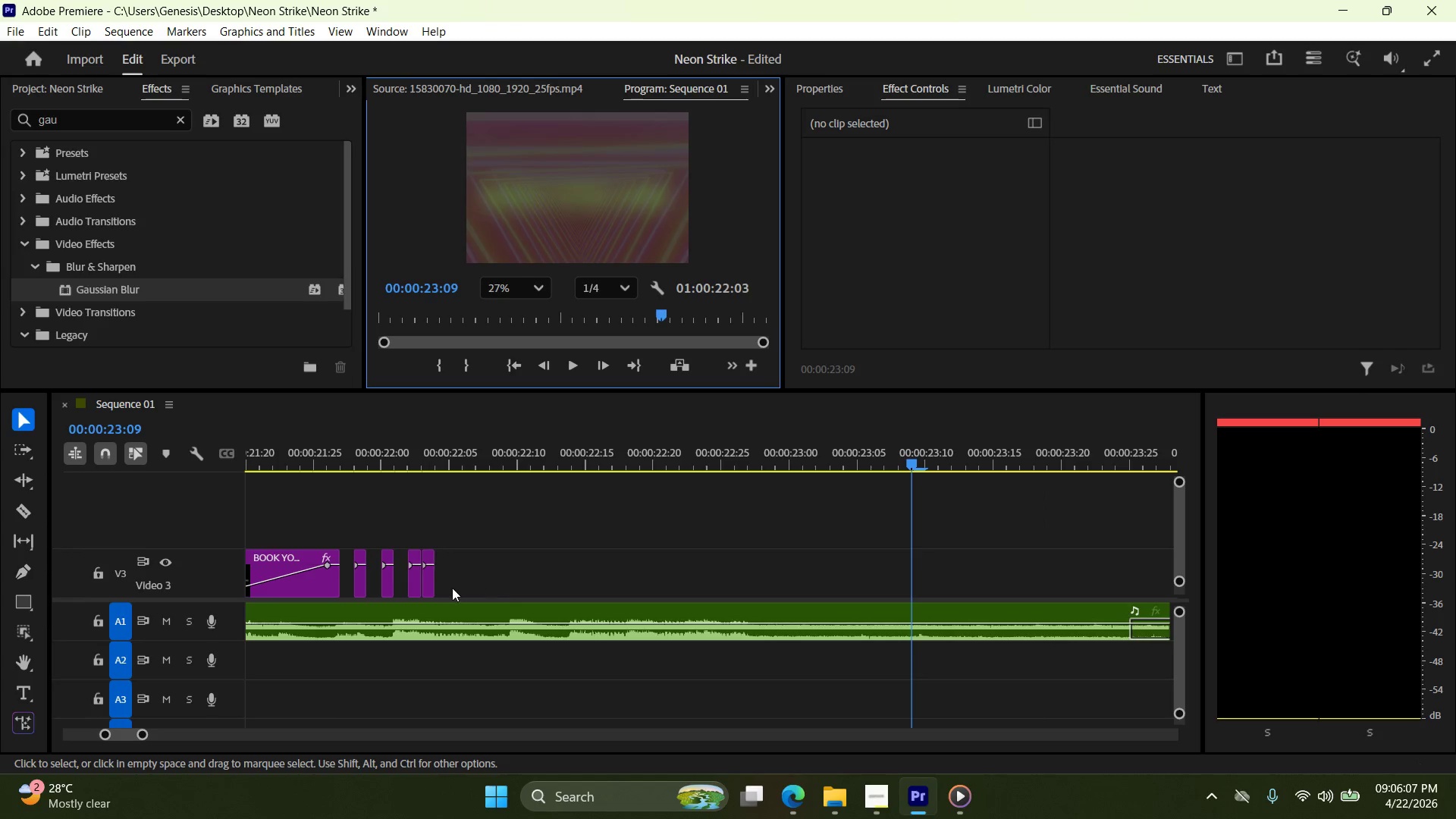 
key(Alt+AltLeft)
 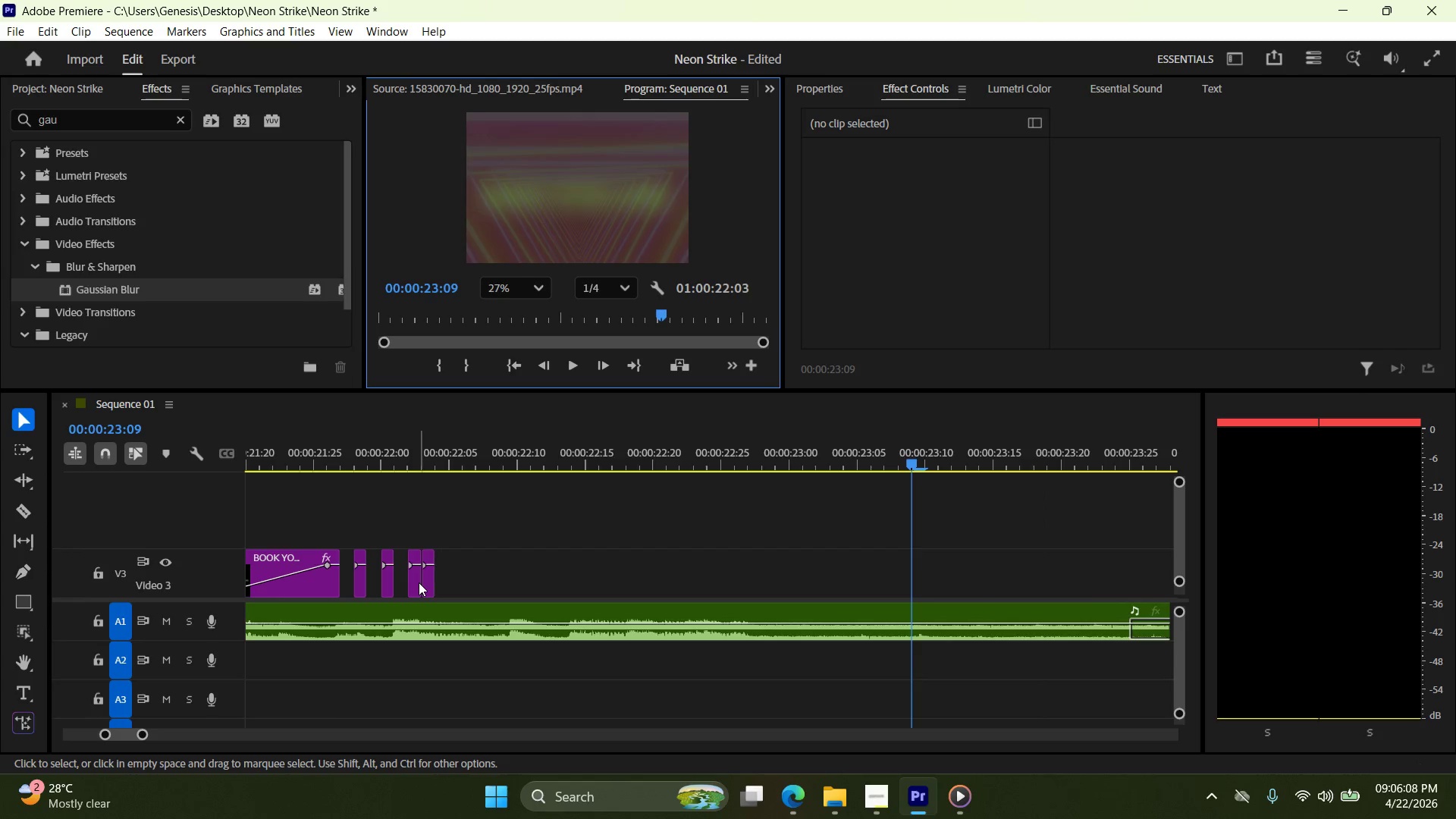 
scroll: coordinate [496, 577], scroll_direction: down, amount: 7.0
 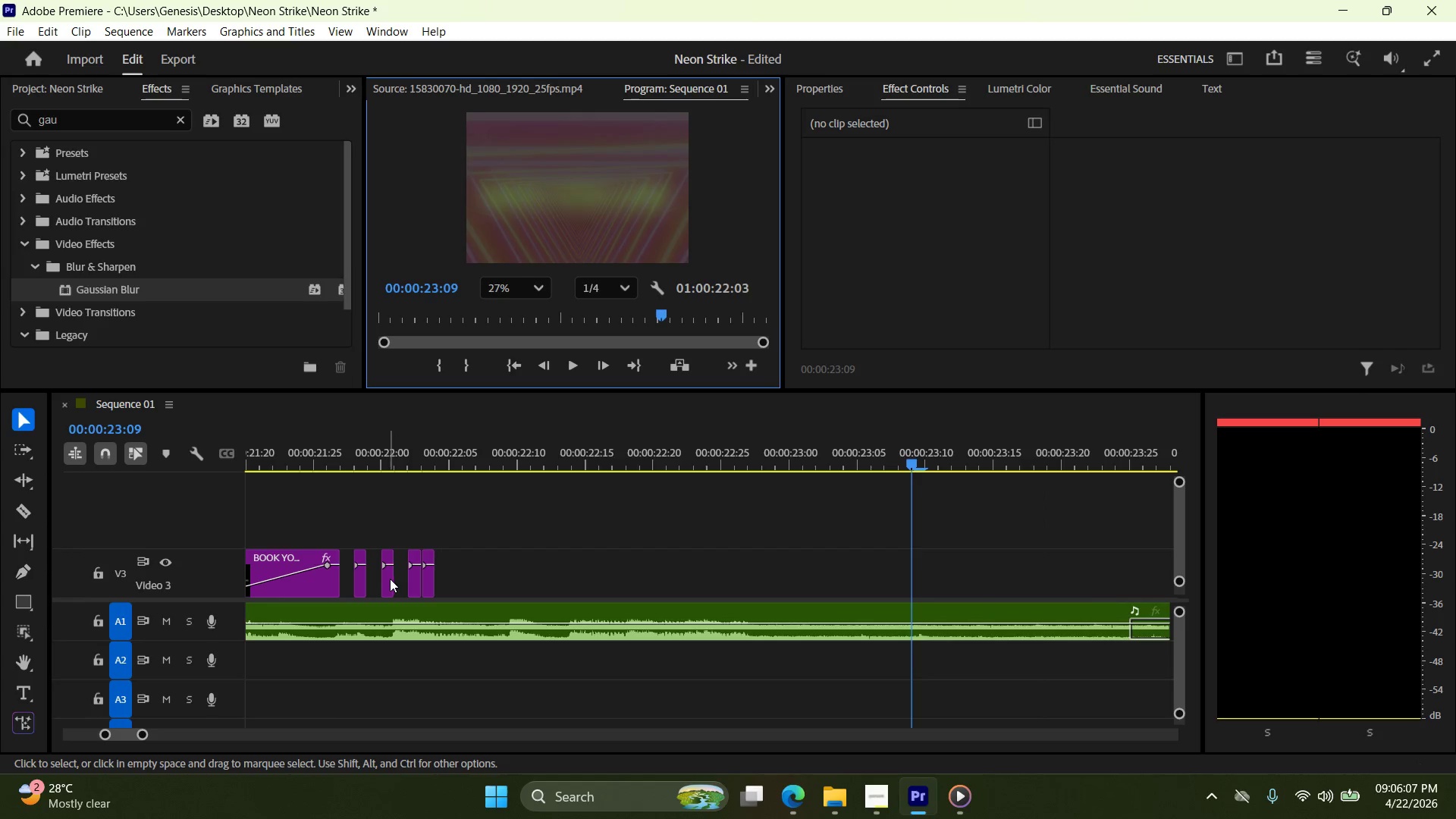 
left_click([418, 582])
 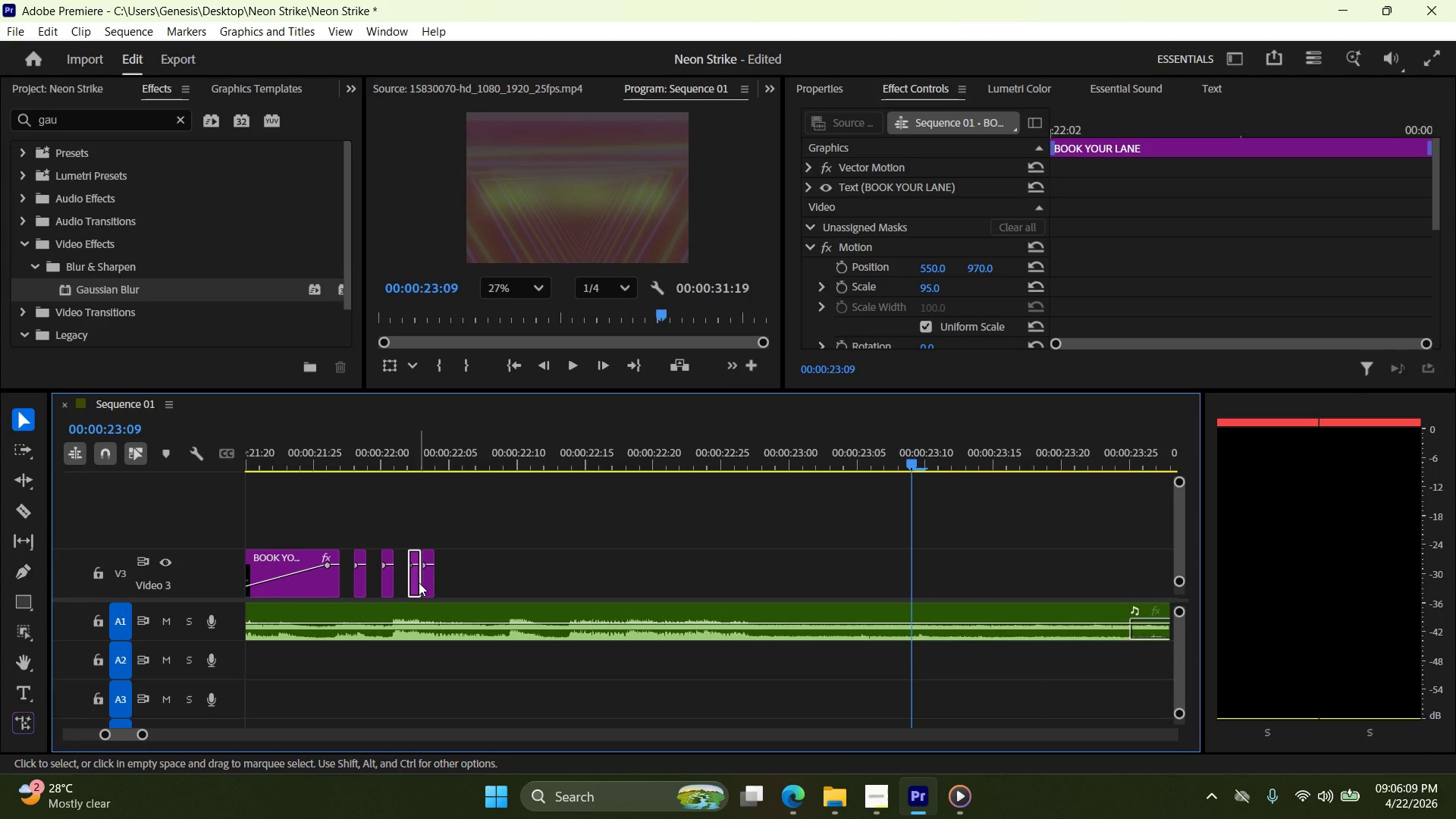 
key(Delete)
 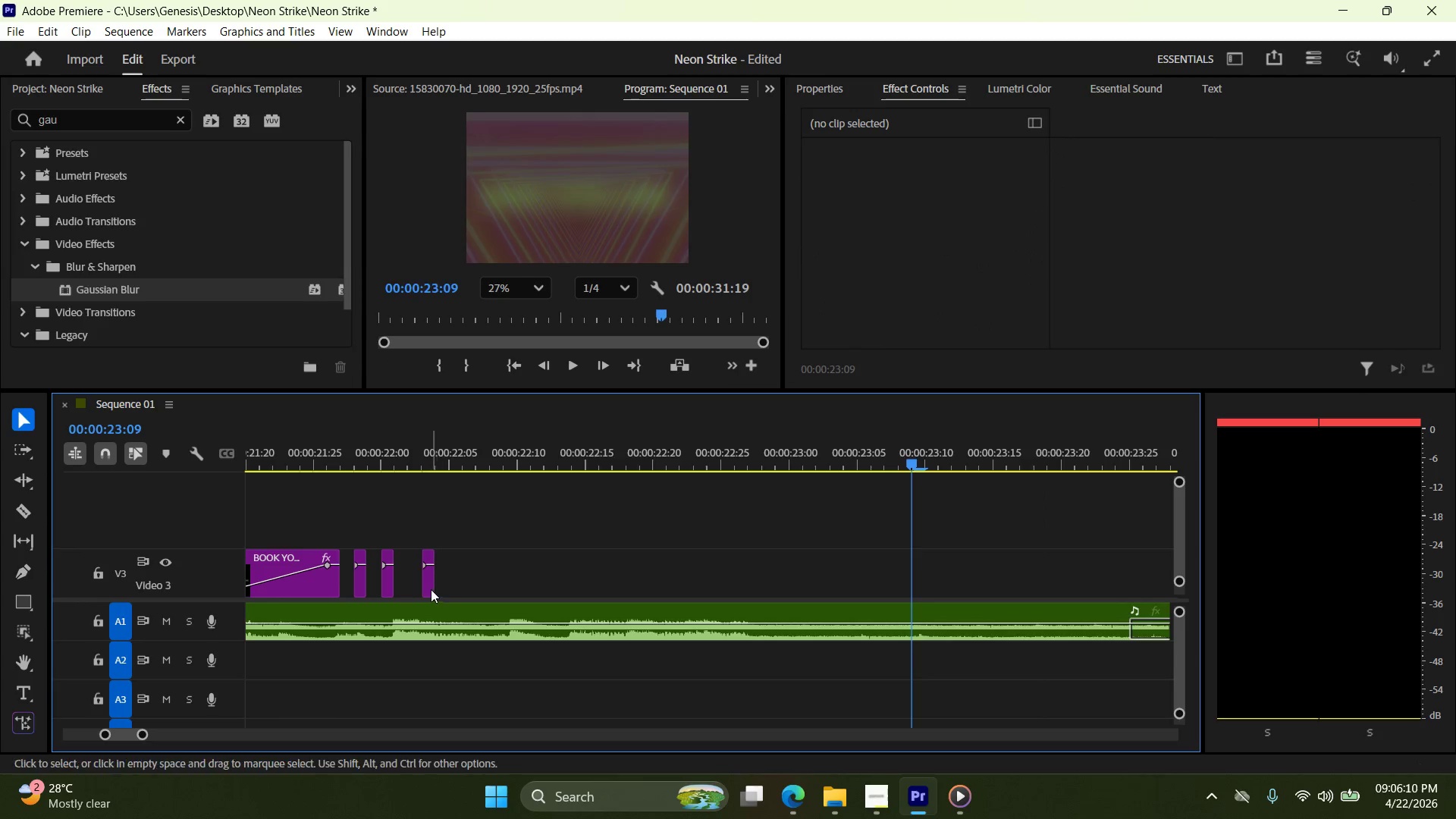 
left_click([430, 588])
 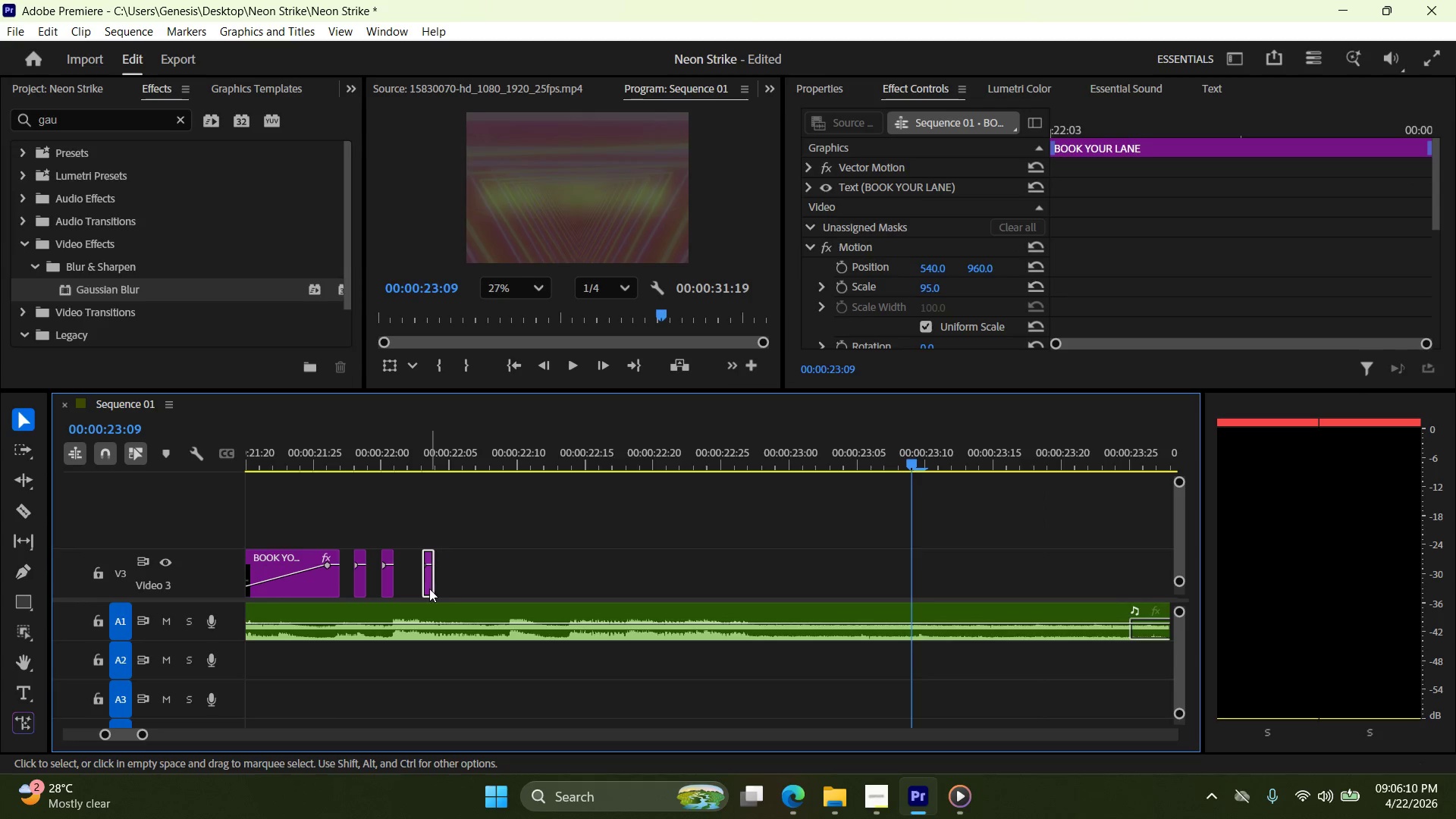 
key(Delete)
 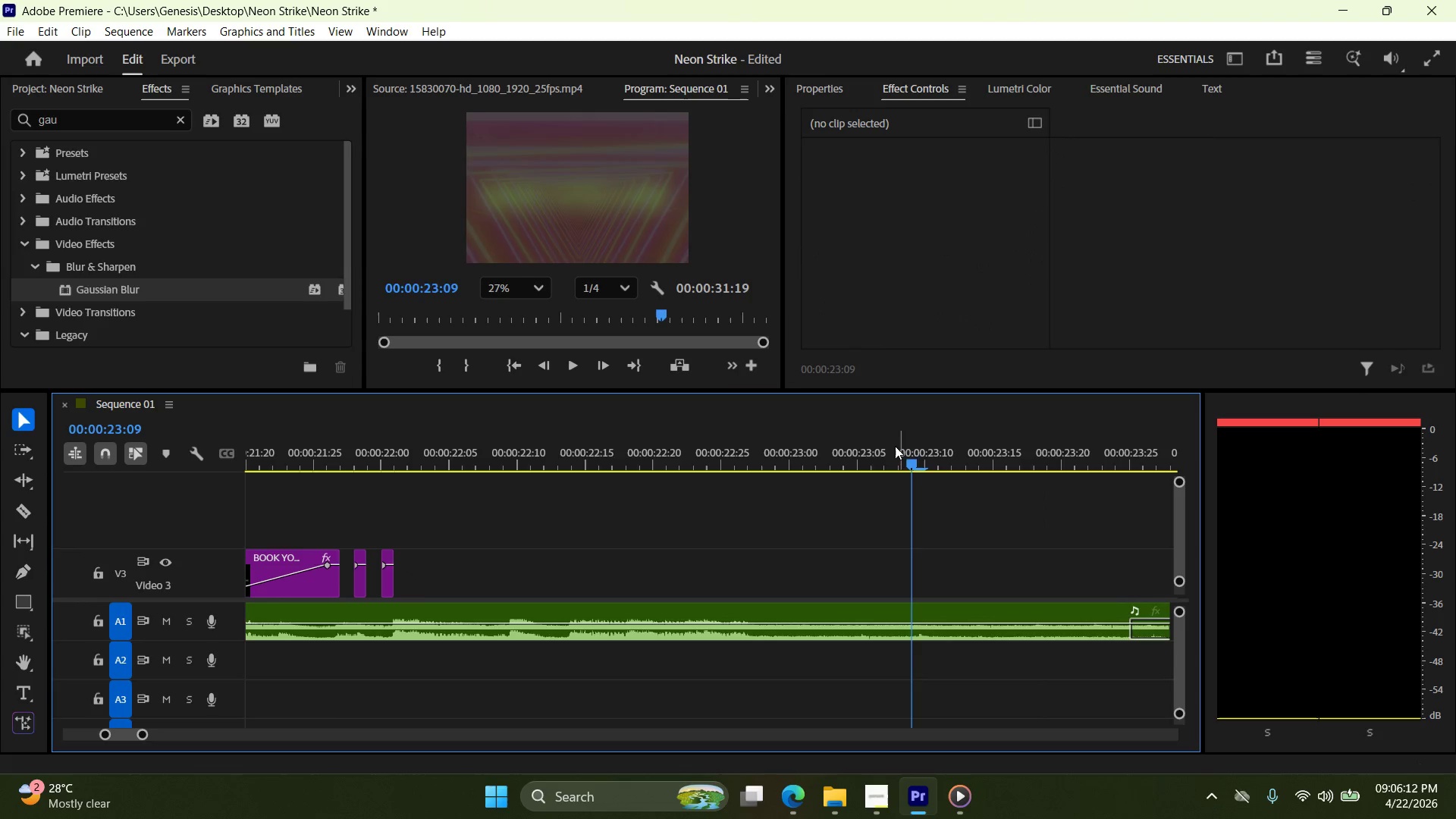 
left_click_drag(start_coordinate=[909, 462], to_coordinate=[327, 500])
 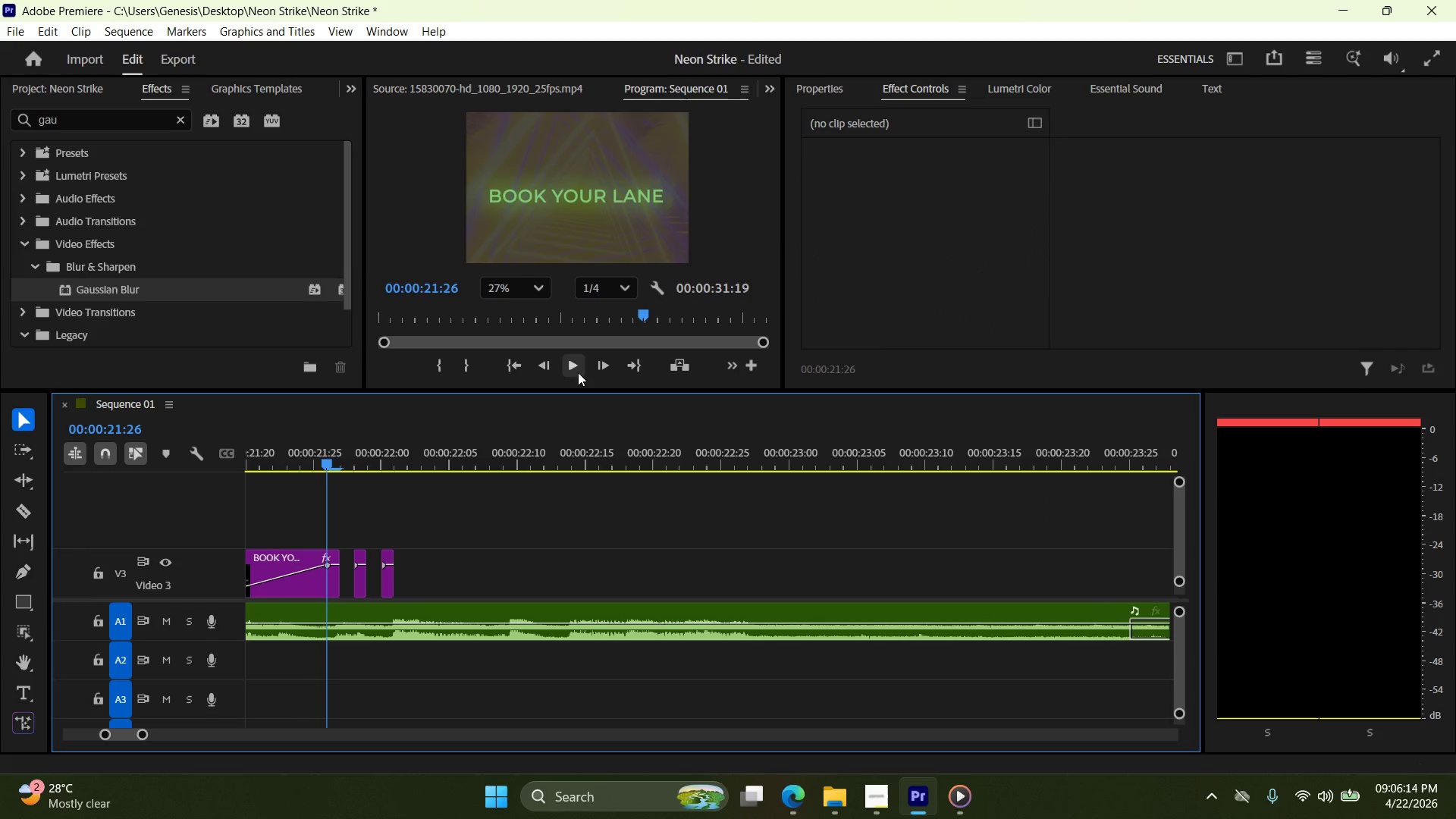 
left_click([572, 363])
 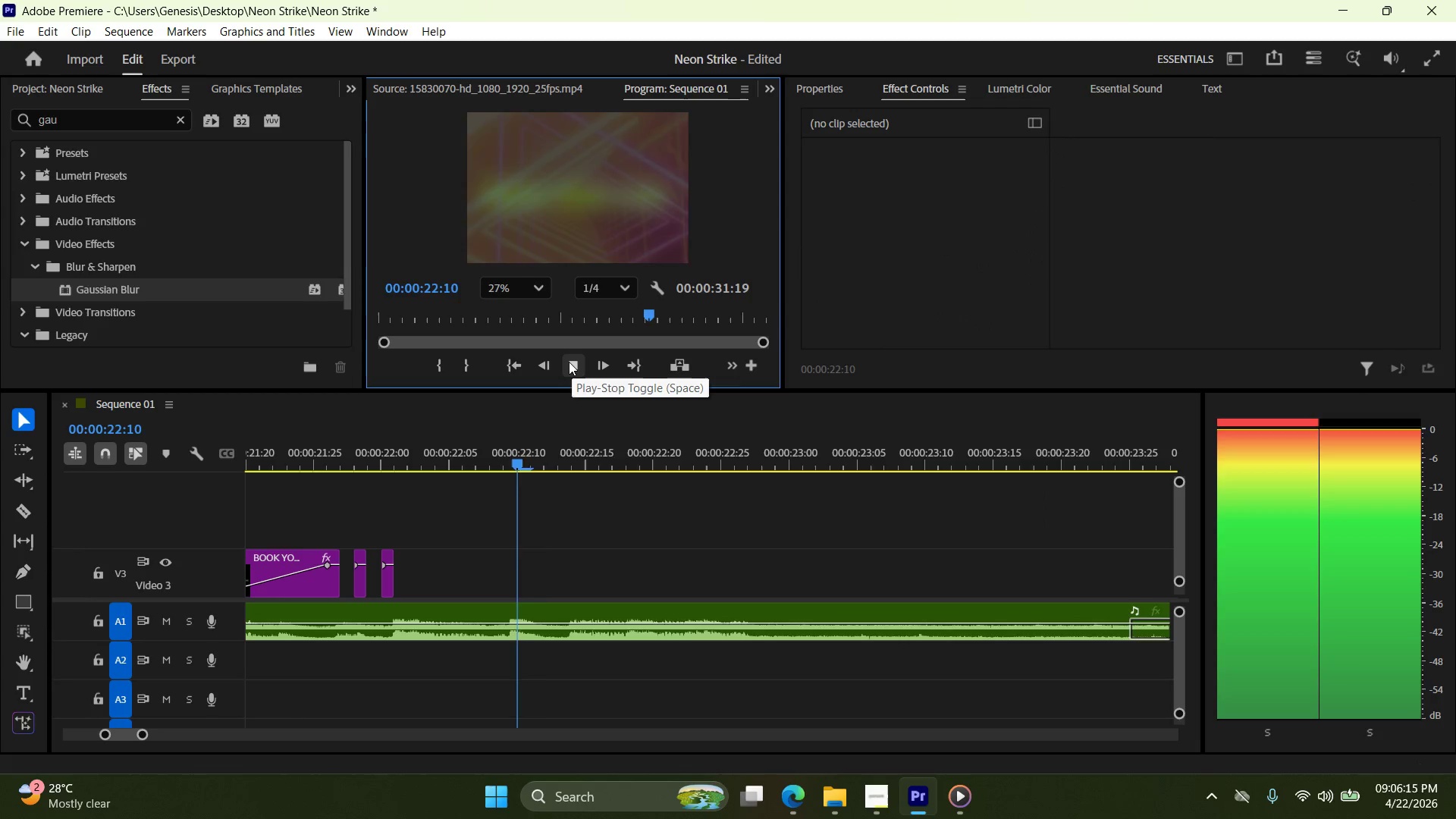 
left_click([568, 362])
 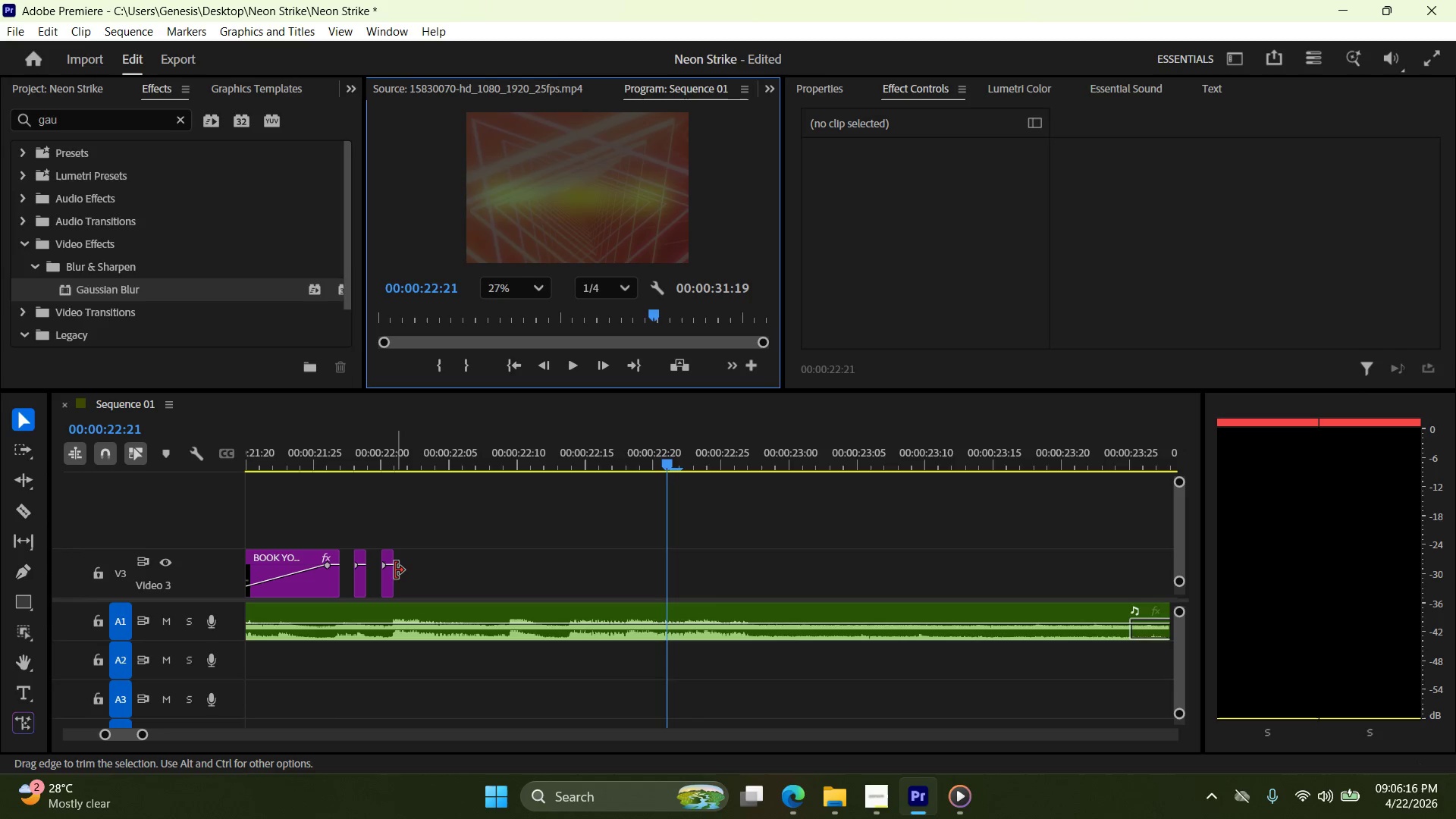 
left_click_drag(start_coordinate=[394, 570], to_coordinate=[840, 563])
 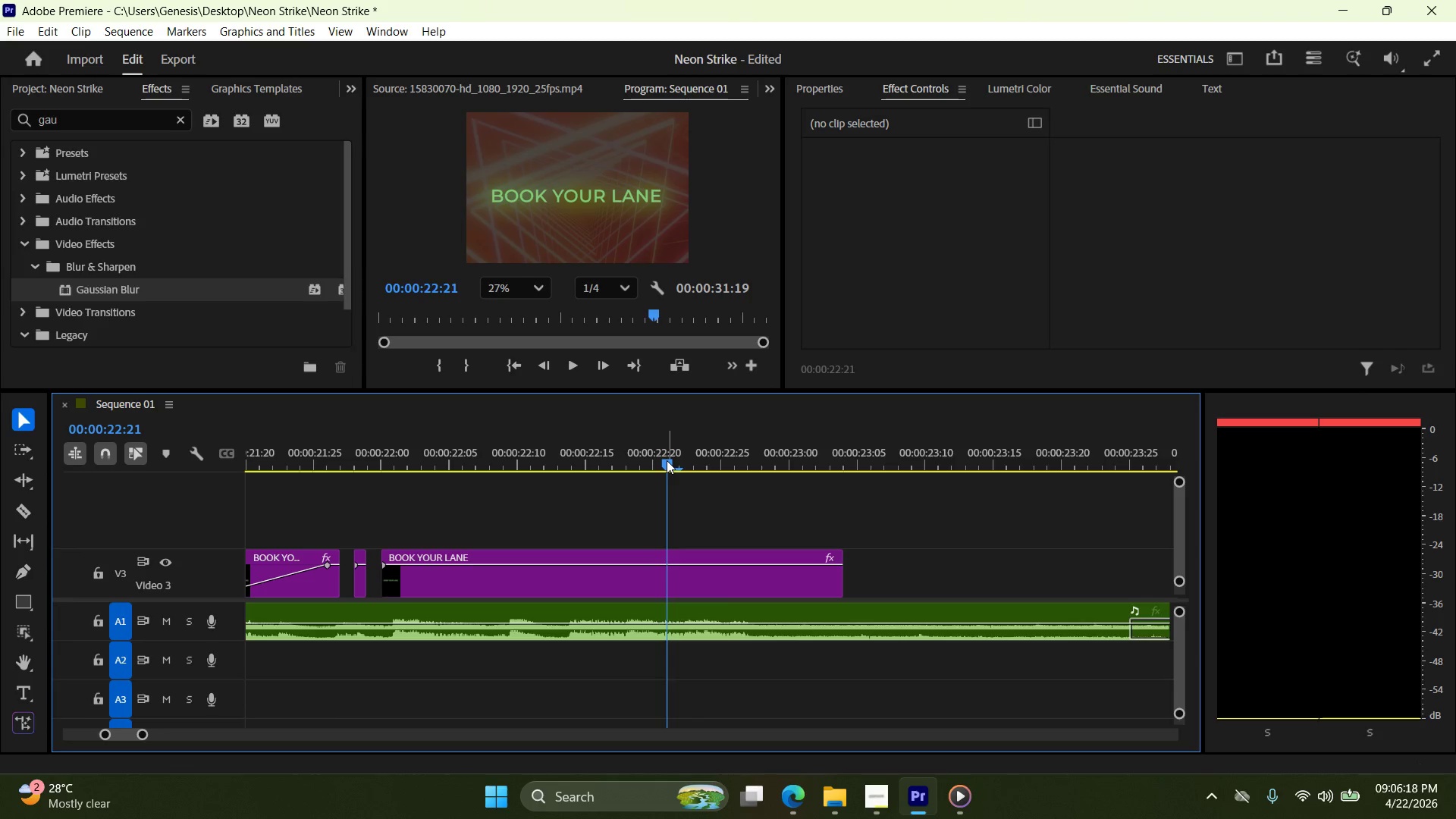 
left_click_drag(start_coordinate=[667, 461], to_coordinate=[303, 497])
 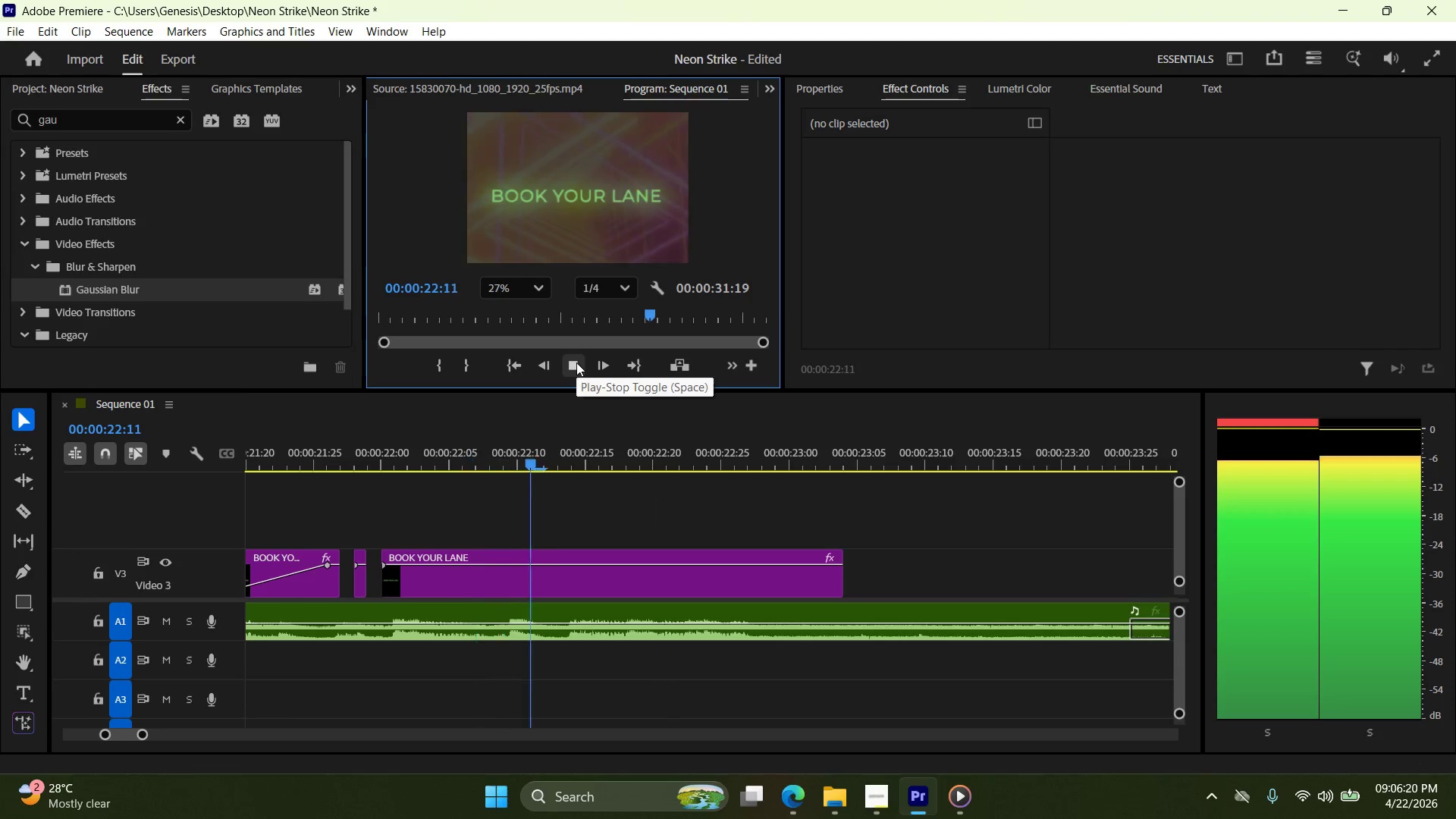 
left_click([576, 362])
 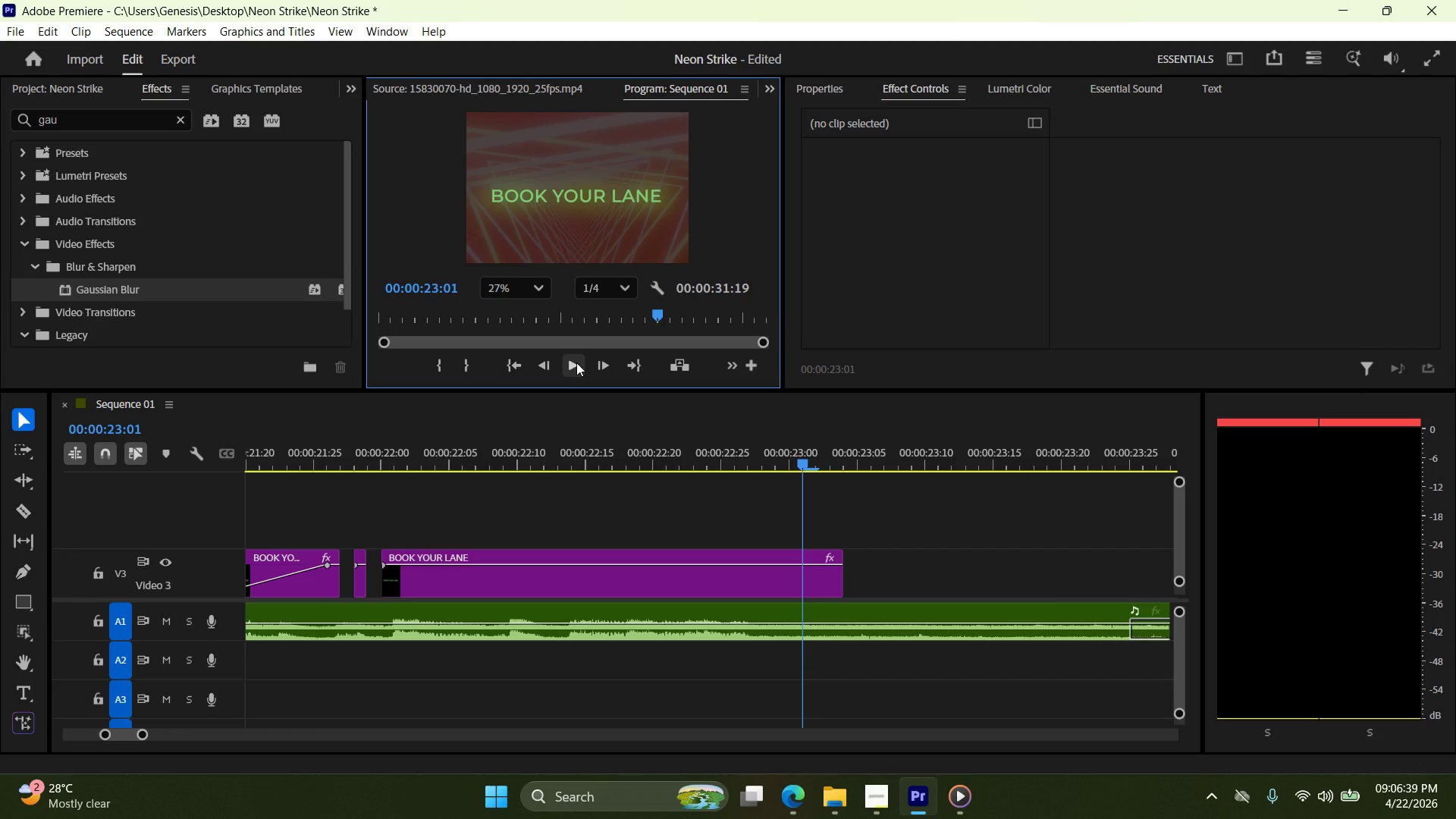 
wait(23.25)
 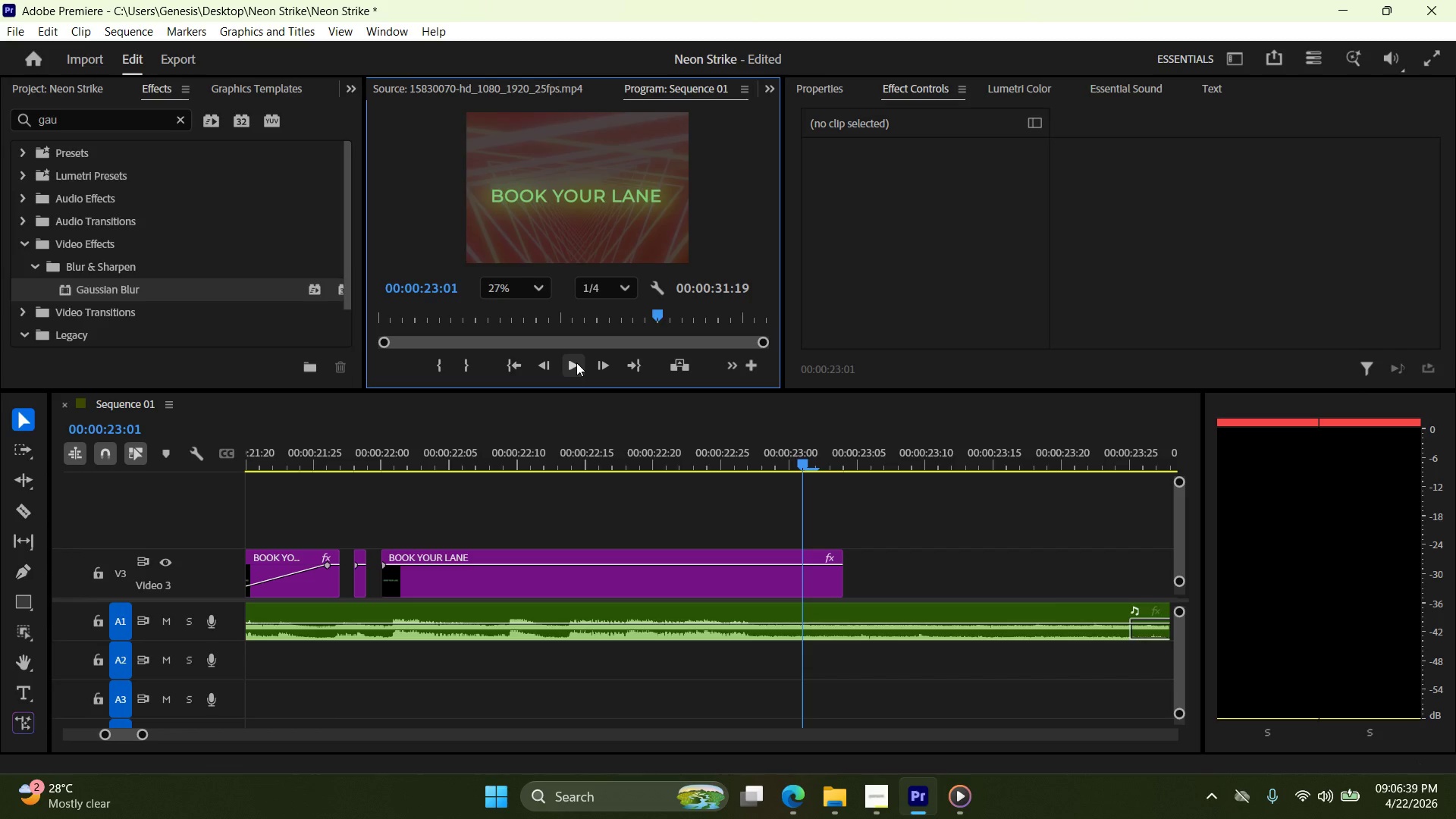 
left_click([884, 798])
 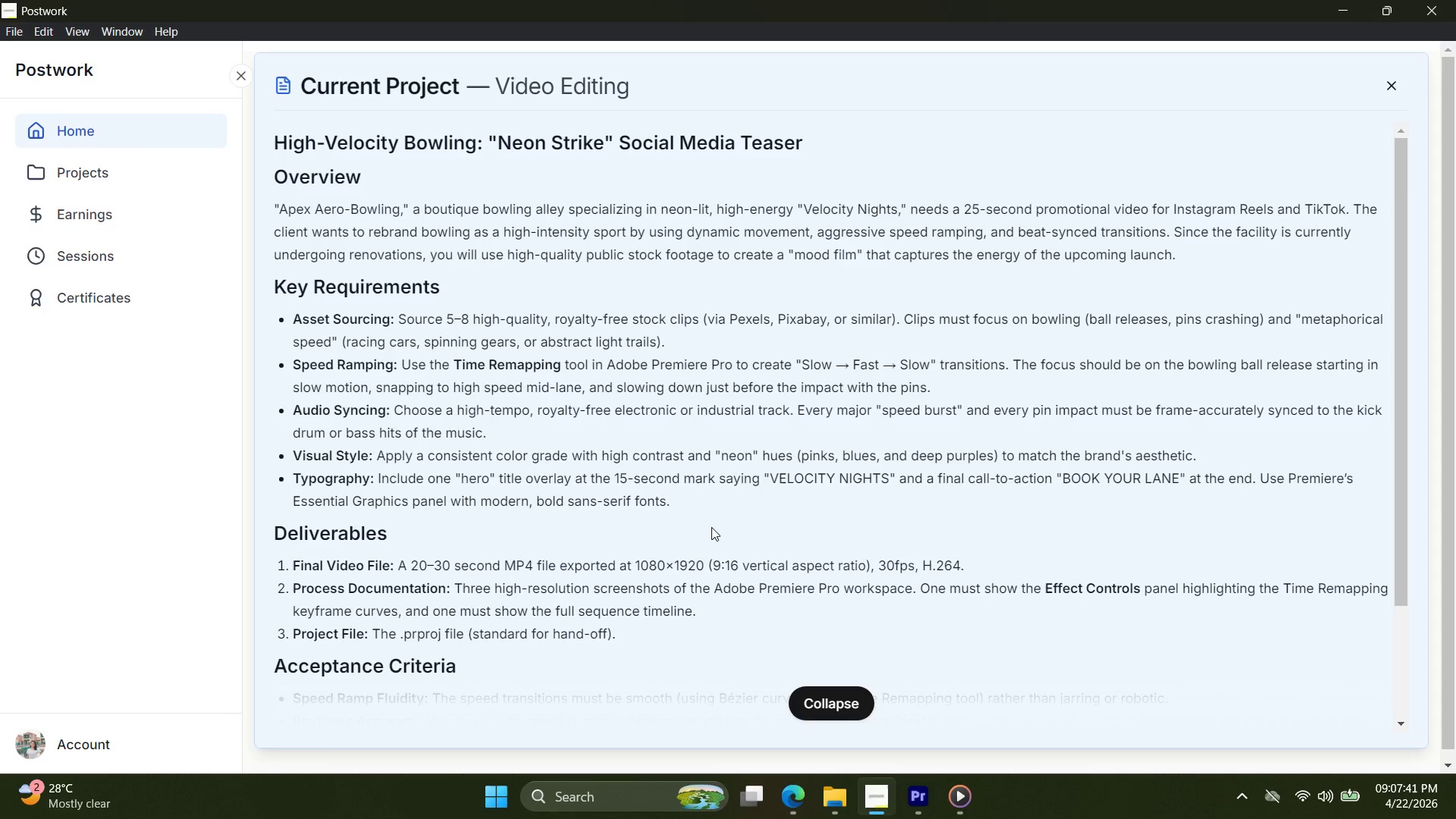 
wait(62.47)
 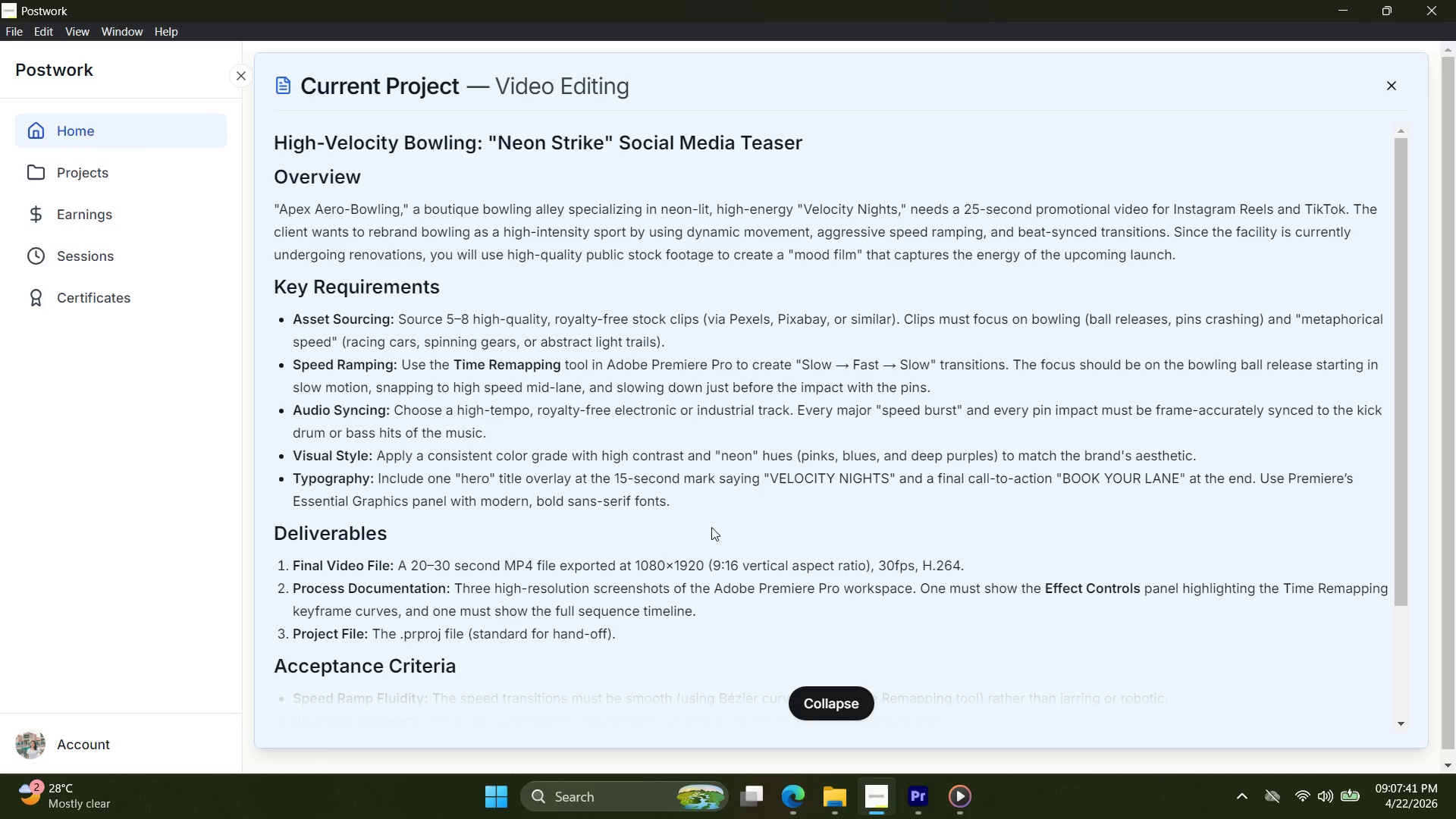 
left_click([917, 805])
 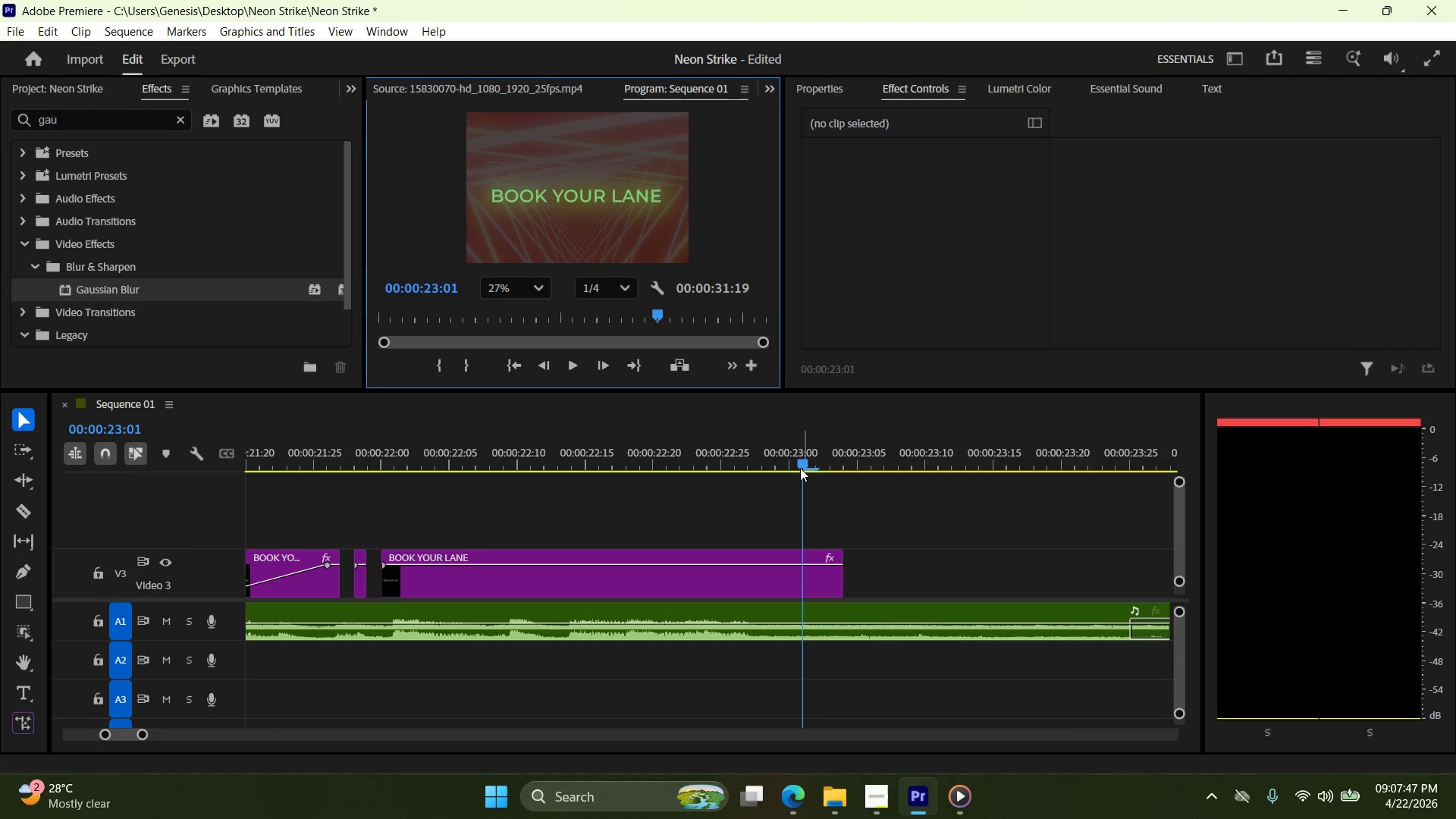 
left_click_drag(start_coordinate=[803, 465], to_coordinate=[846, 506])
 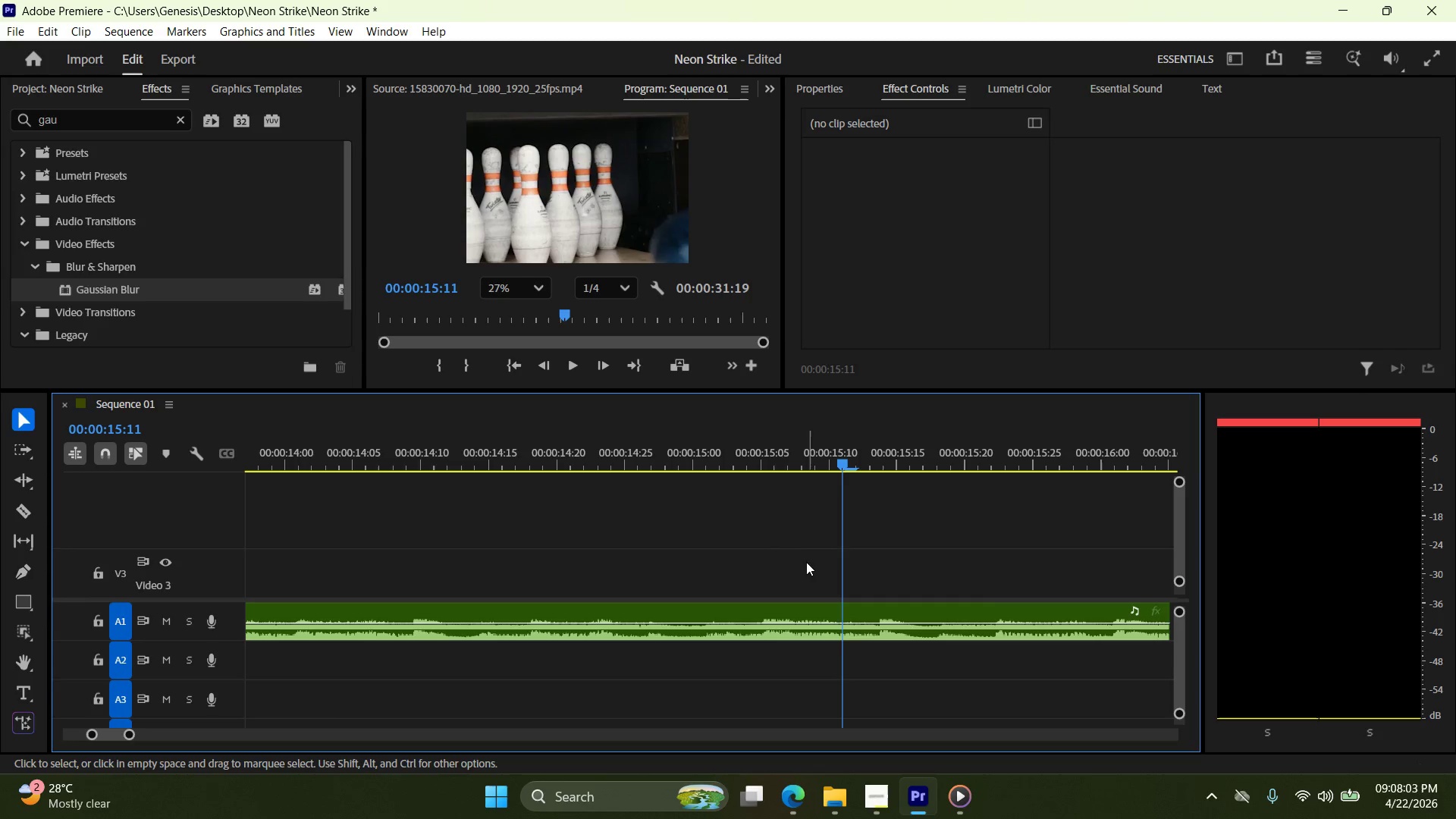 
hold_key(key=AltLeft, duration=0.72)
scroll: coordinate [693, 550], scroll_direction: down, amount: 6.0
 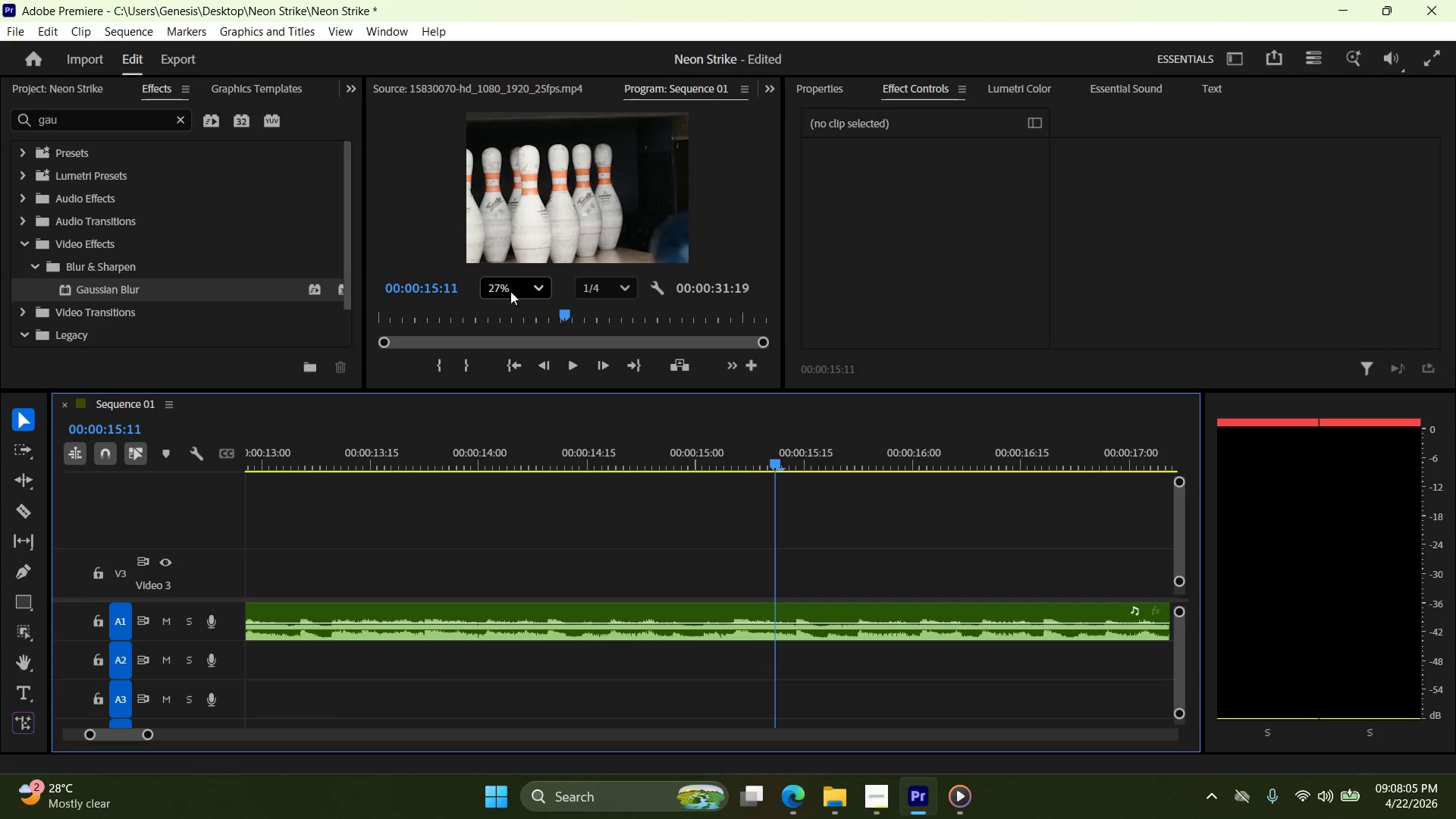 
left_click([517, 285])
 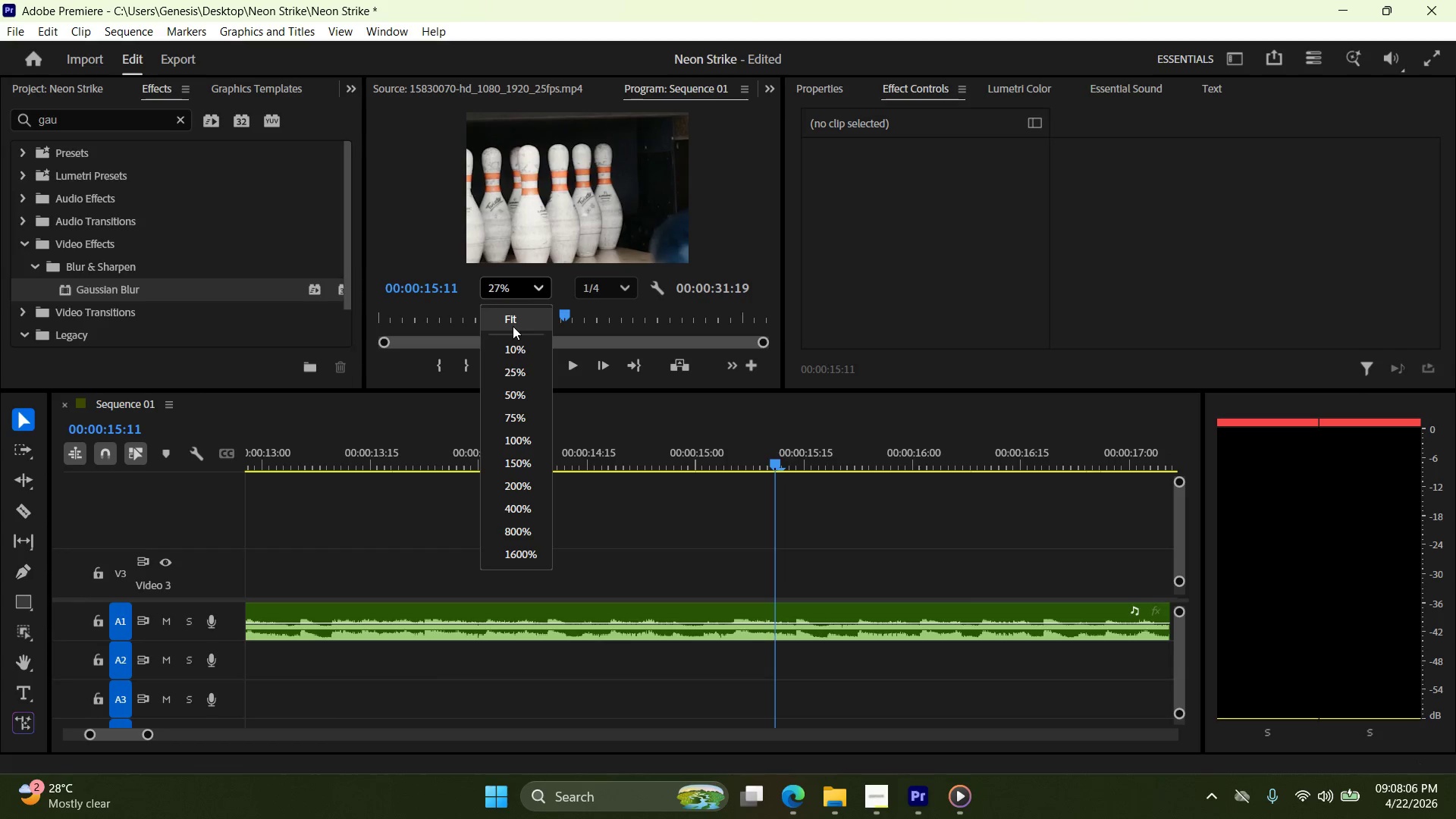 
left_click([514, 323])
 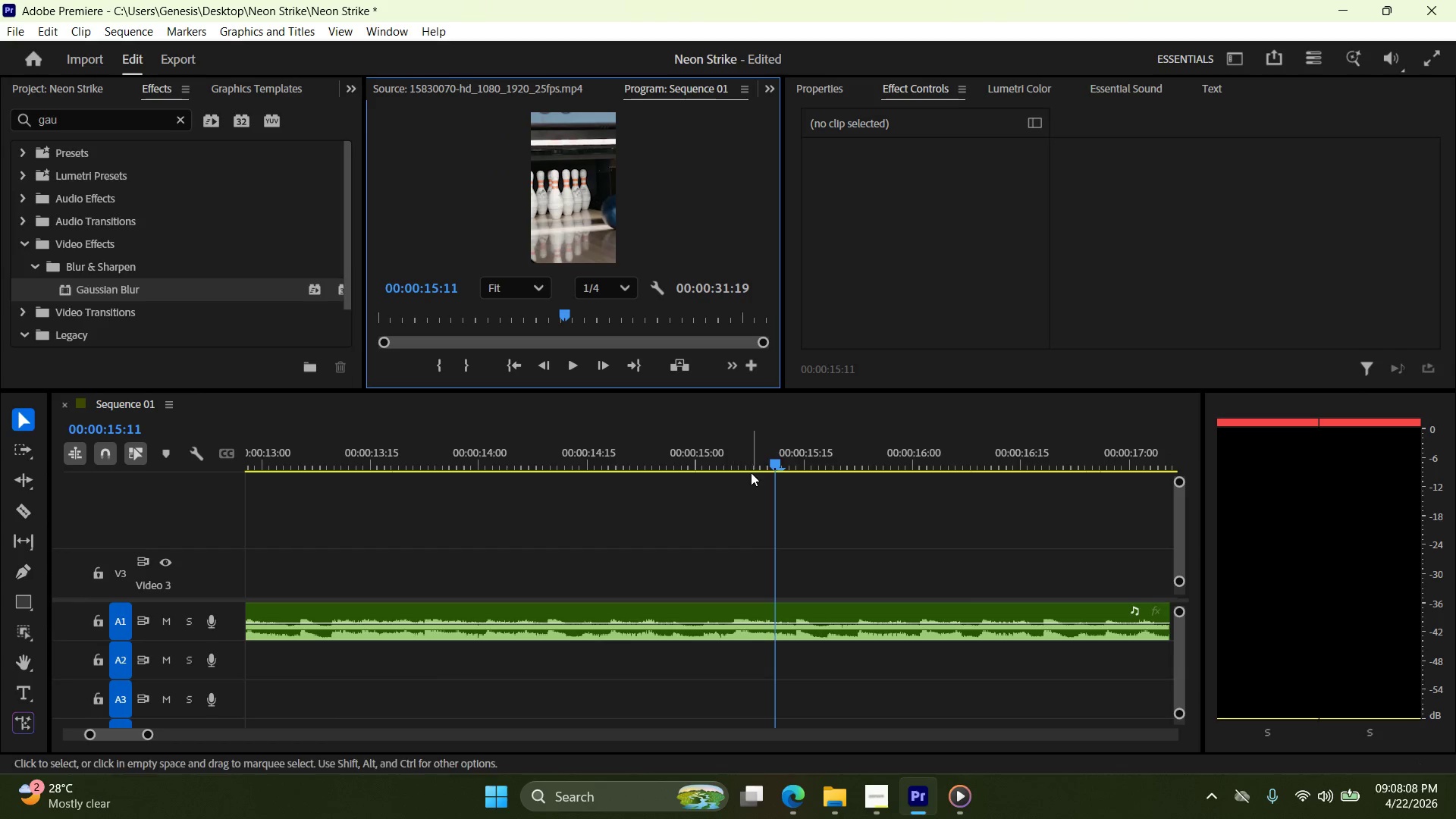 
left_click_drag(start_coordinate=[774, 465], to_coordinate=[762, 466])
 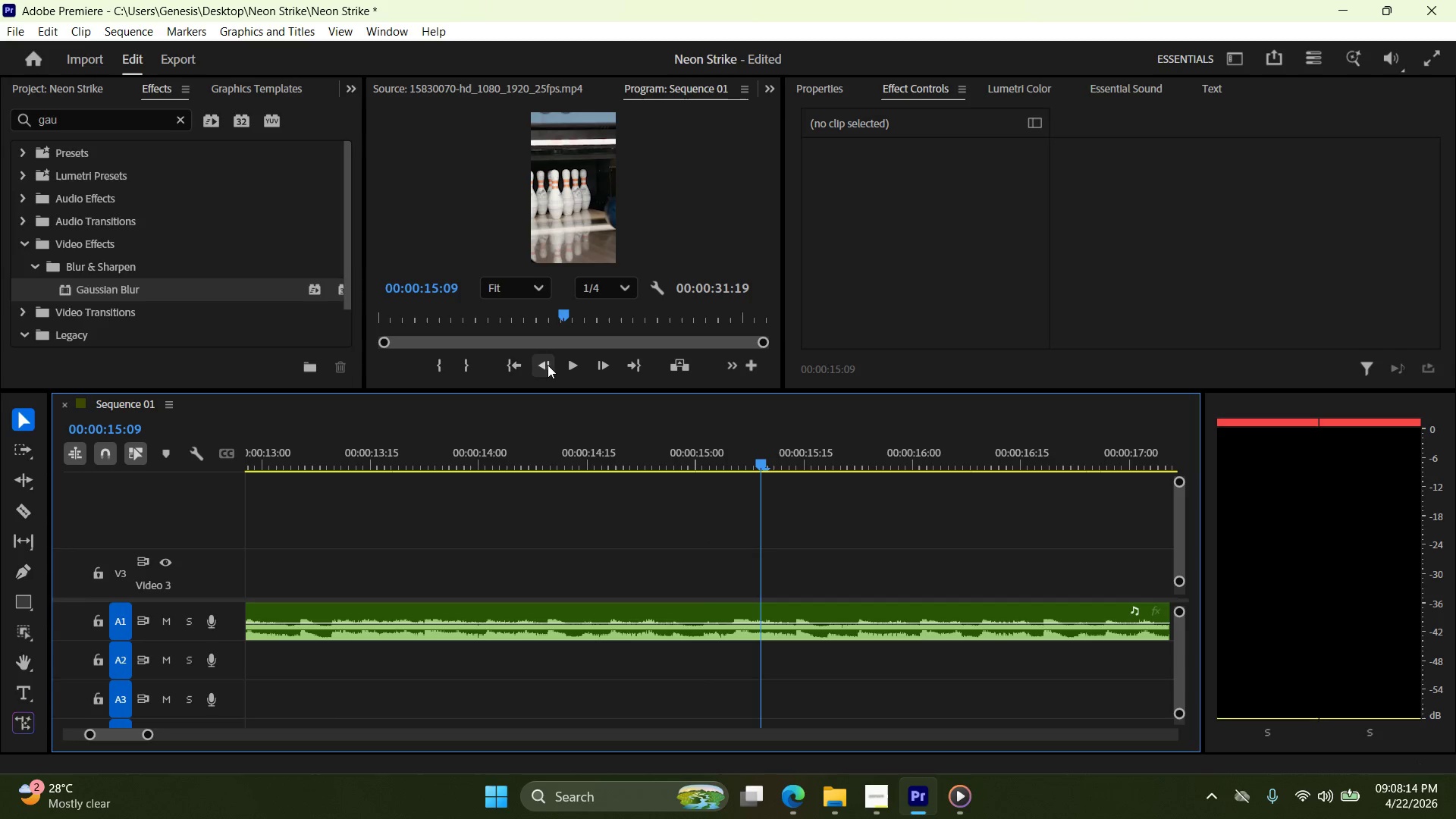 
mouse_move([539, 370])
 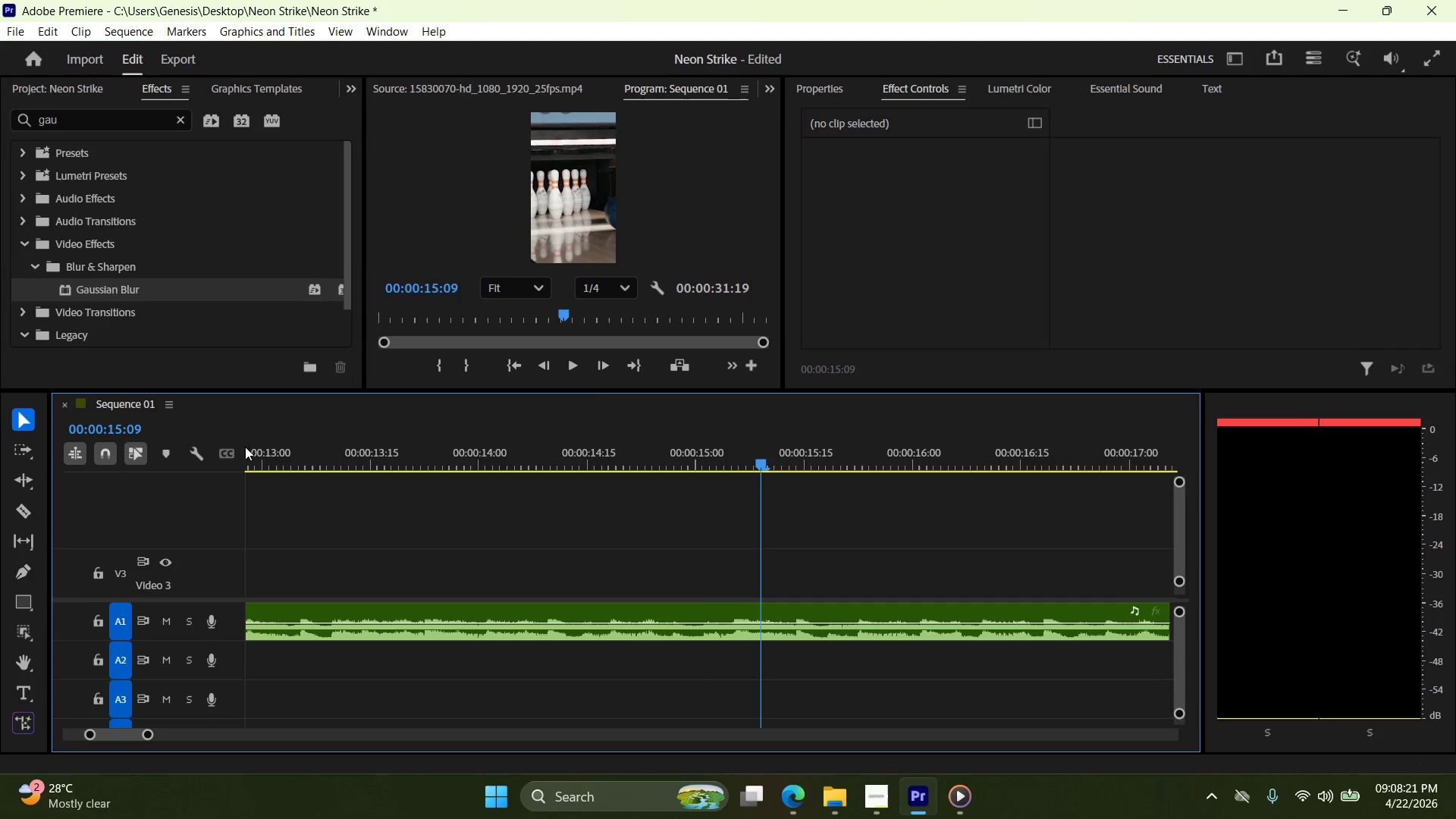 
type(yt)
 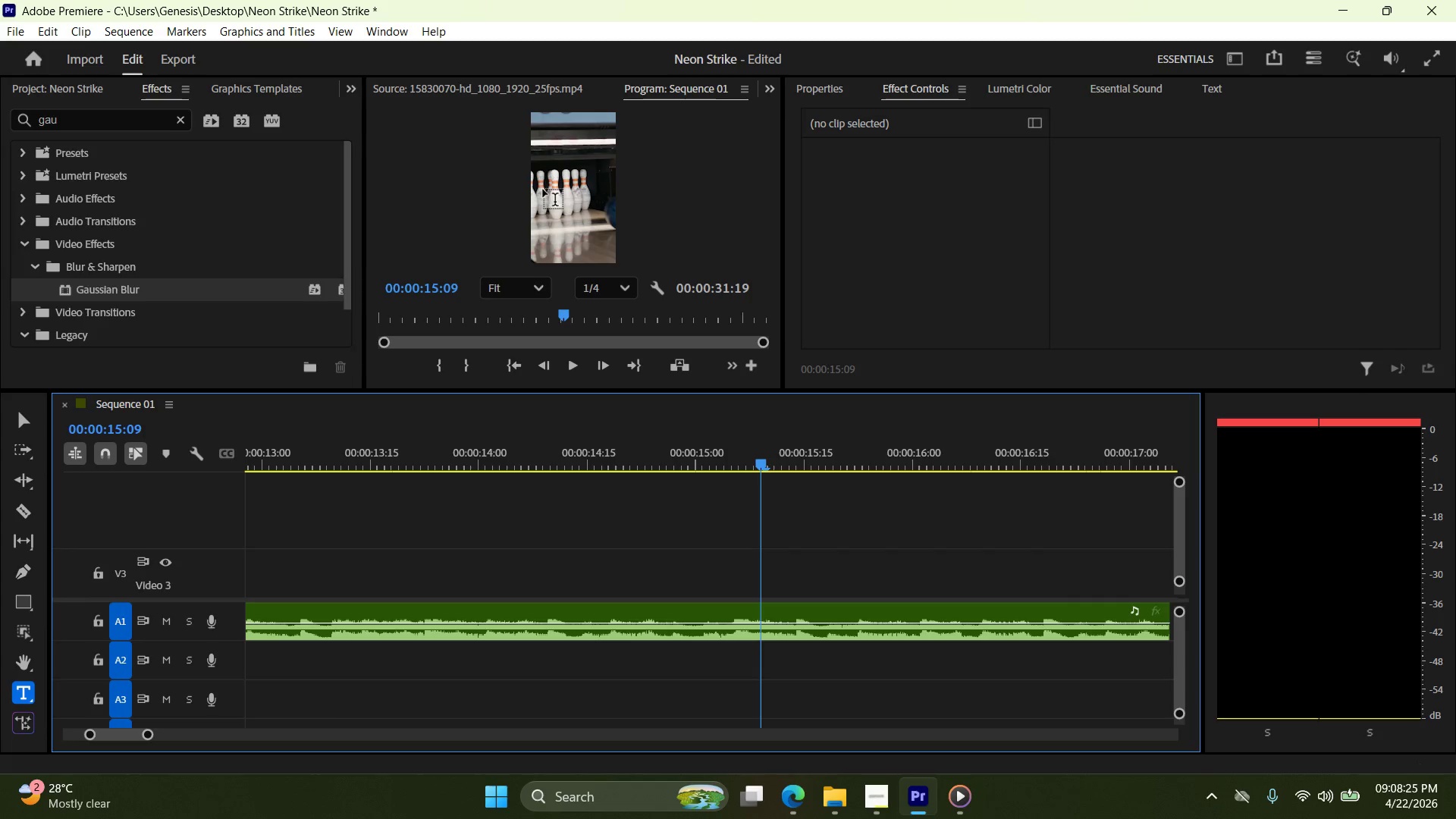 
left_click([551, 193])
 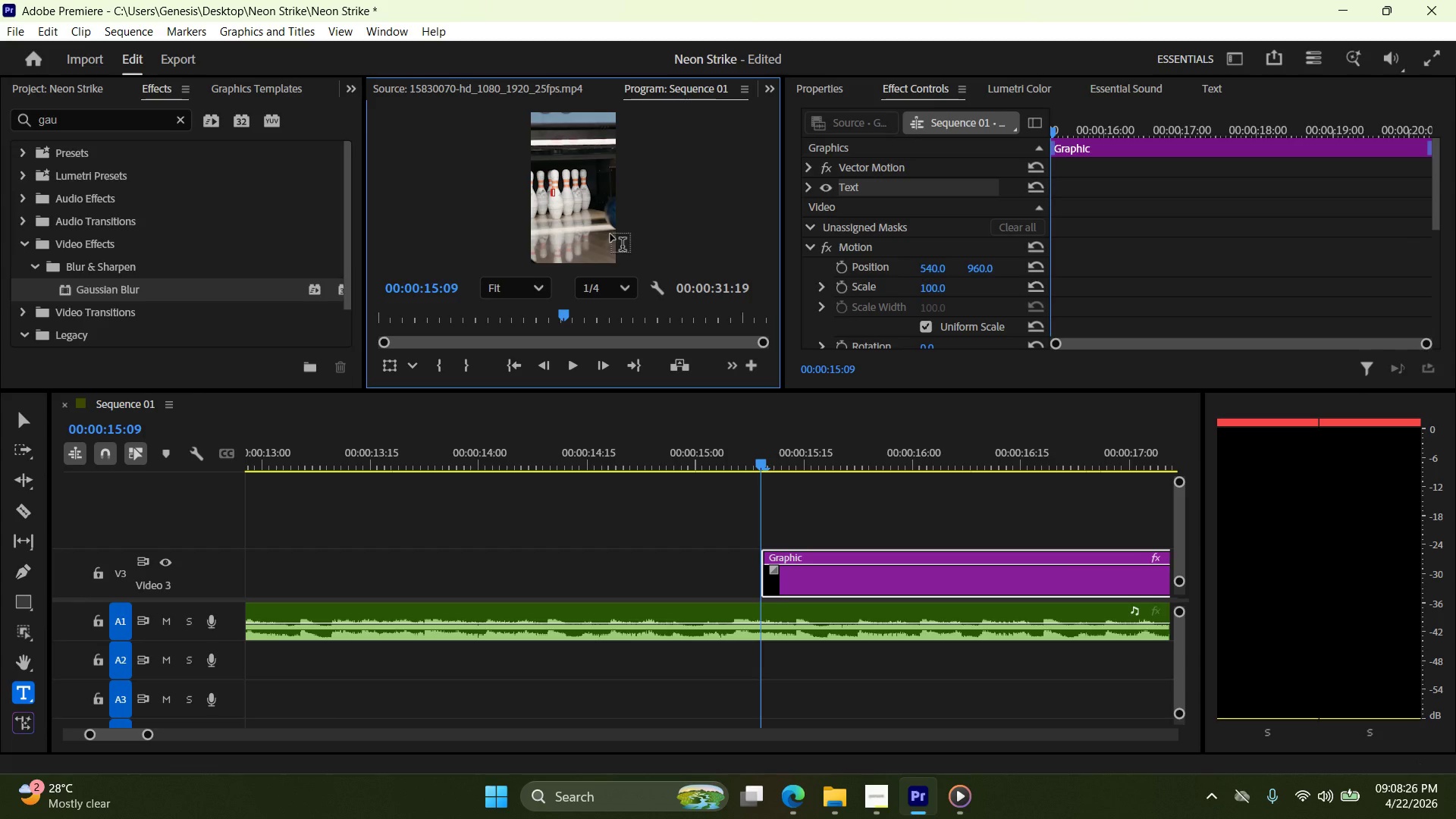 
type(VELOCITY NIGHTS)
 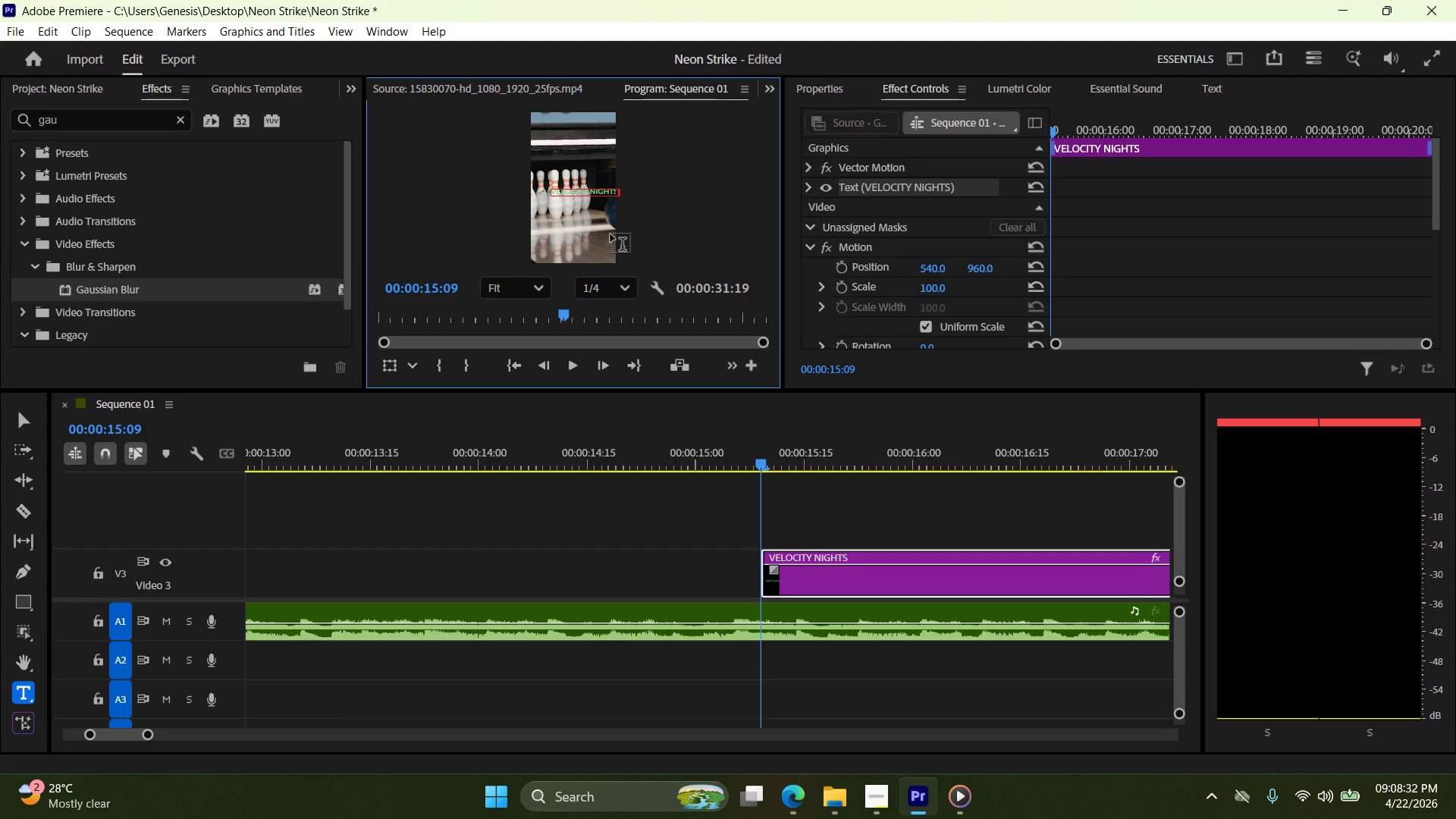 
wait(71.34)
 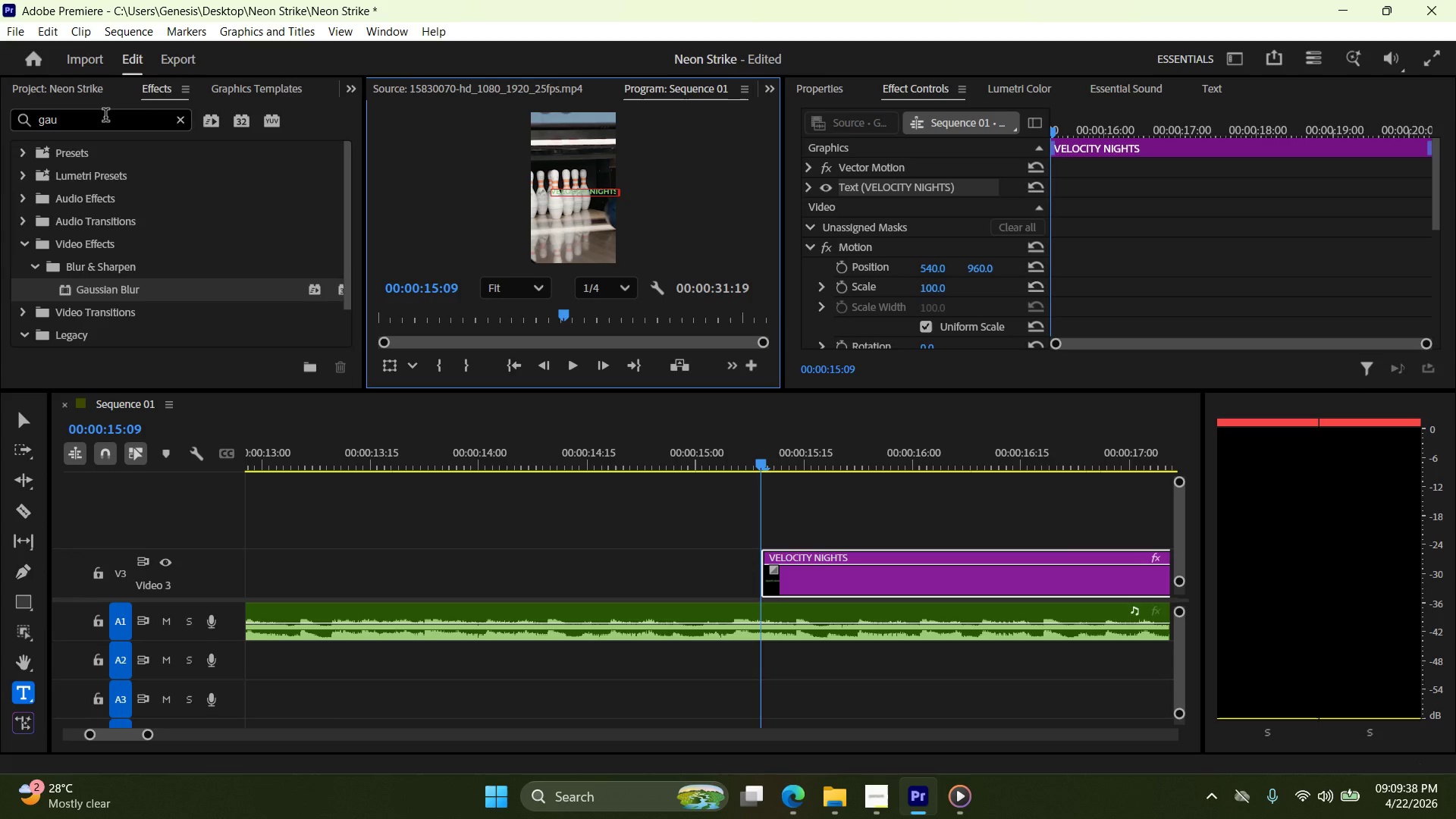 
left_click_drag(start_coordinate=[888, 586], to_coordinate=[861, 518])
 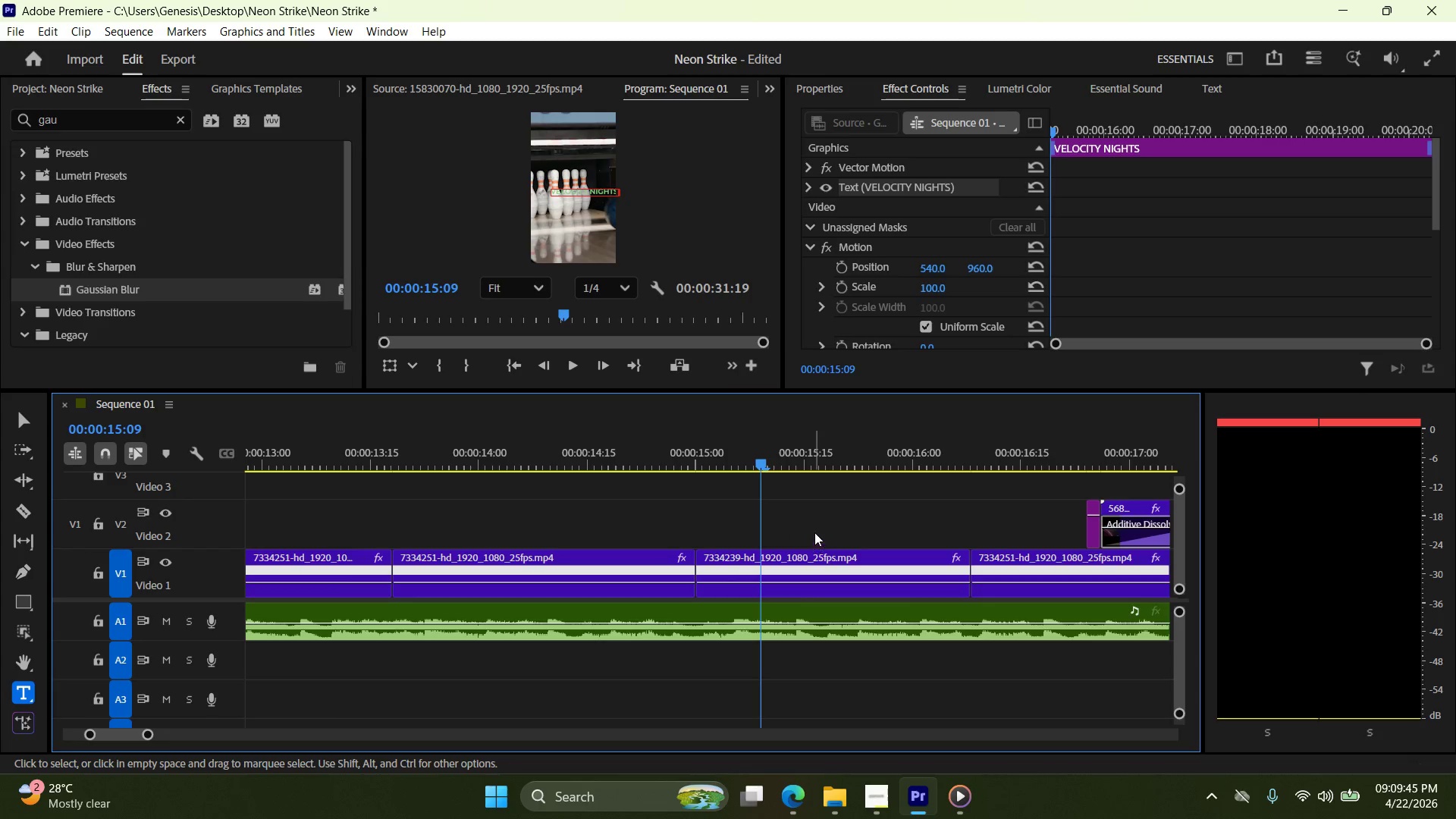 
key(Control+Z)
 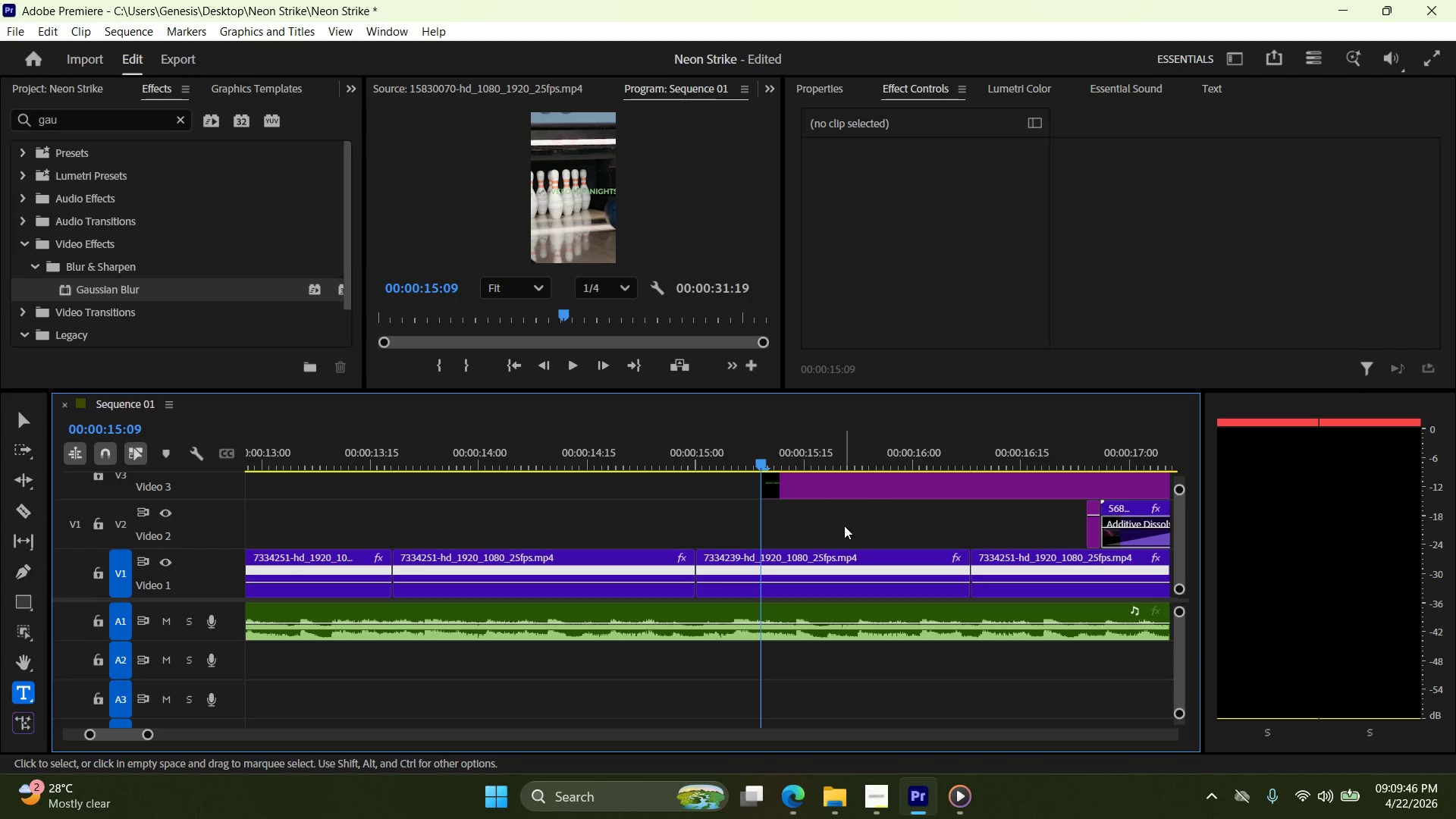 
hold_key(key=AltLeft, duration=1.25)
scroll: coordinate [849, 542], scroll_direction: down, amount: 13.0
 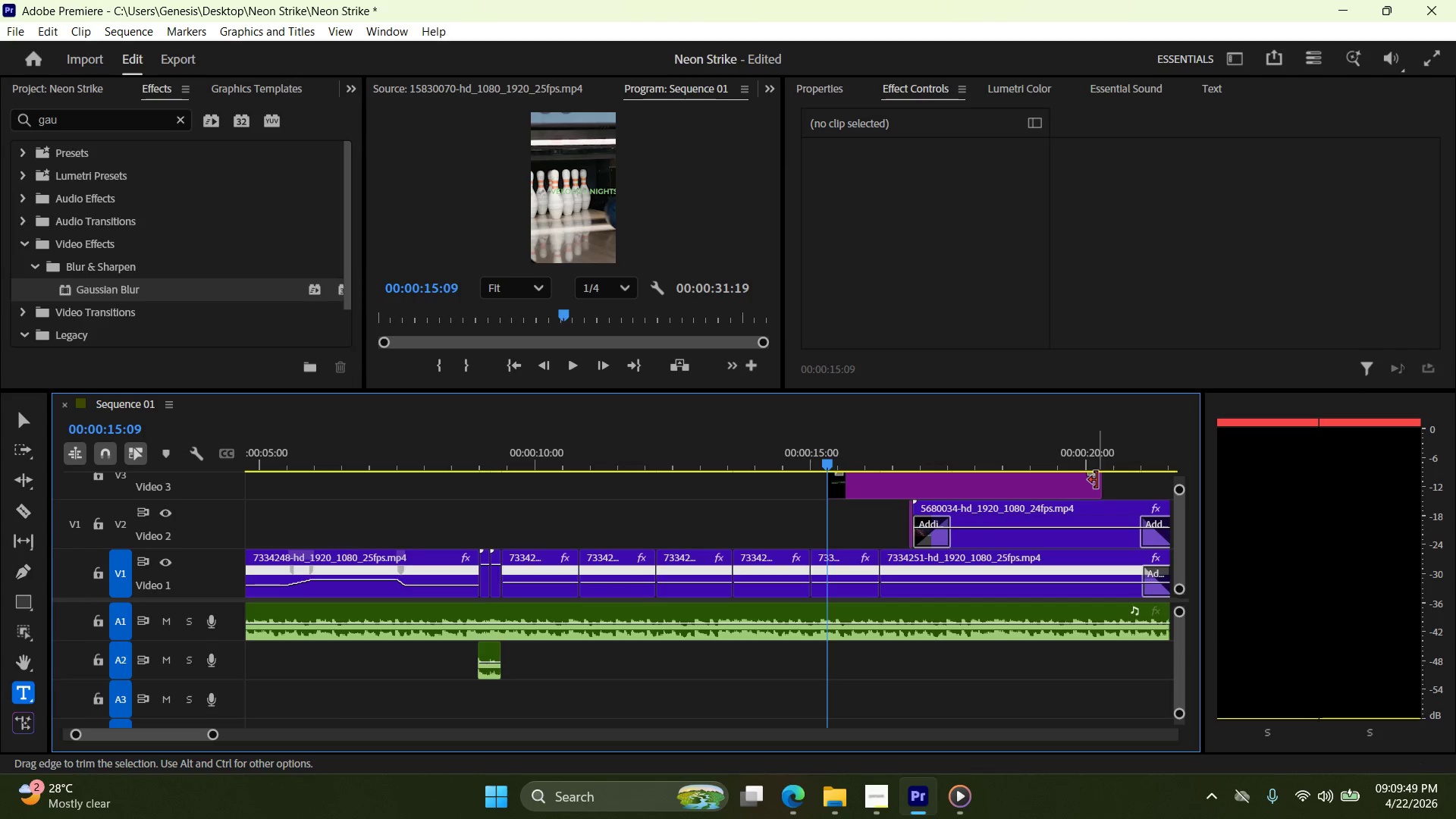 
left_click_drag(start_coordinate=[1097, 481], to_coordinate=[852, 492])
 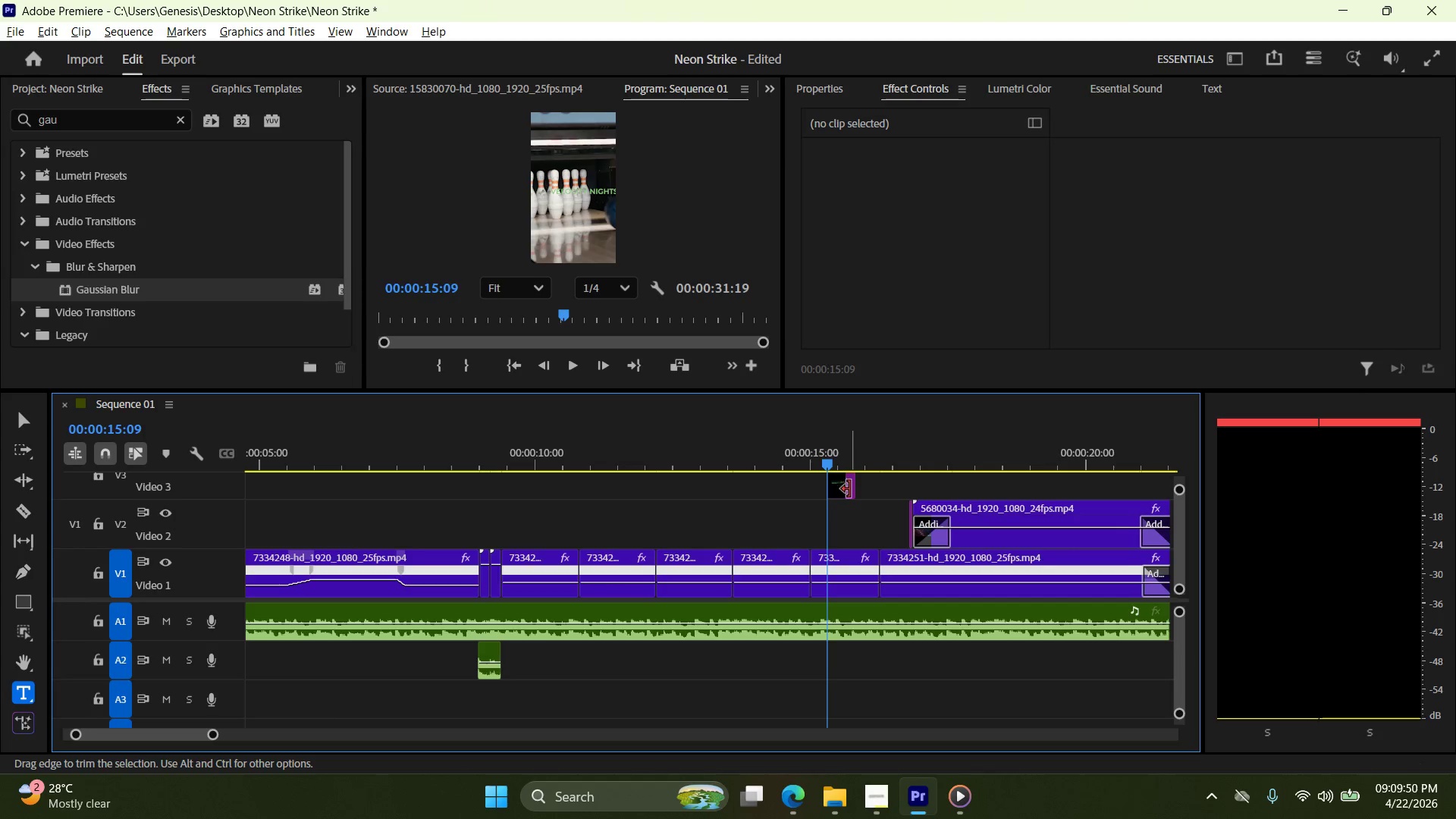 
hold_key(key=AltLeft, duration=0.64)
scroll: coordinate [843, 494], scroll_direction: up, amount: 9.0
 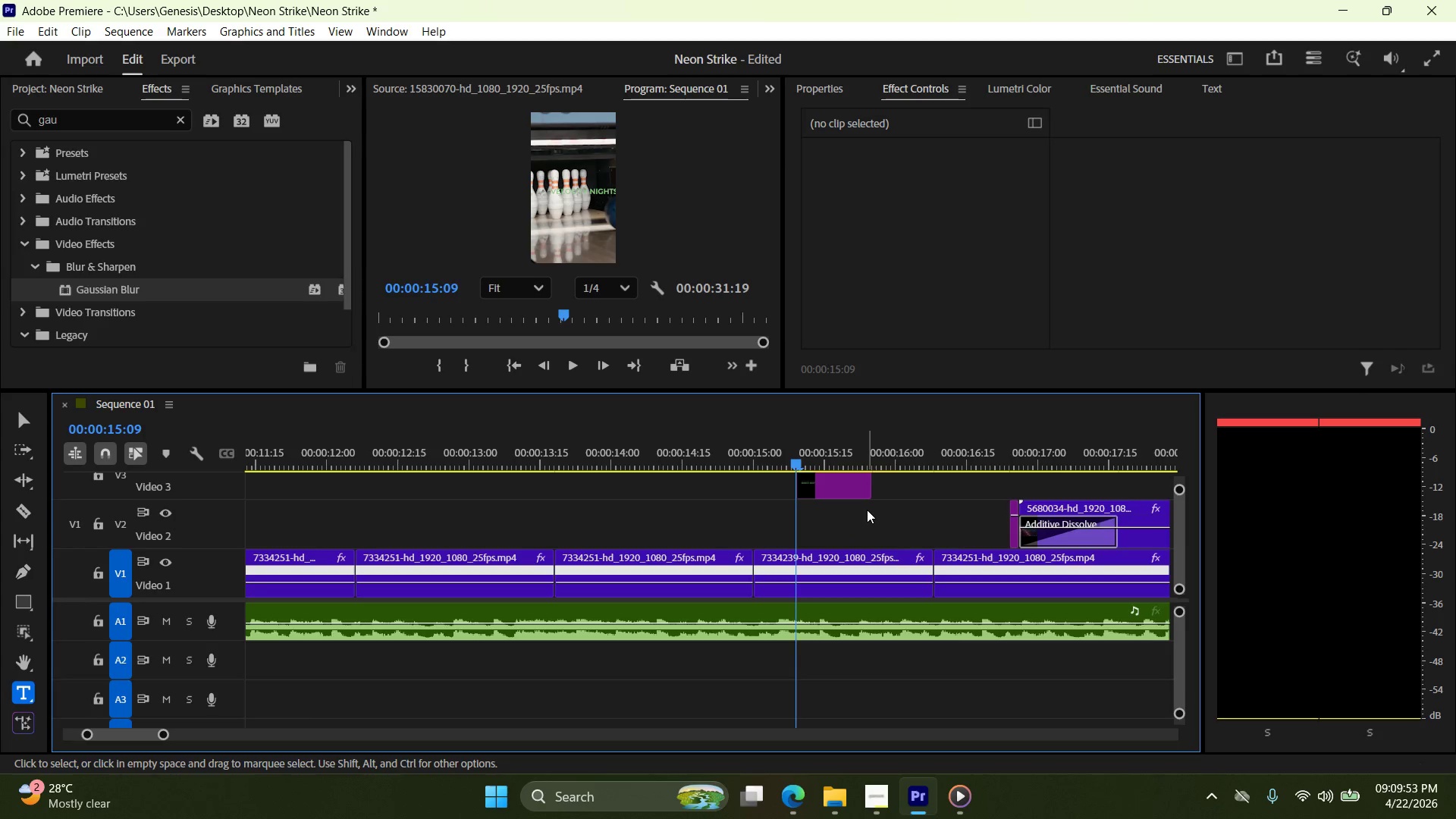 
hold_key(key=AltLeft, duration=2.28)
scroll: coordinate [864, 528], scroll_direction: down, amount: 13.0
 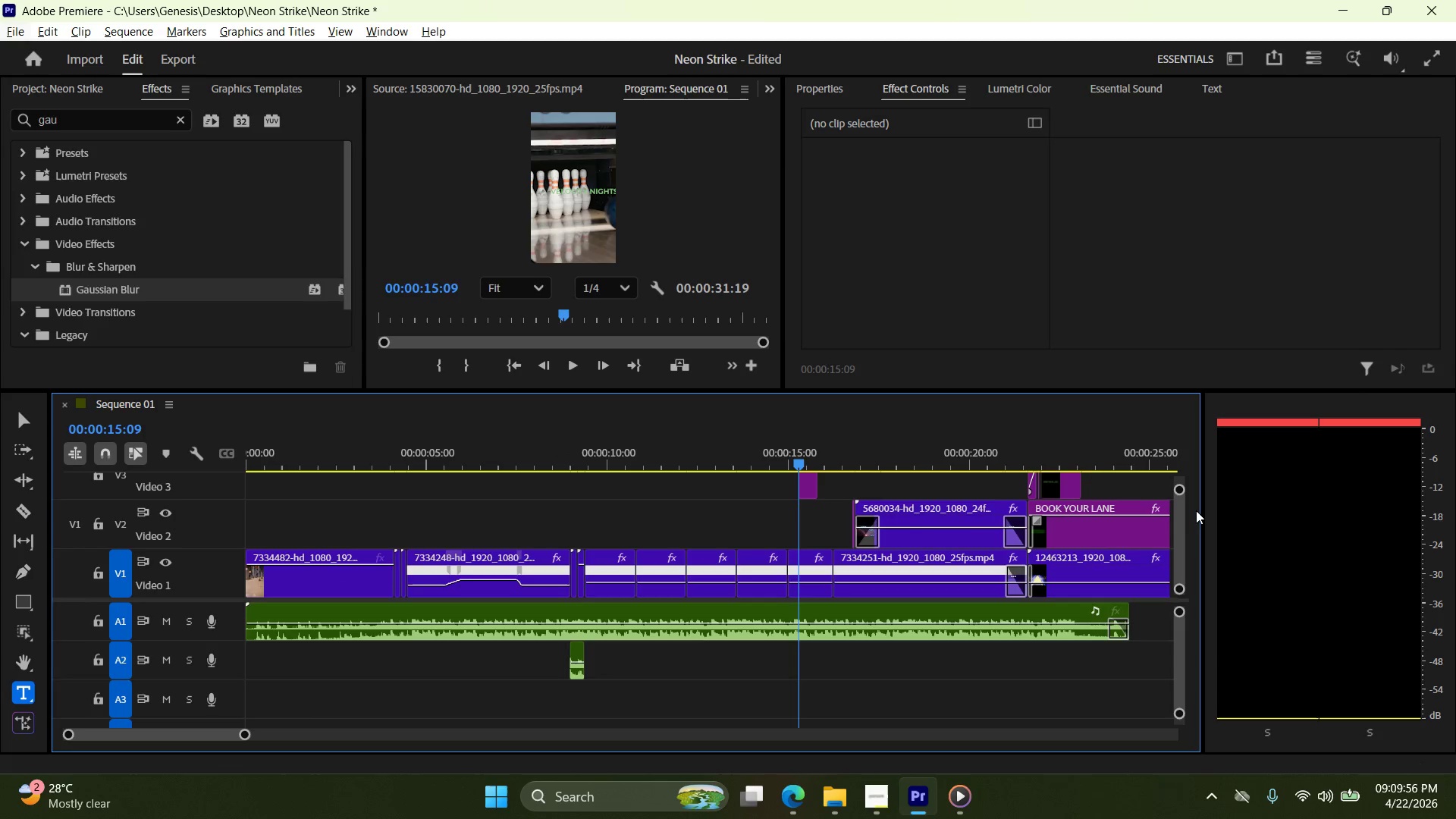 
left_click_drag(start_coordinate=[1181, 526], to_coordinate=[1173, 522])
 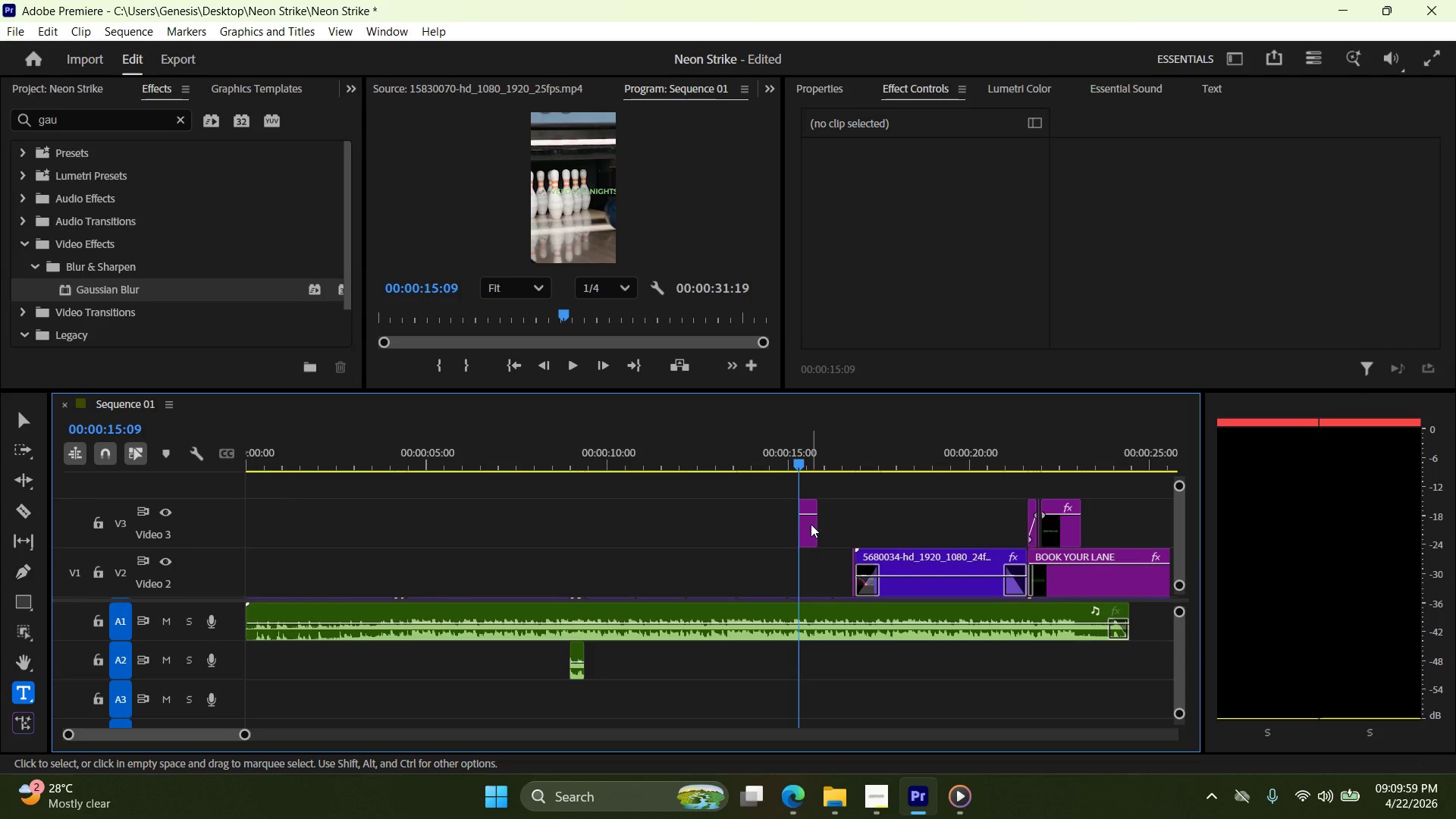 
left_click_drag(start_coordinate=[811, 524], to_coordinate=[814, 483])
 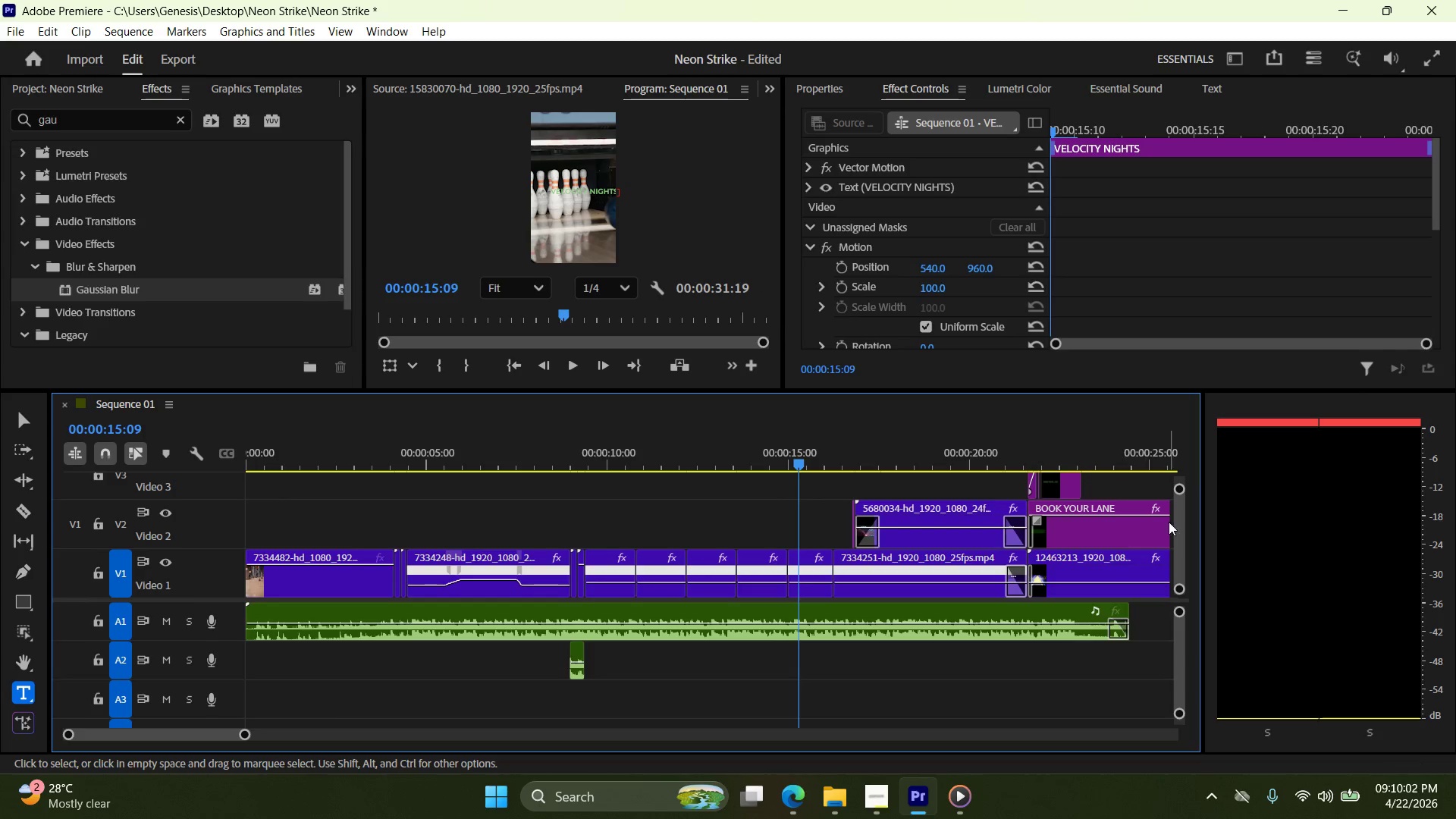 
left_click_drag(start_coordinate=[1181, 522], to_coordinate=[1179, 500])
 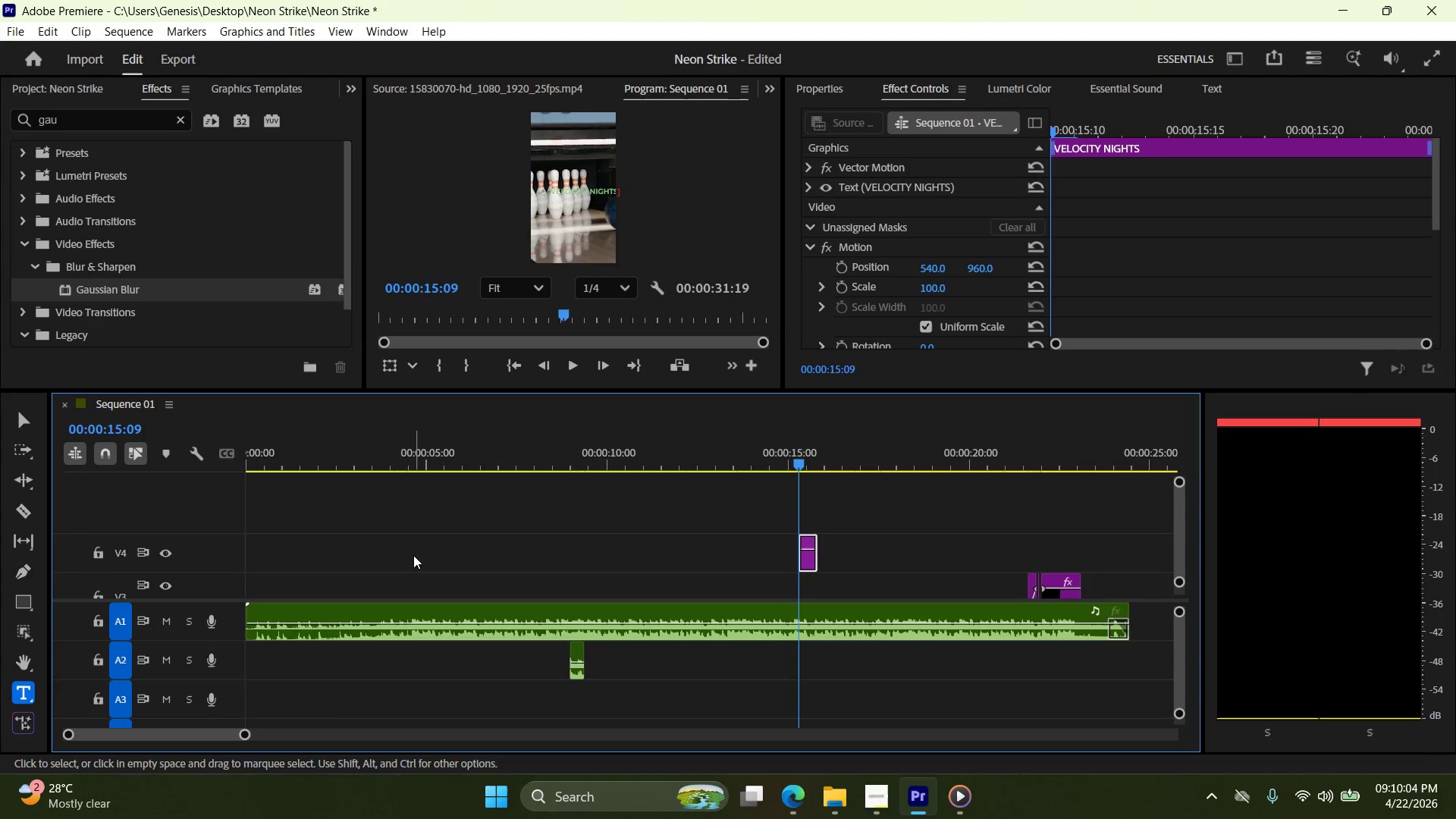 
right_click([414, 551])
 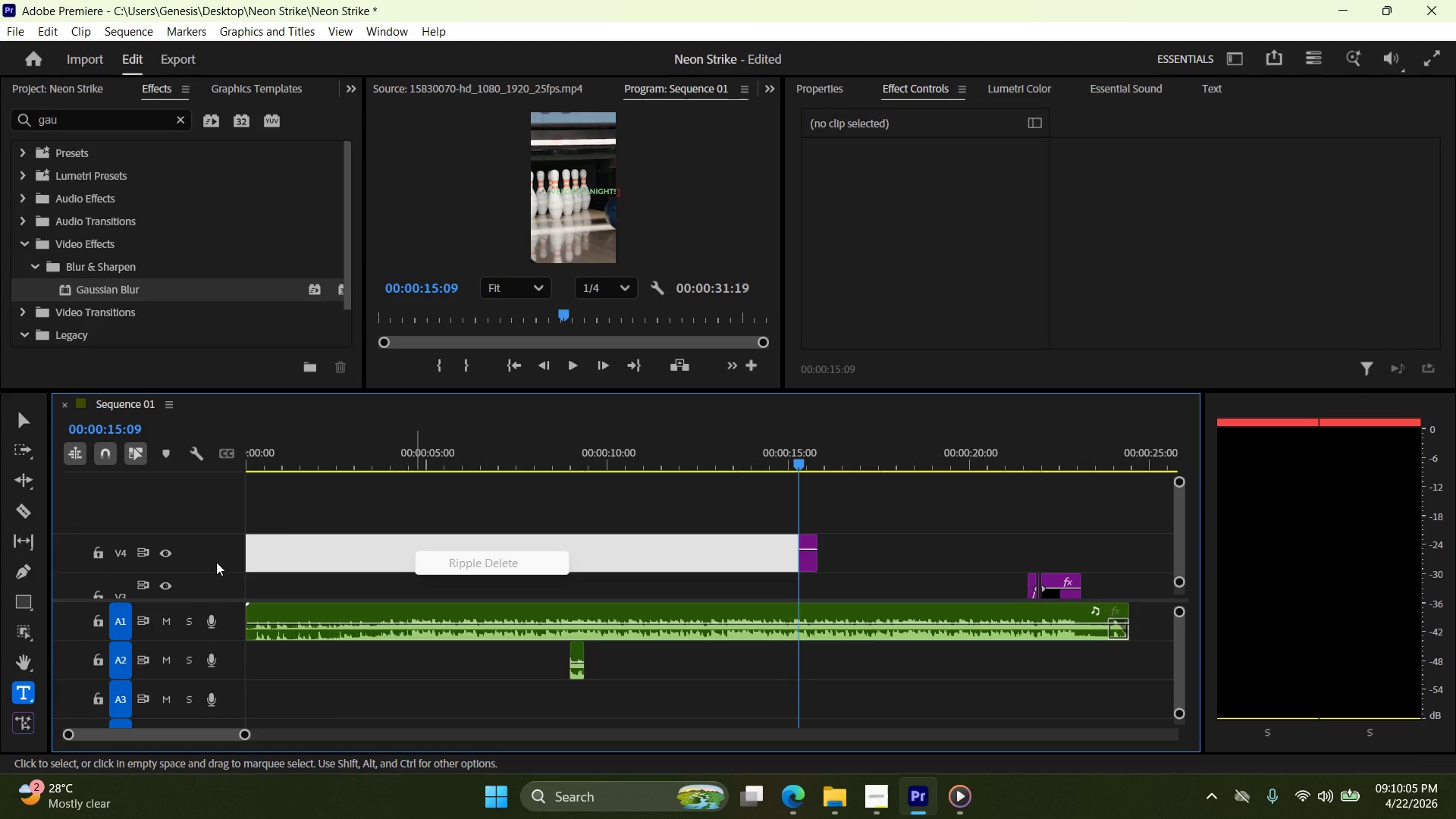 
left_click([216, 562])
 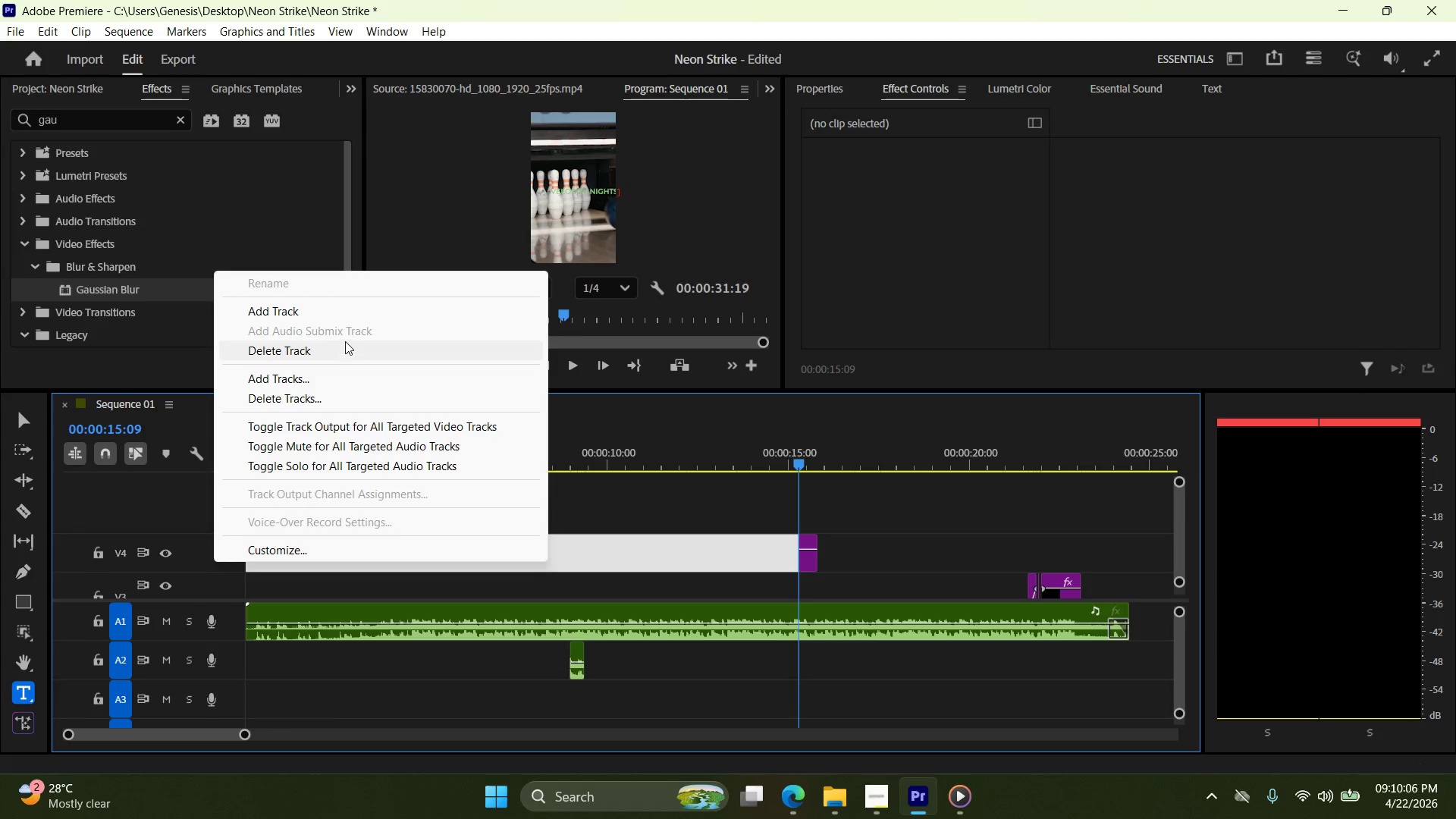 
left_click([350, 308])
 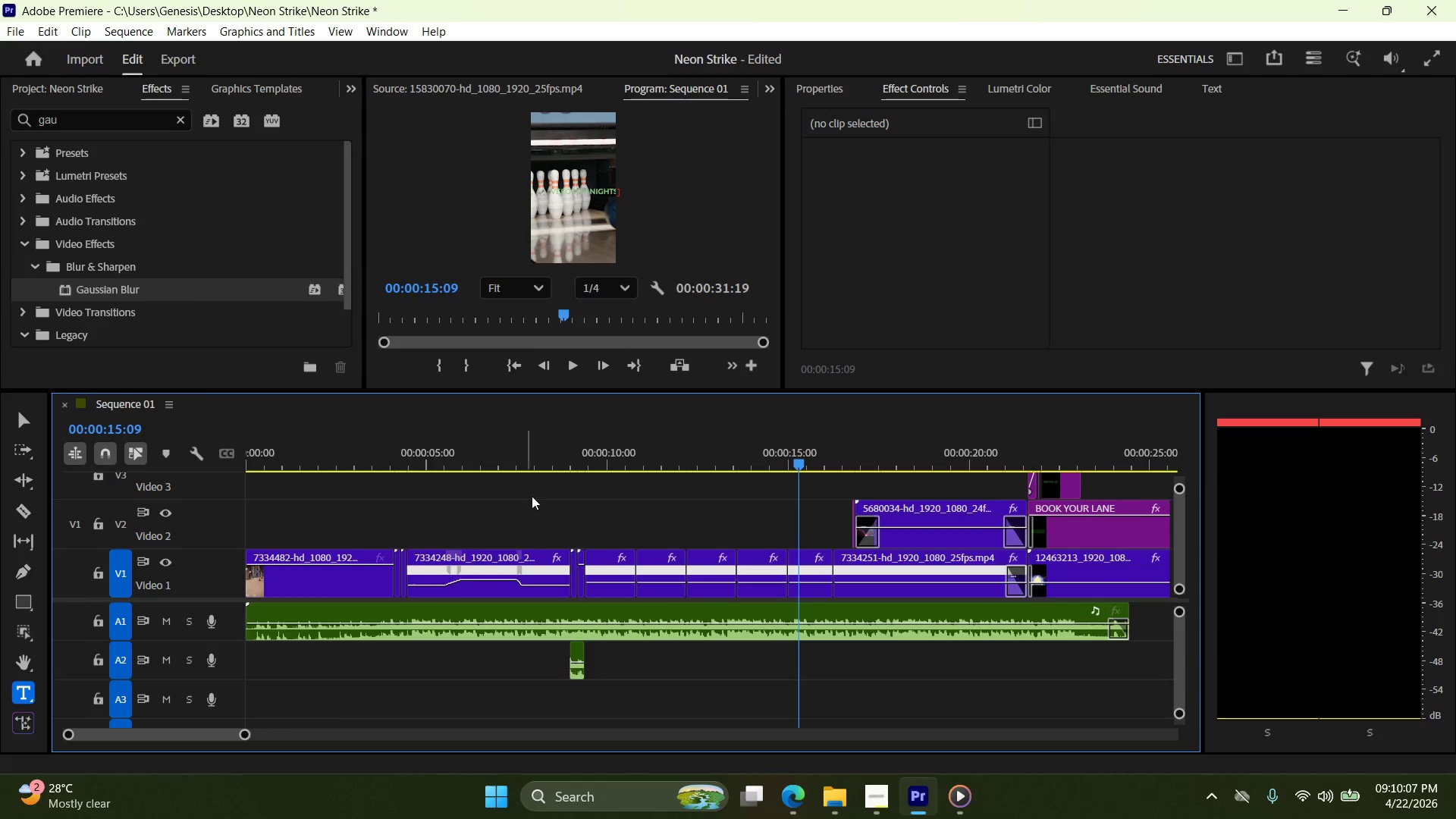 
scroll: coordinate [570, 534], scroll_direction: up, amount: 5.0
 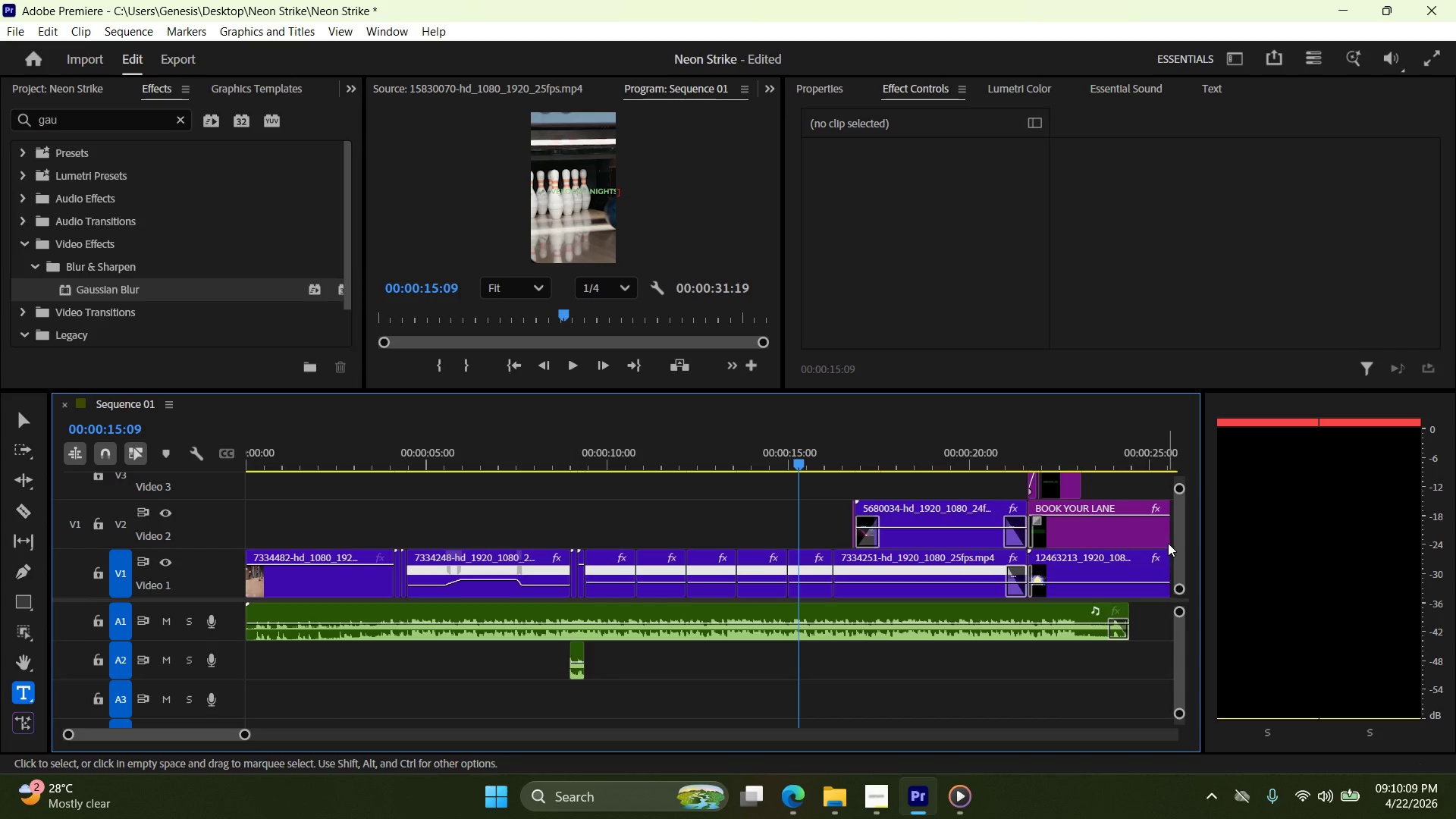 
left_click_drag(start_coordinate=[1175, 548], to_coordinate=[1176, 541])
 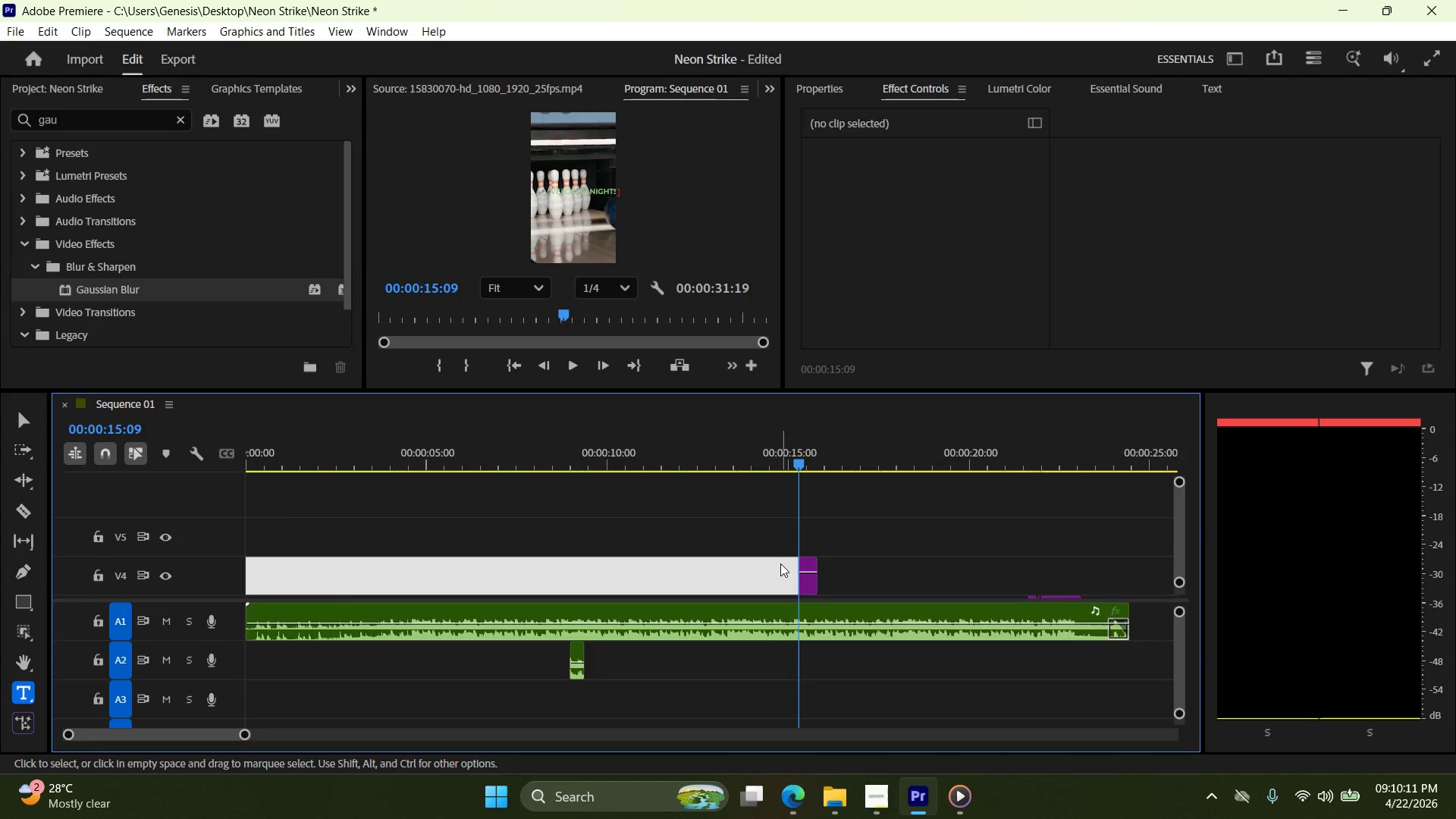 
left_click([780, 564])
 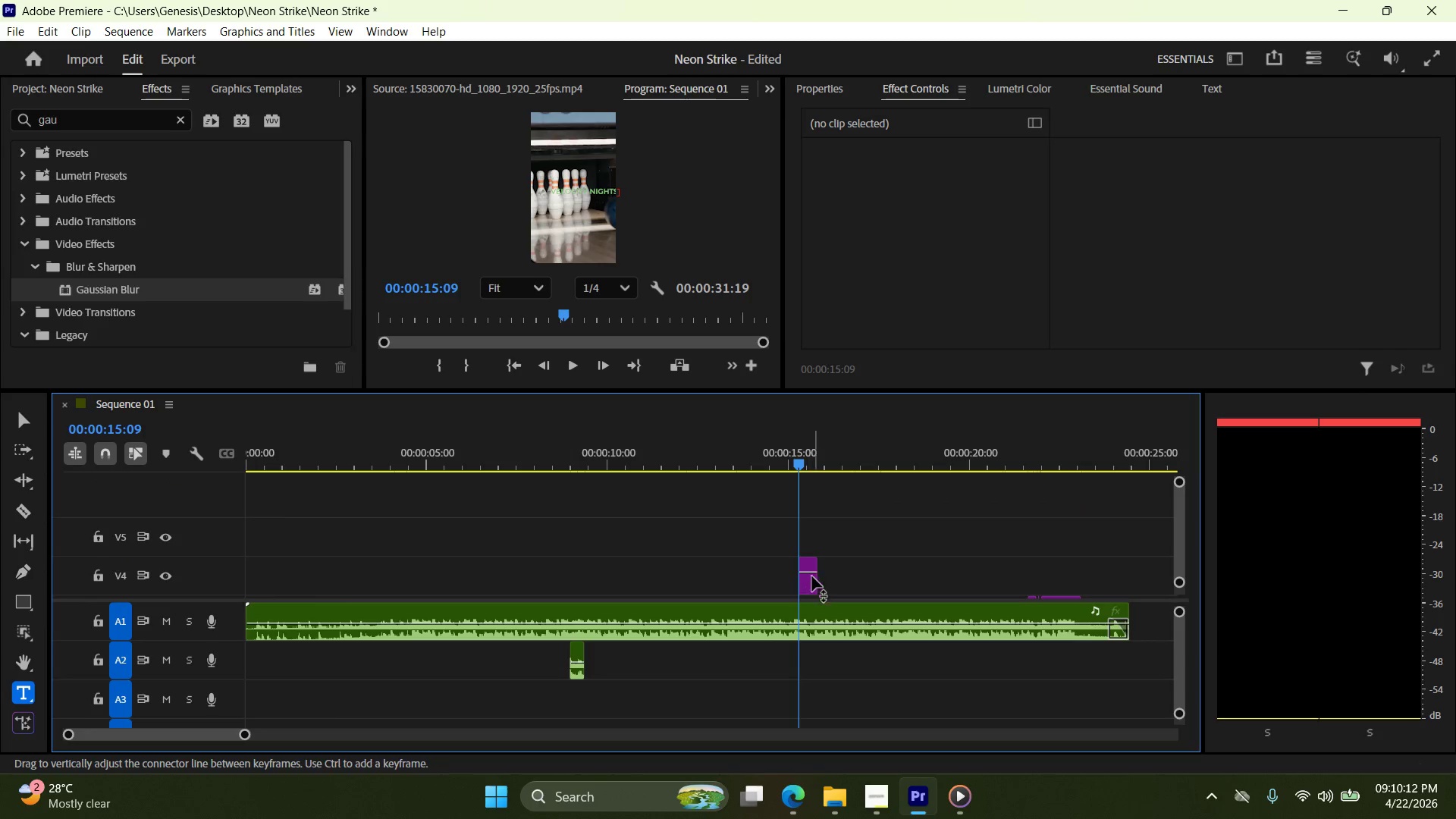 
left_click([811, 579])
 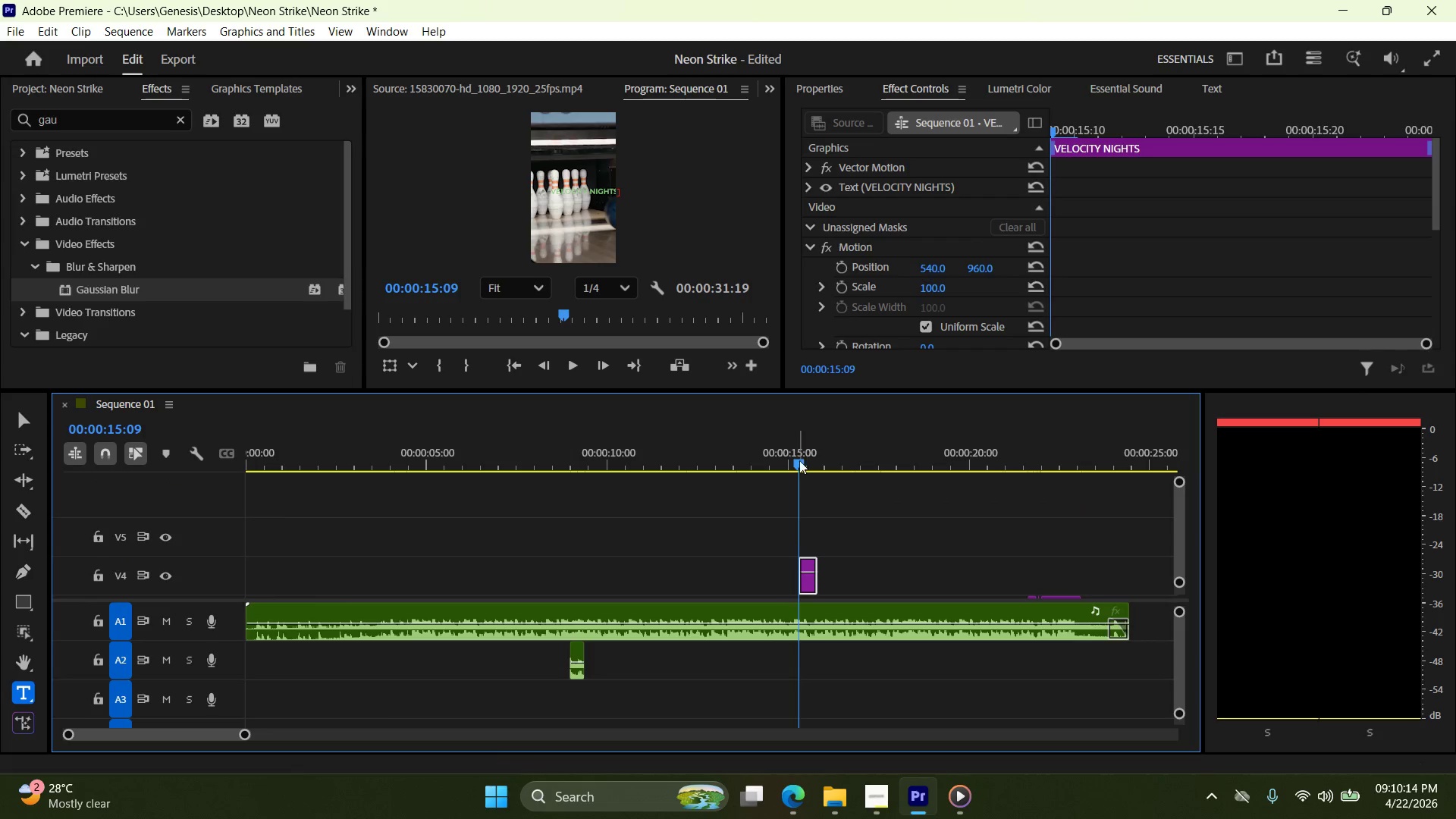 
left_click_drag(start_coordinate=[797, 463], to_coordinate=[802, 469])
 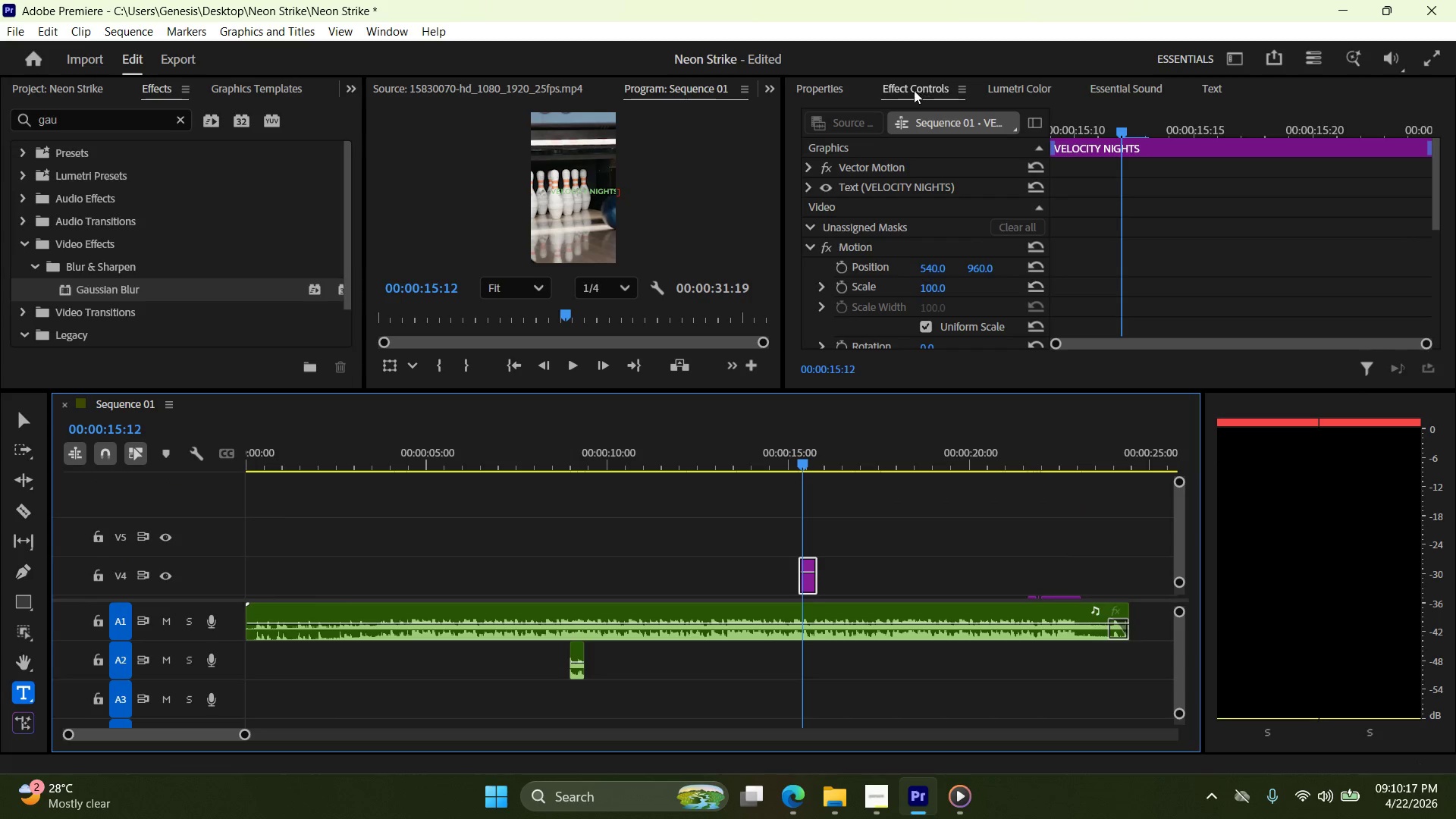 
left_click([835, 94])
 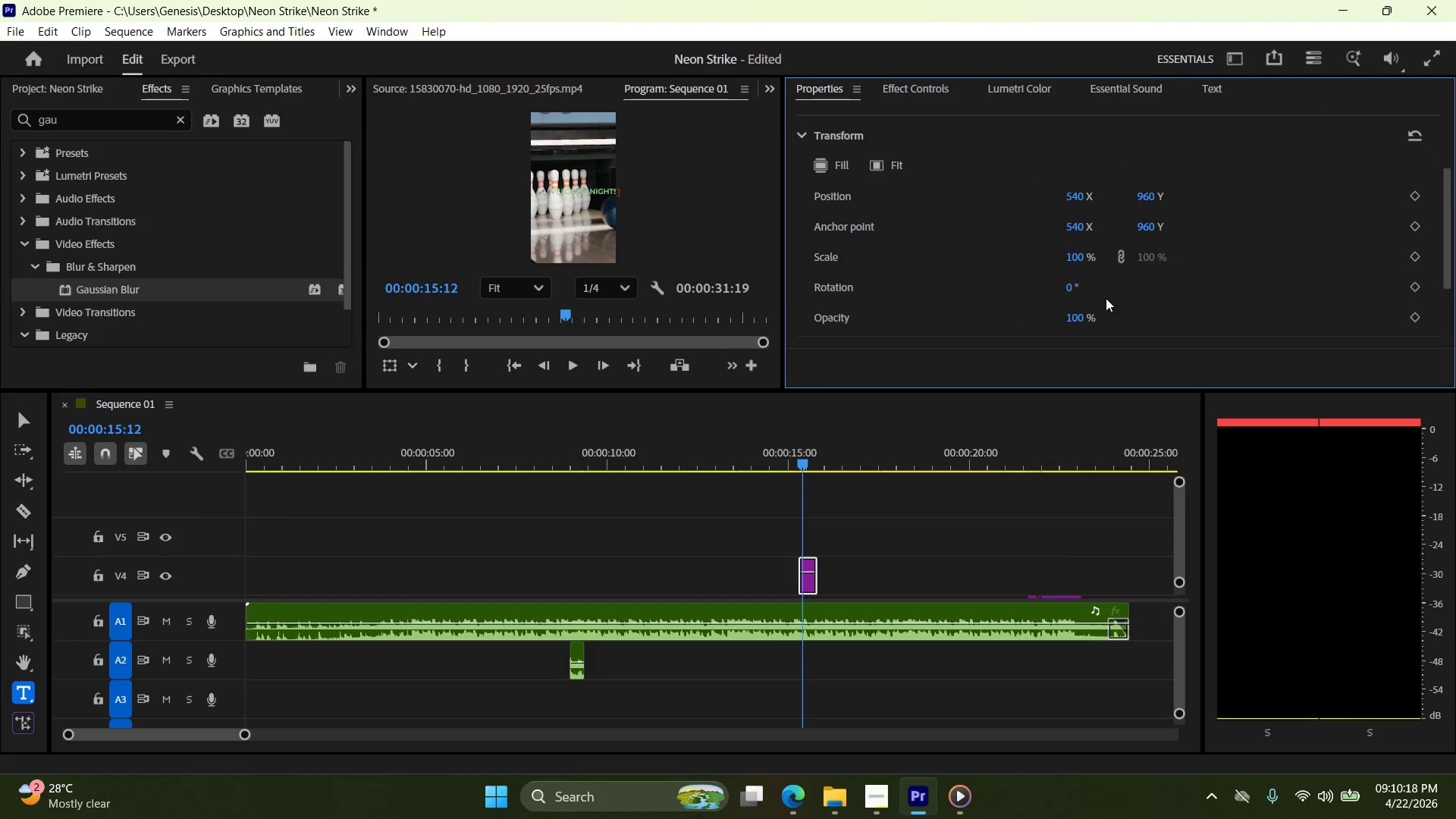 
scroll: coordinate [1122, 302], scroll_direction: down, amount: 11.0
 